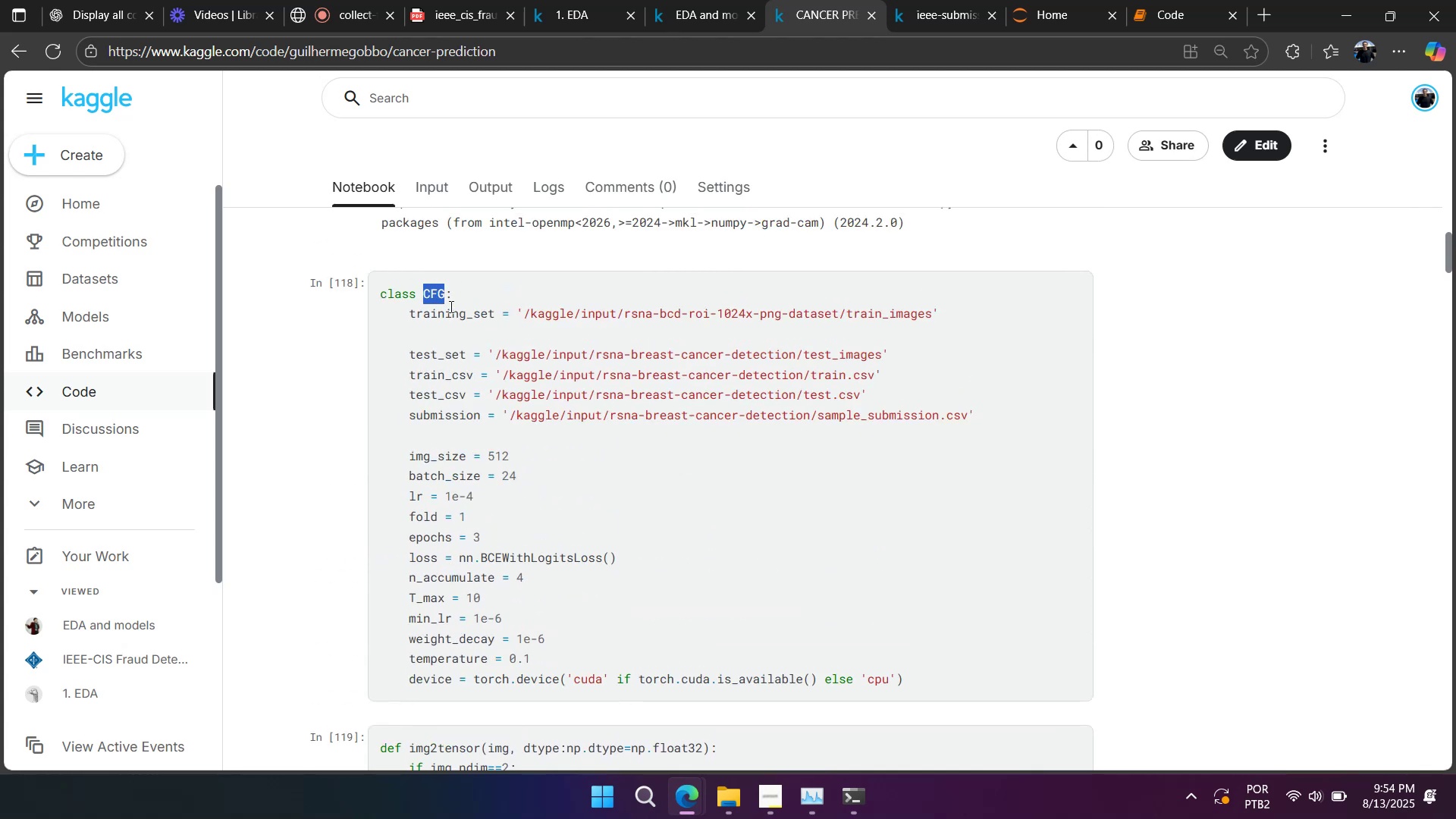 
key(Control+C)
 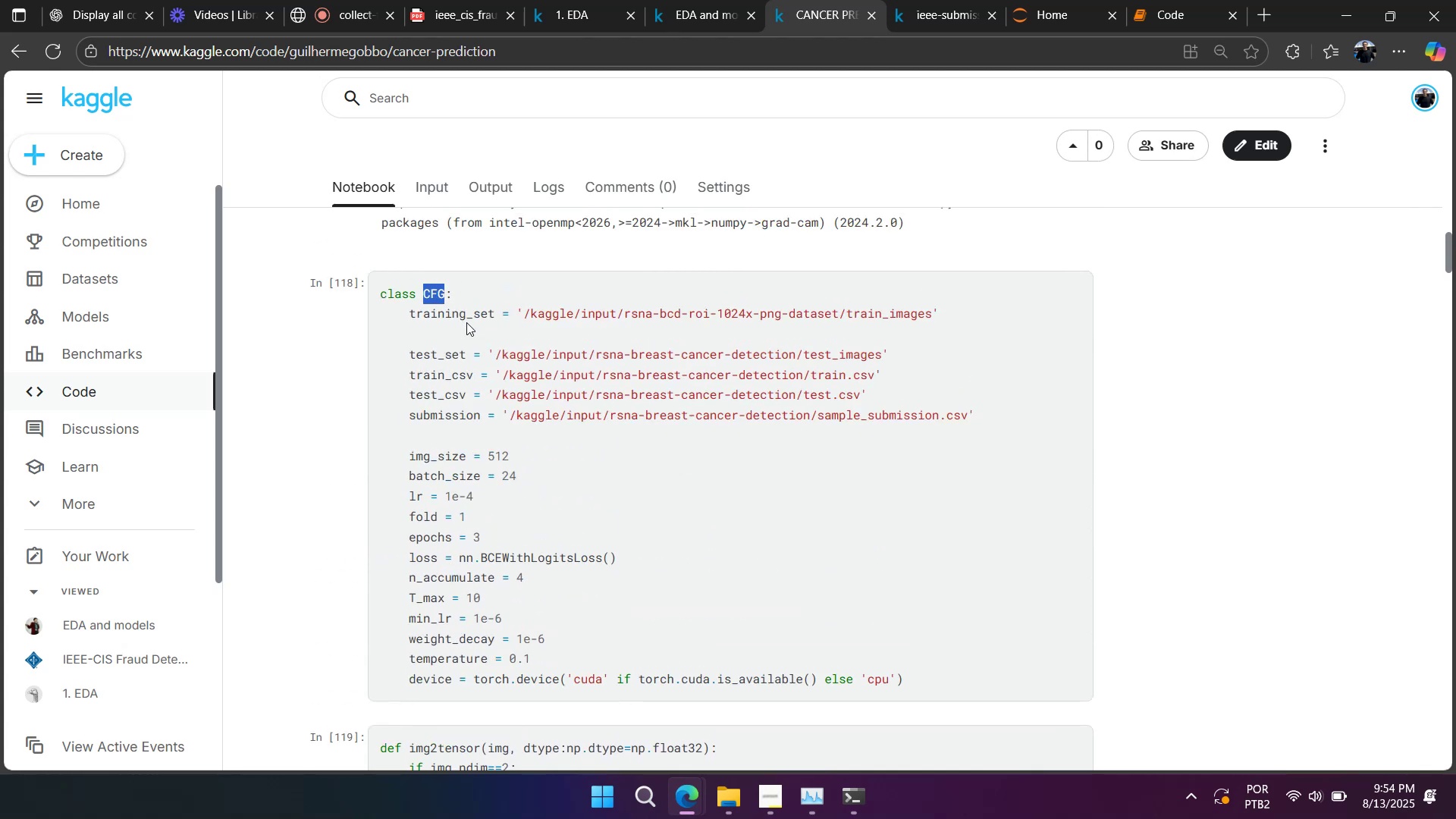 
key(Control+F)
 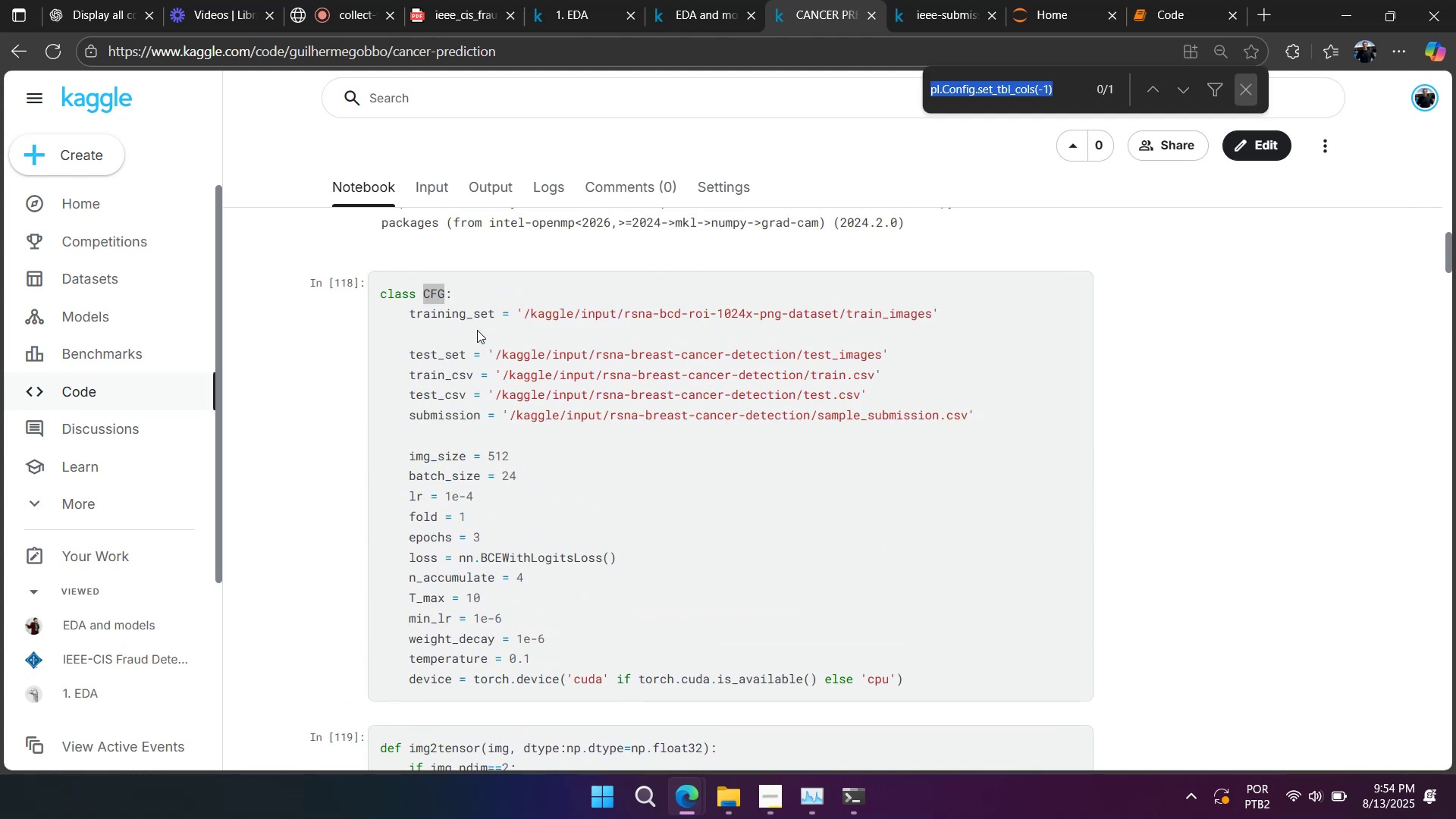 
key(Control+V)
 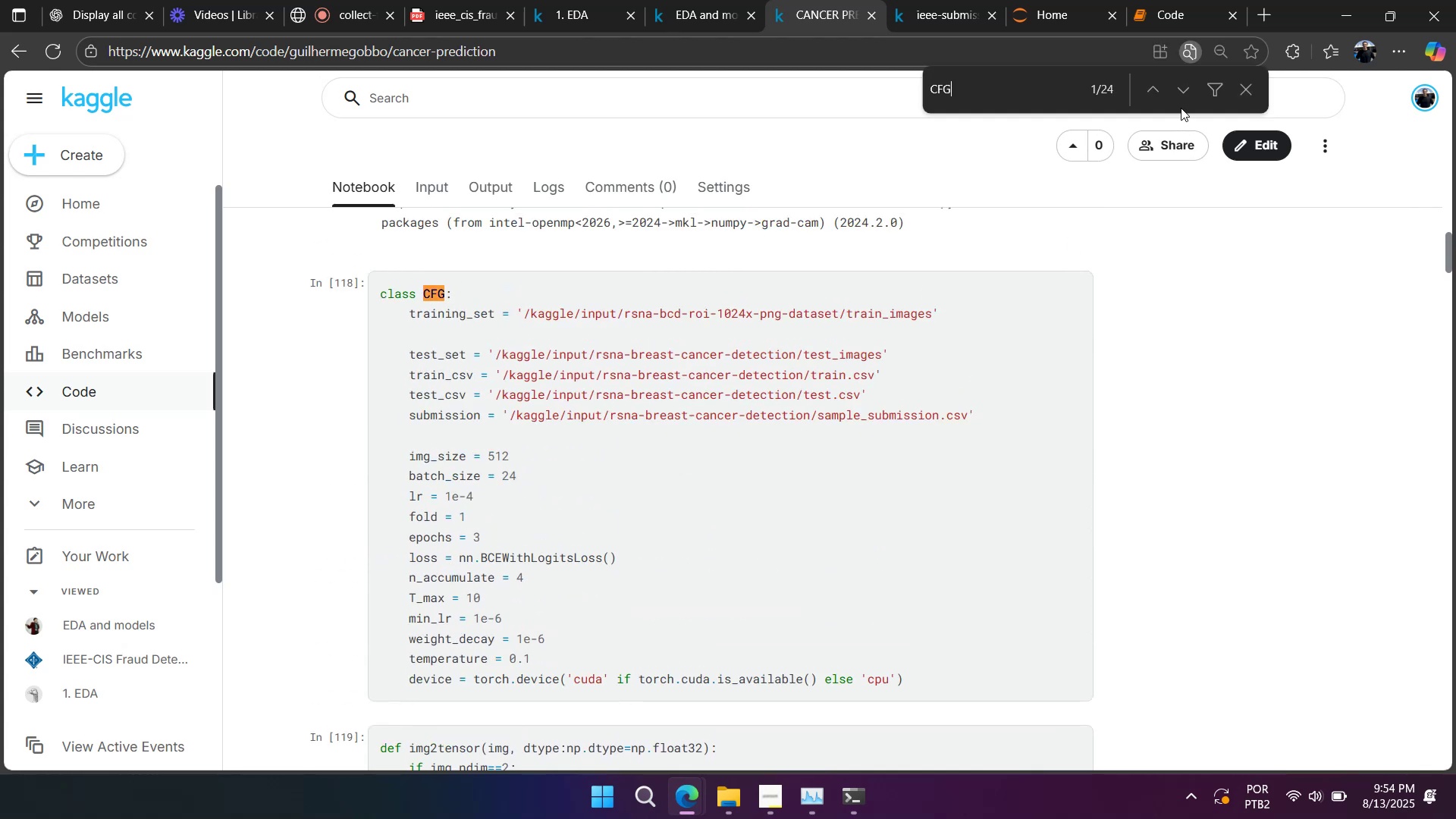 
mouse_move([1181, 109])
 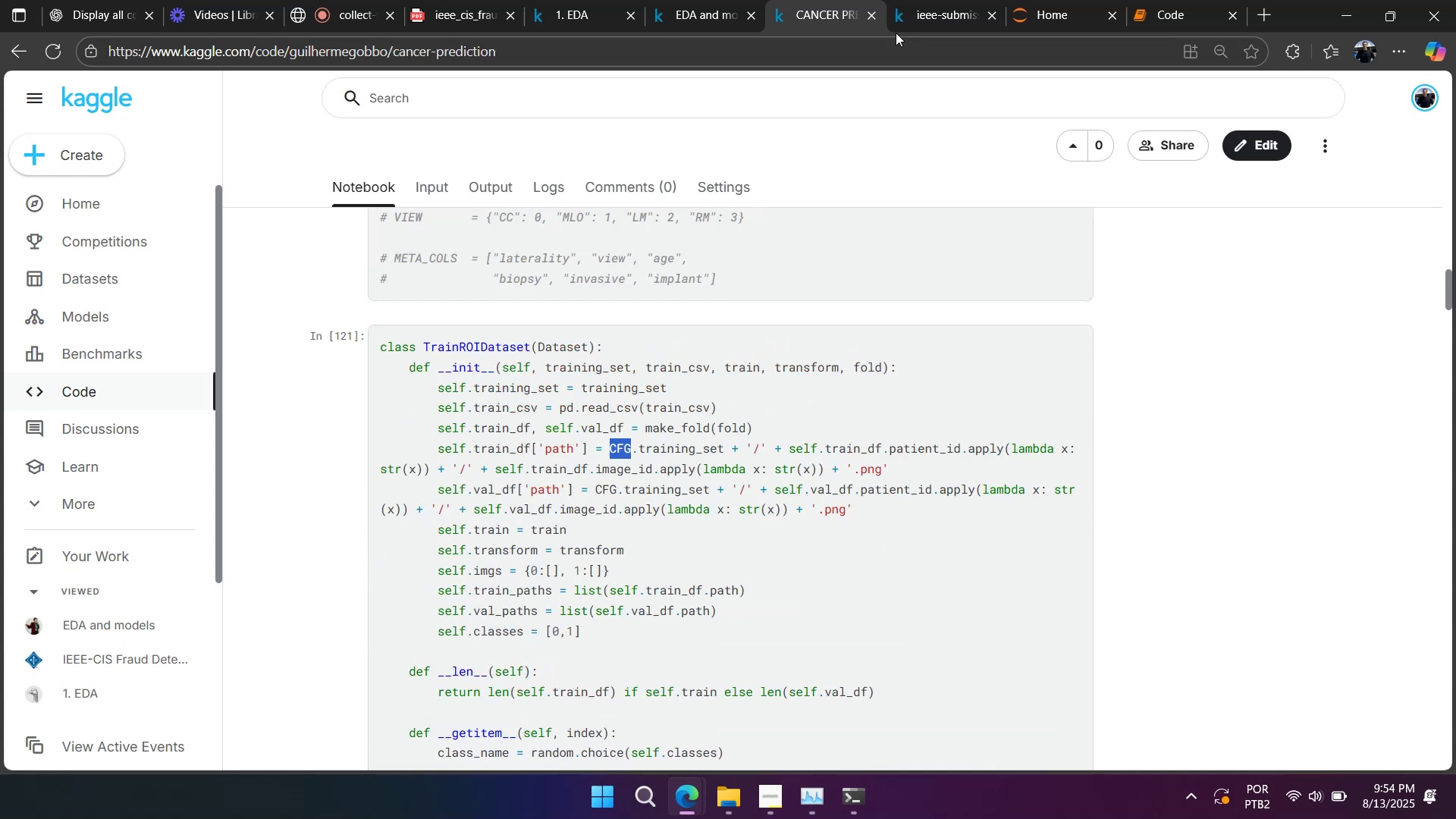 
left_click([579, 10])
 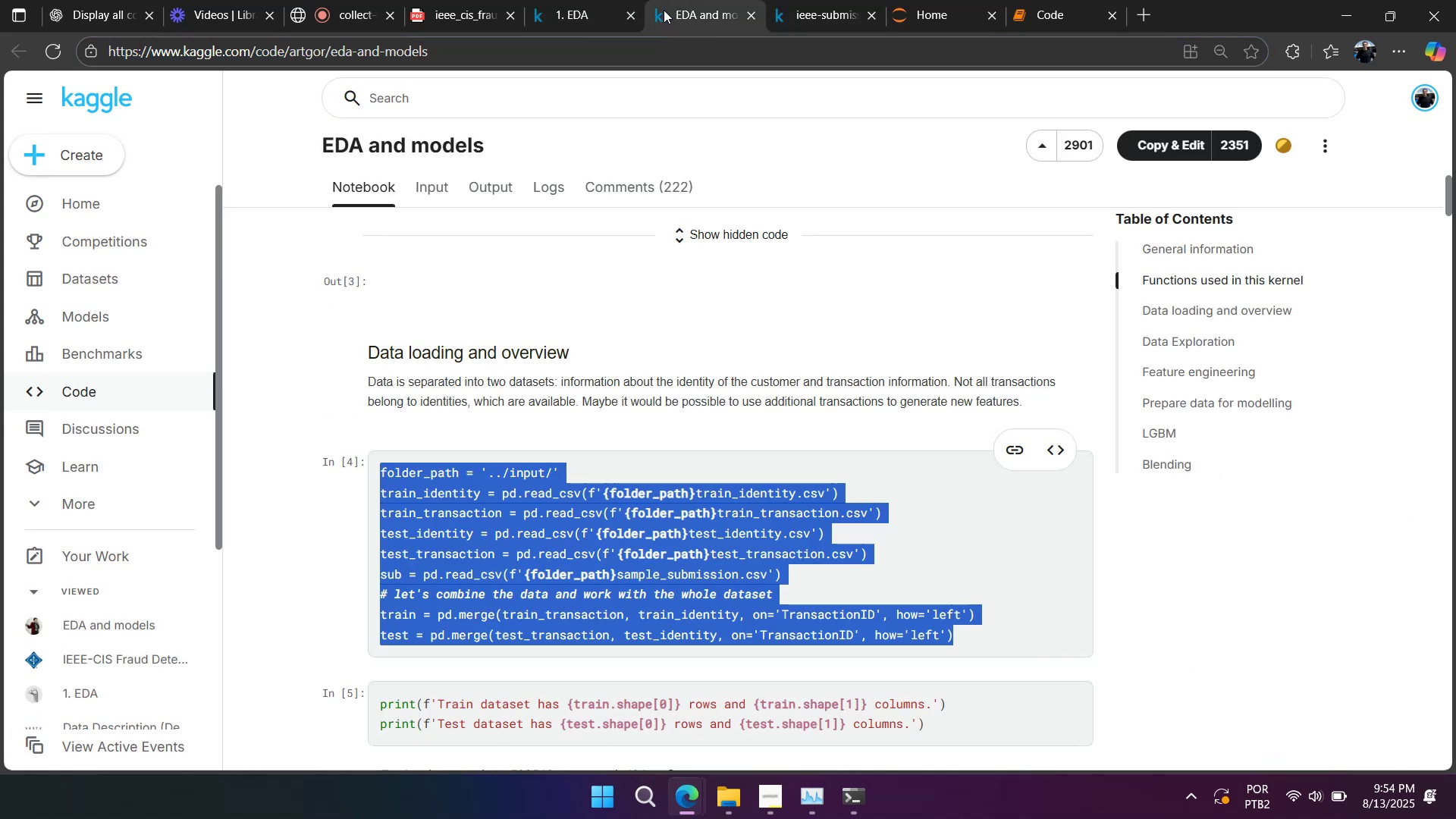 
scroll: coordinate [699, 321], scroll_direction: up, amount: 3.0
 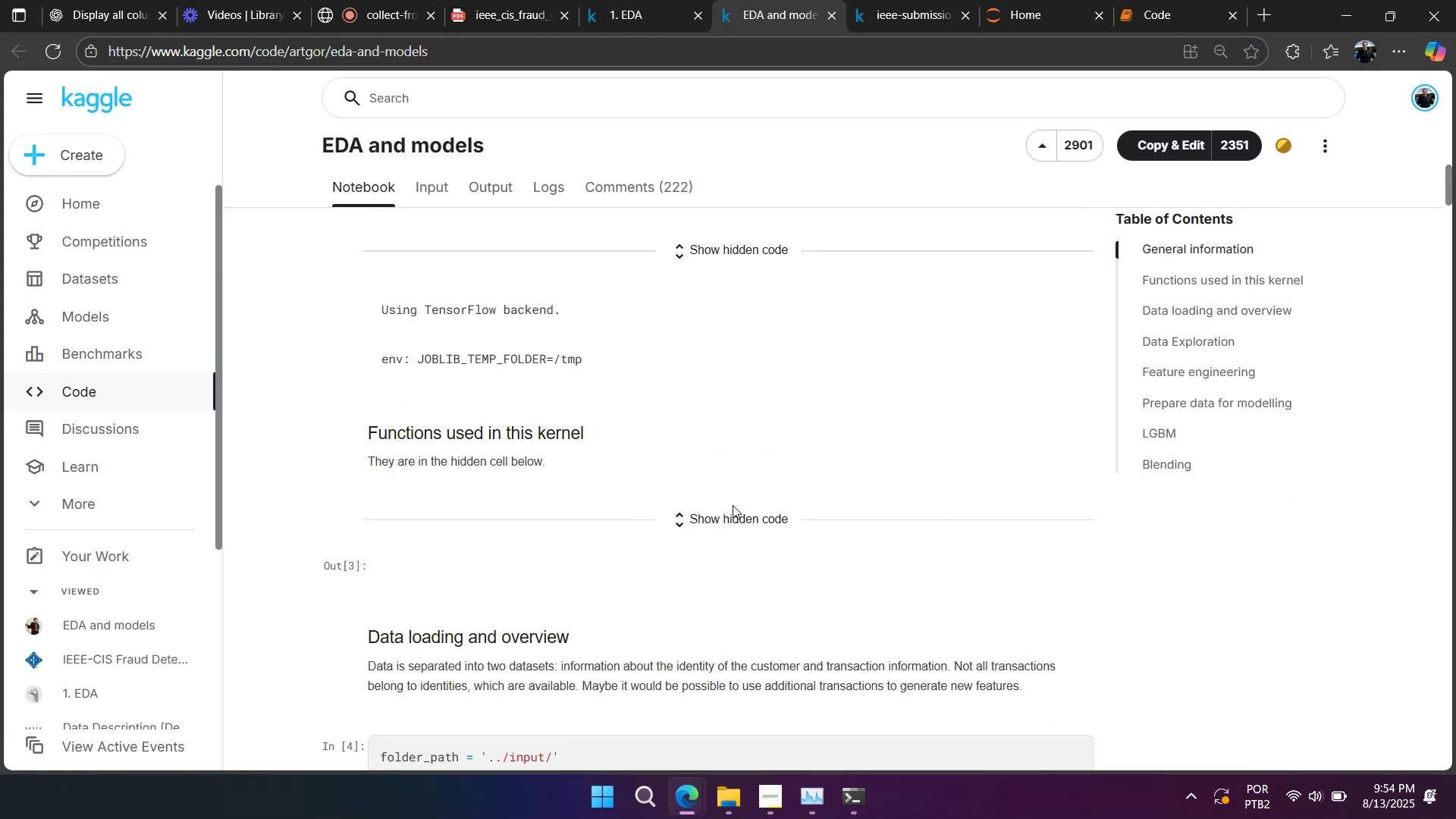 
double_click([731, 510])
 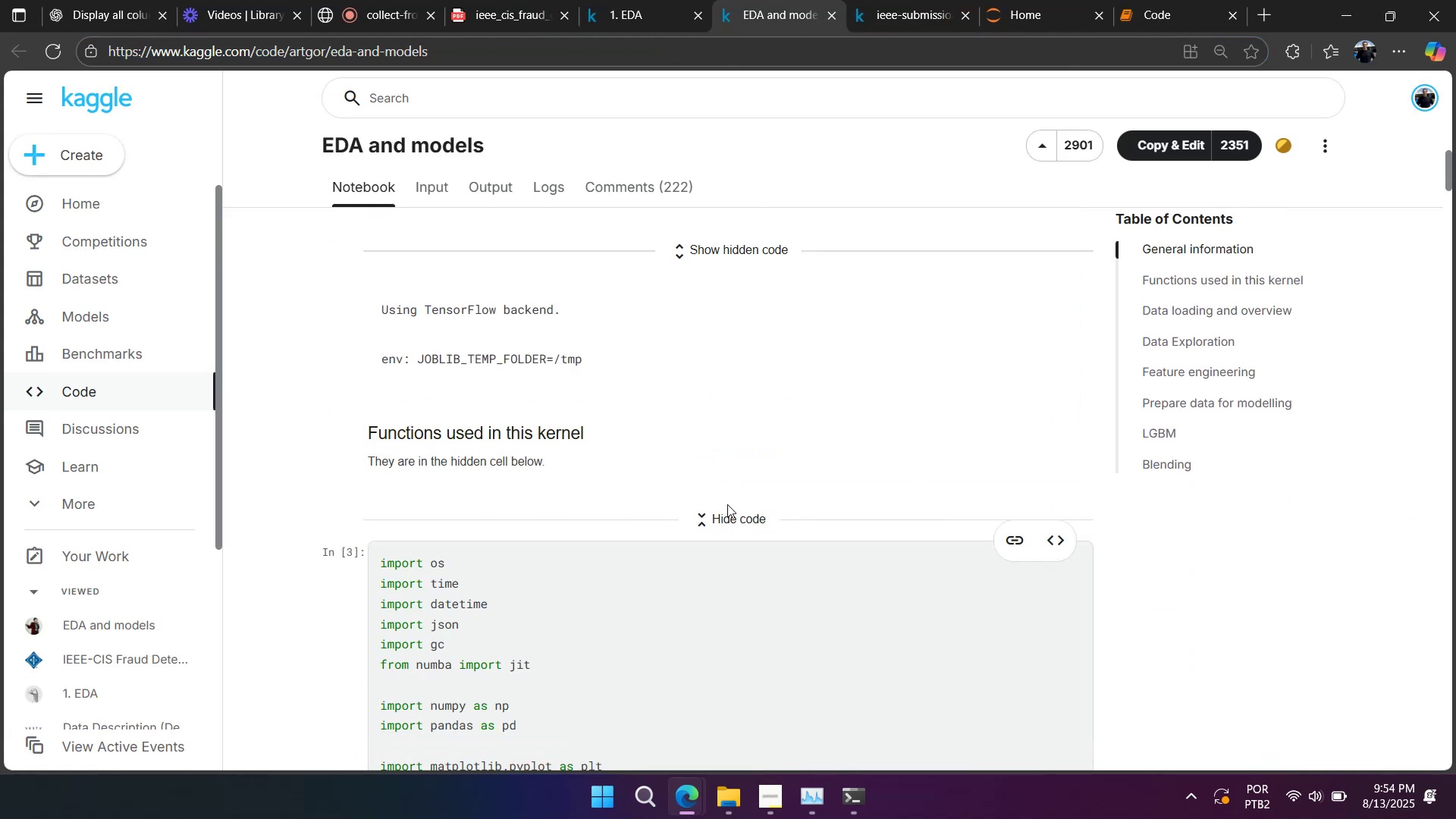 
scroll: coordinate [726, 472], scroll_direction: down, amount: 27.0
 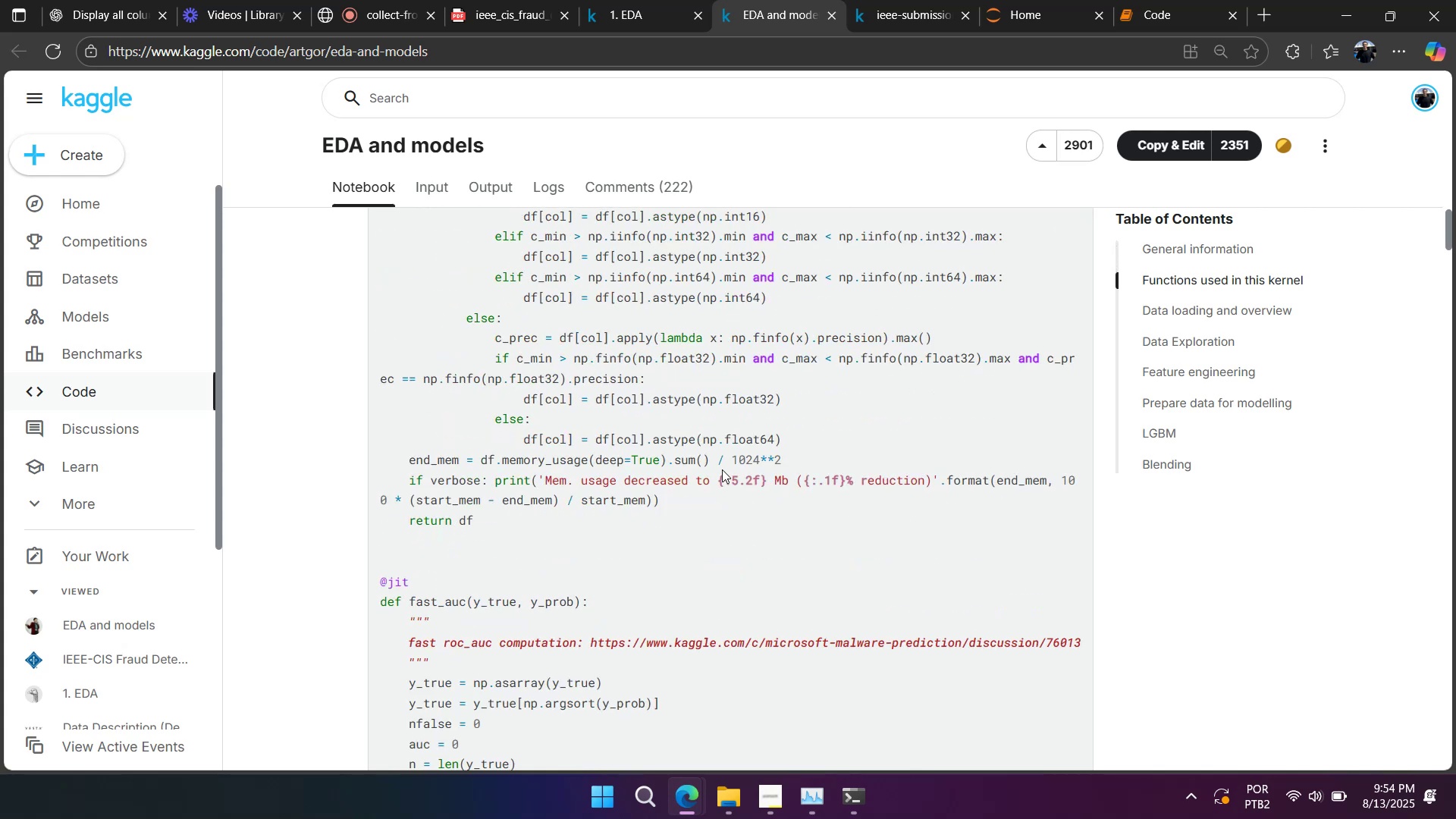 
scroll: coordinate [719, 472], scroll_direction: down, amount: 47.0
 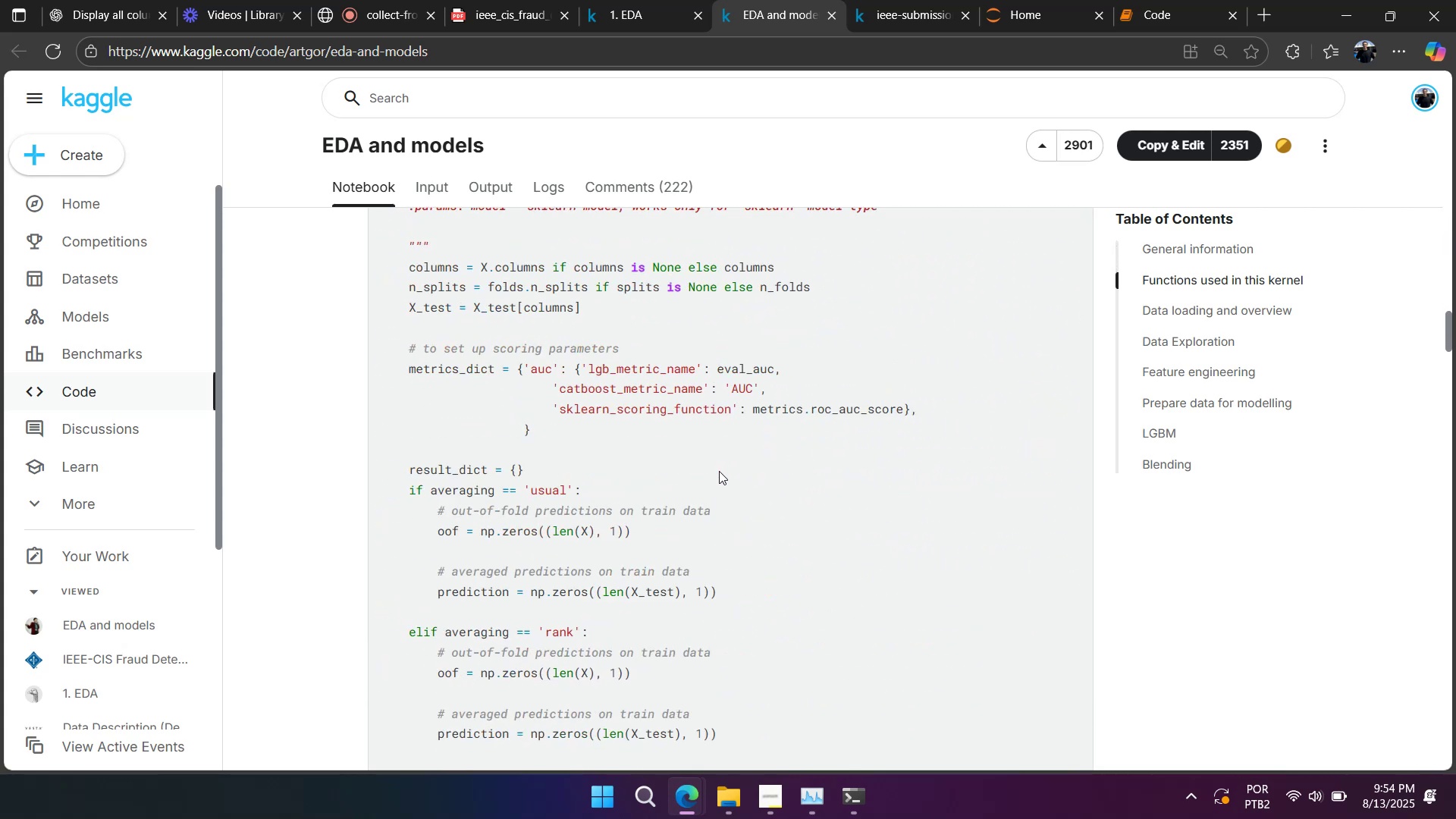 
scroll: coordinate [680, 460], scroll_direction: up, amount: 35.0
 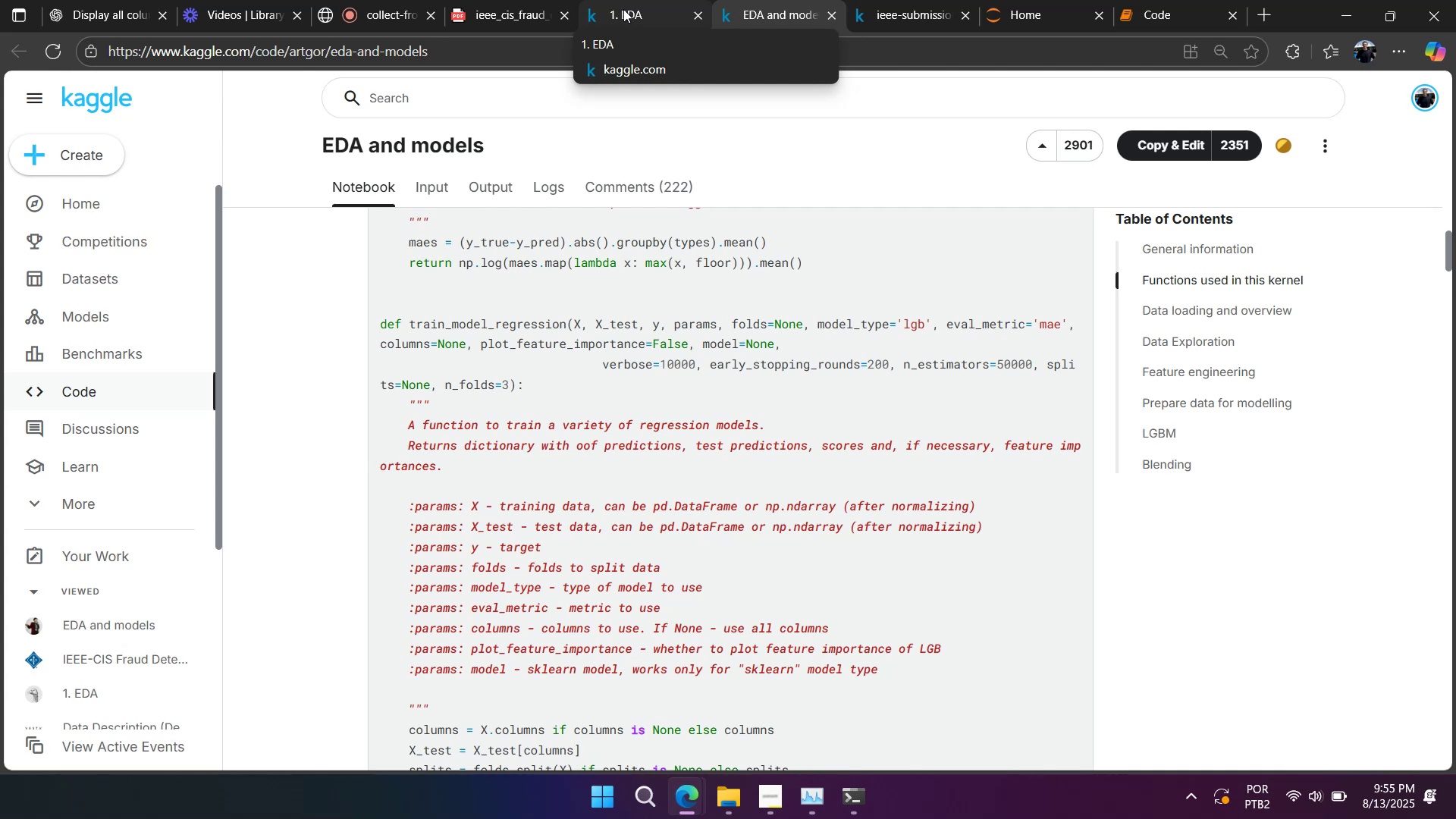 
left_click([623, 9])
 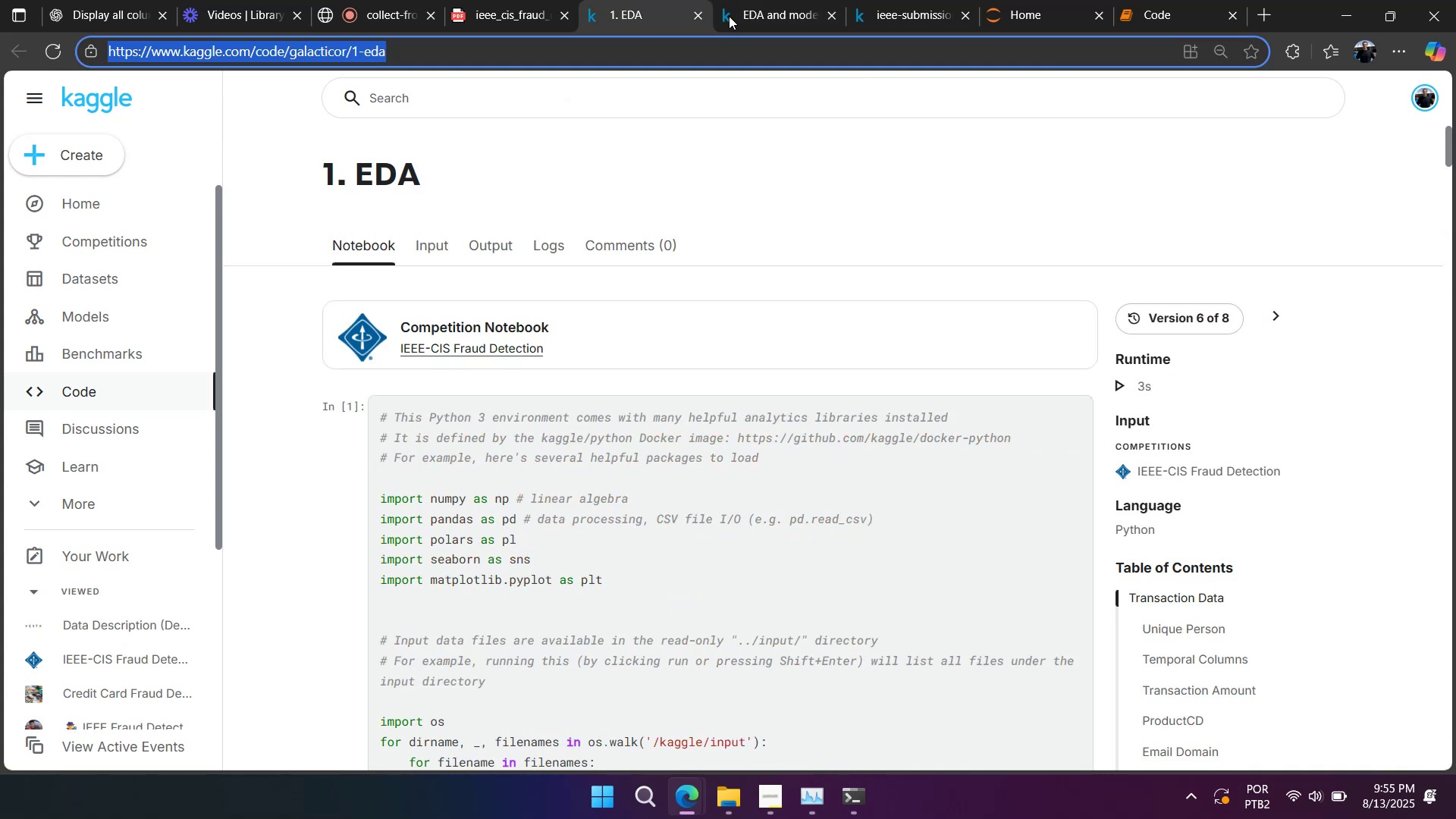 
left_click([733, 15])
 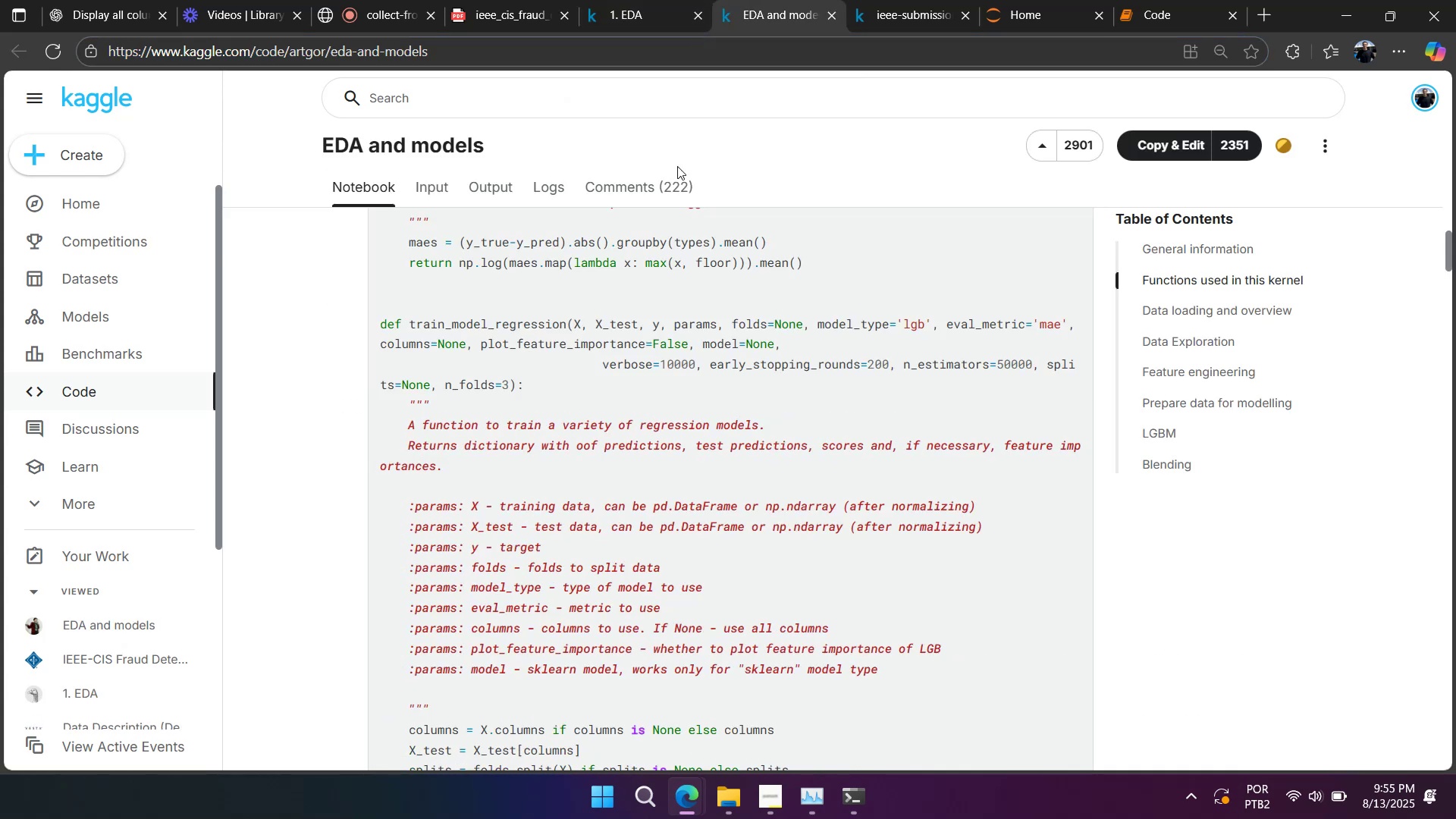 
scroll: coordinate [646, 327], scroll_direction: up, amount: 34.0
 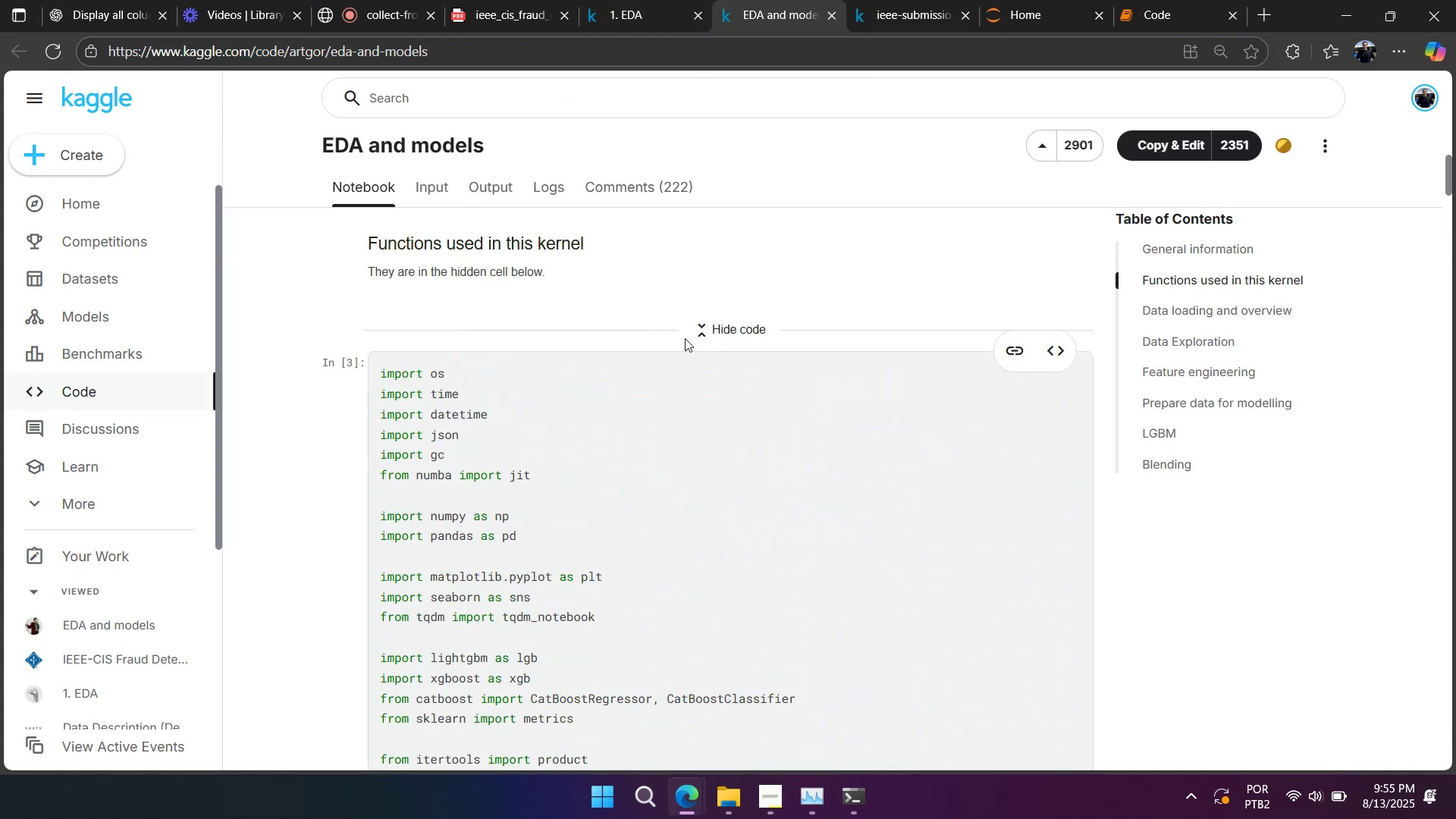 
left_click([717, 325])
 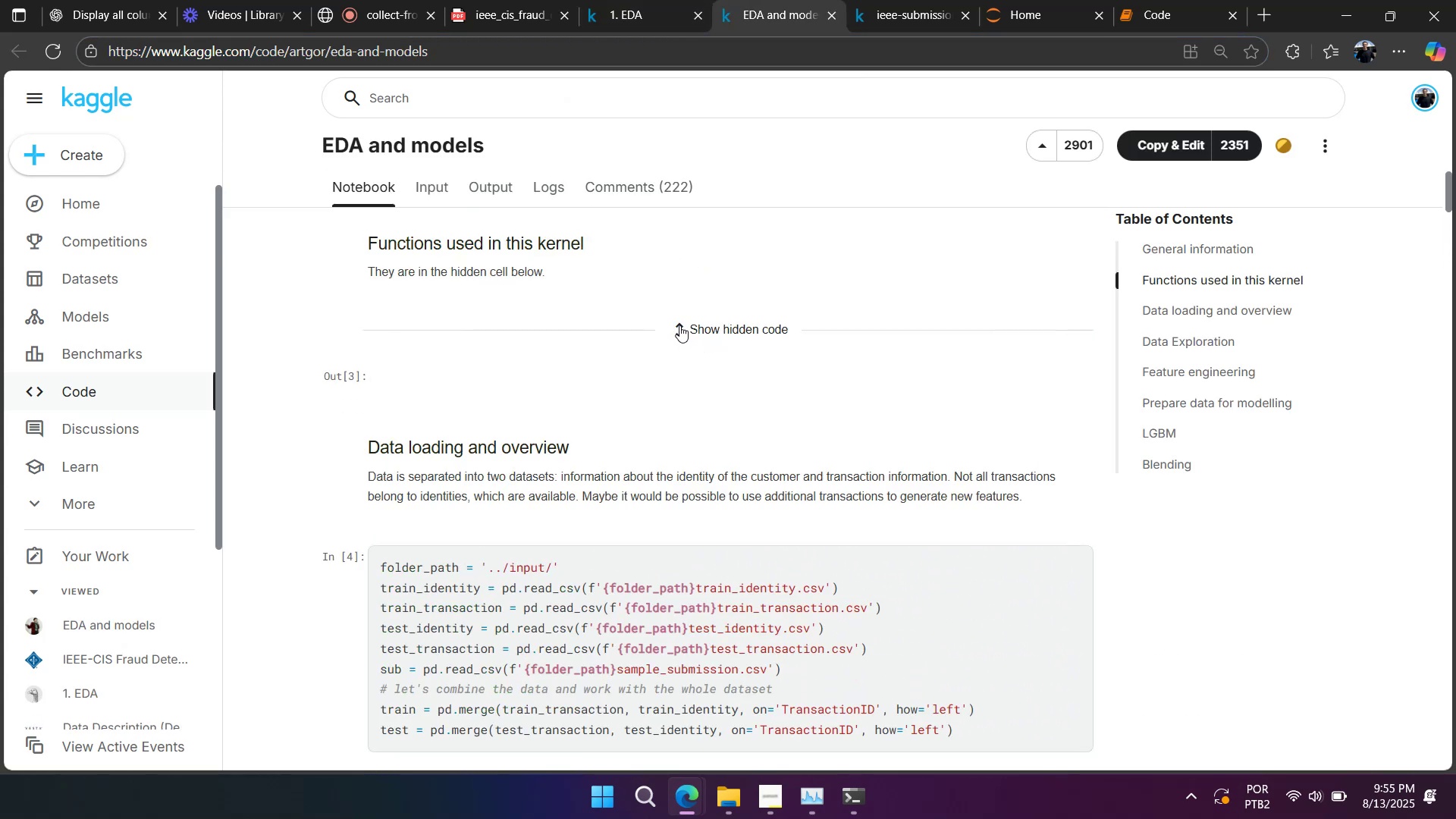 
scroll: coordinate [677, 324], scroll_direction: down, amount: 1.0
 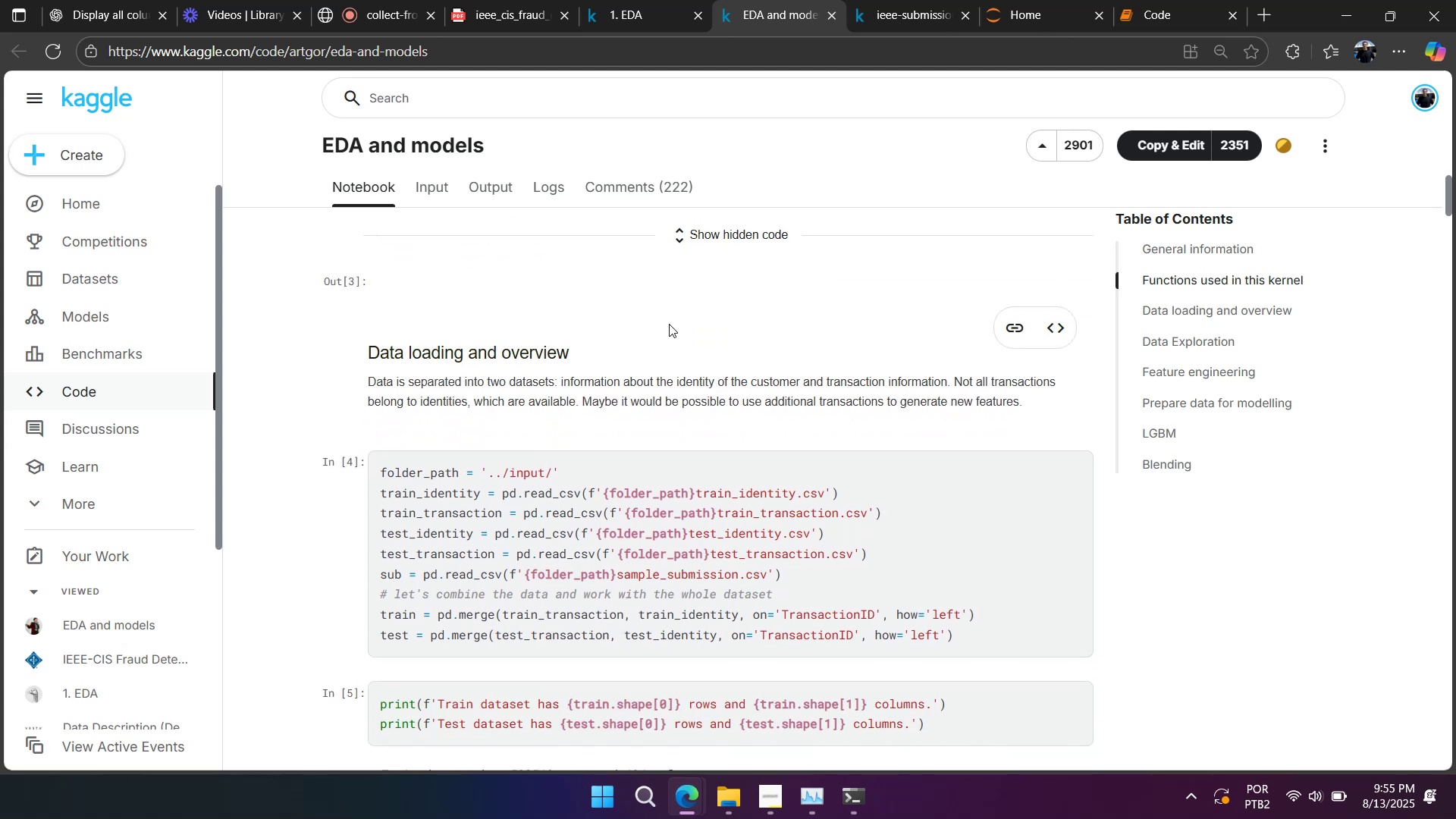 
scroll: coordinate [747, 243], scroll_direction: up, amount: 5.0
 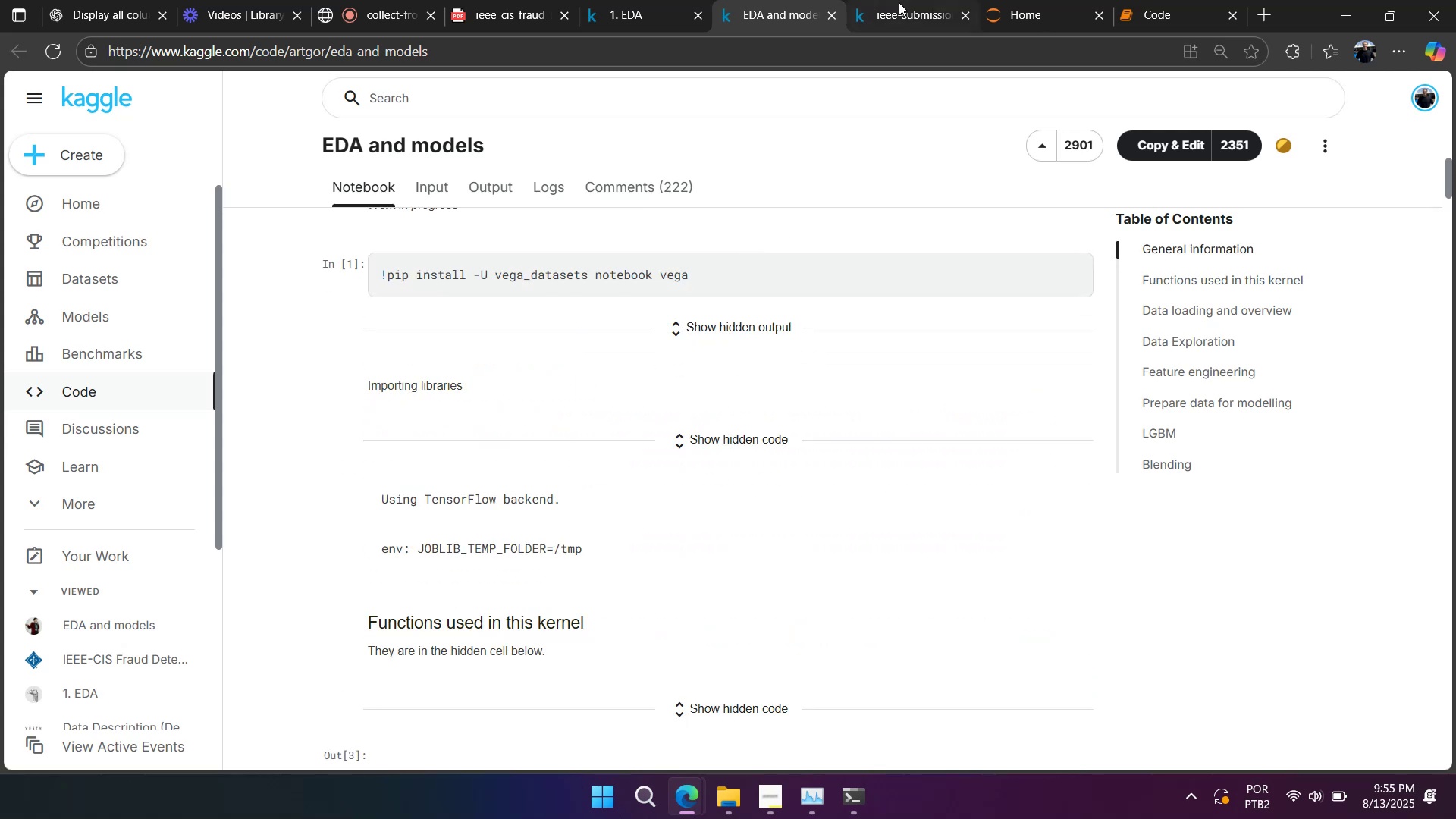 
left_click([912, 6])
 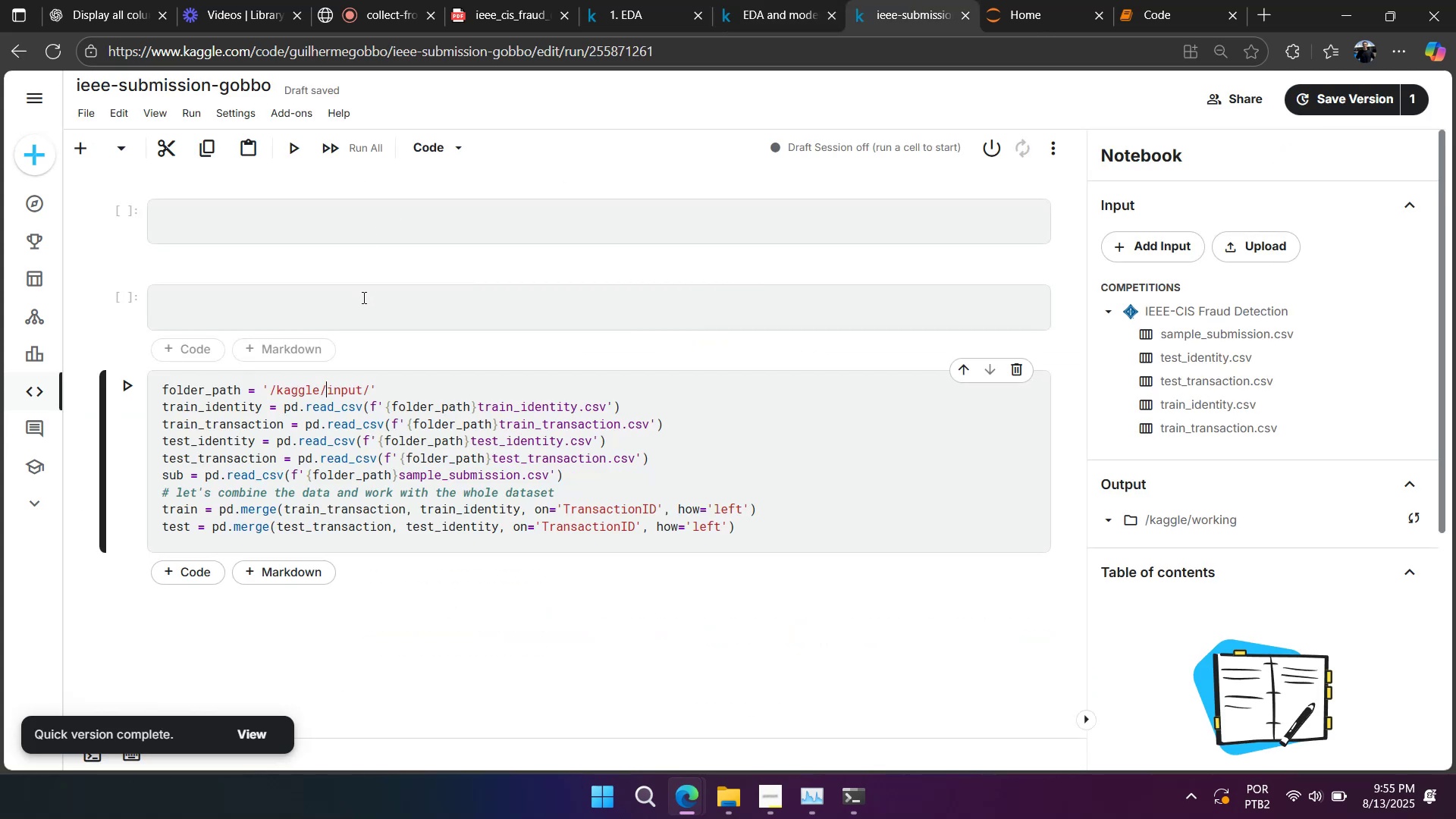 
left_click([362, 301])
 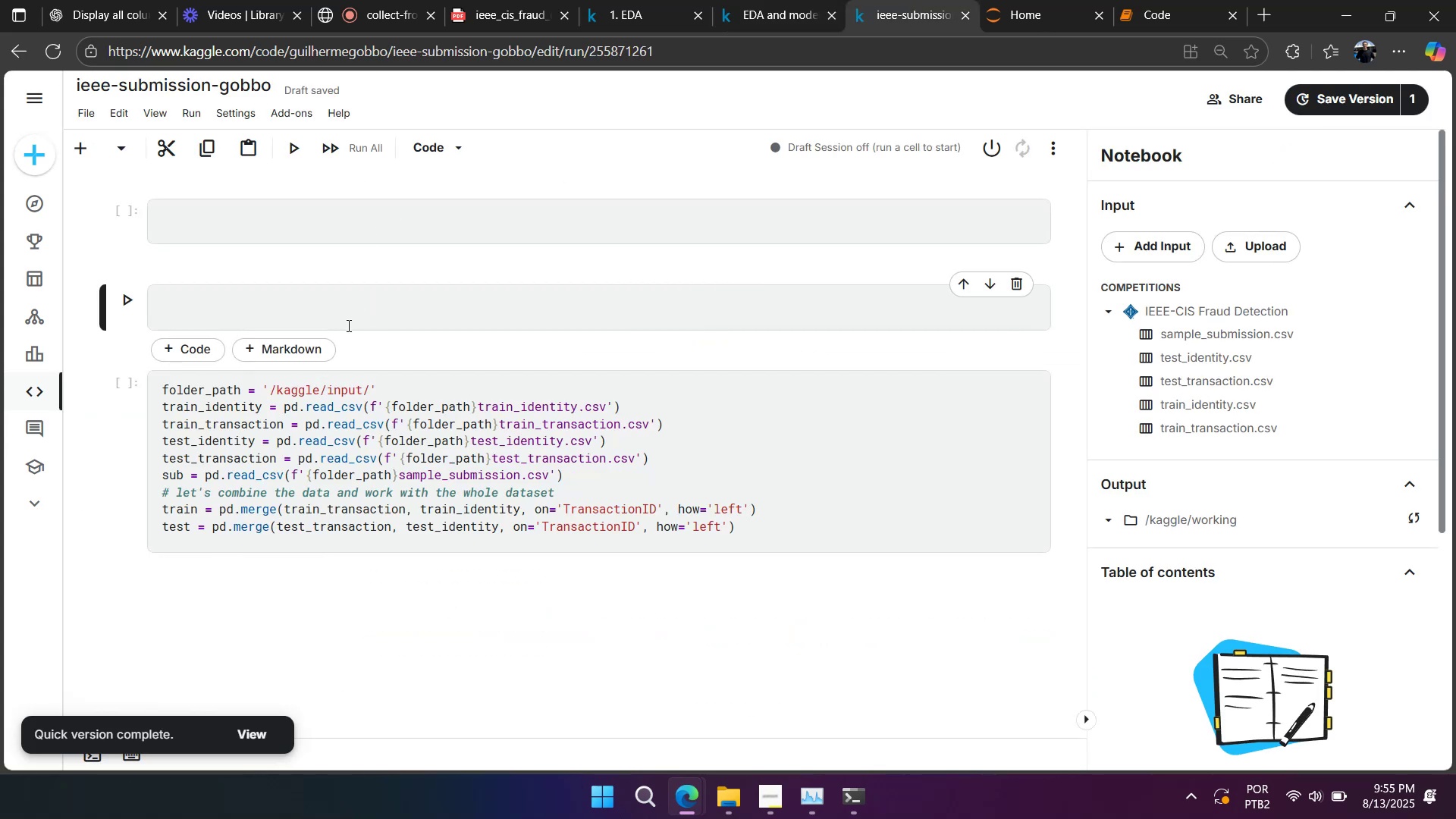 
type(importpandasas od)
key(Backspace)
key(Backspace)
type(pd)
 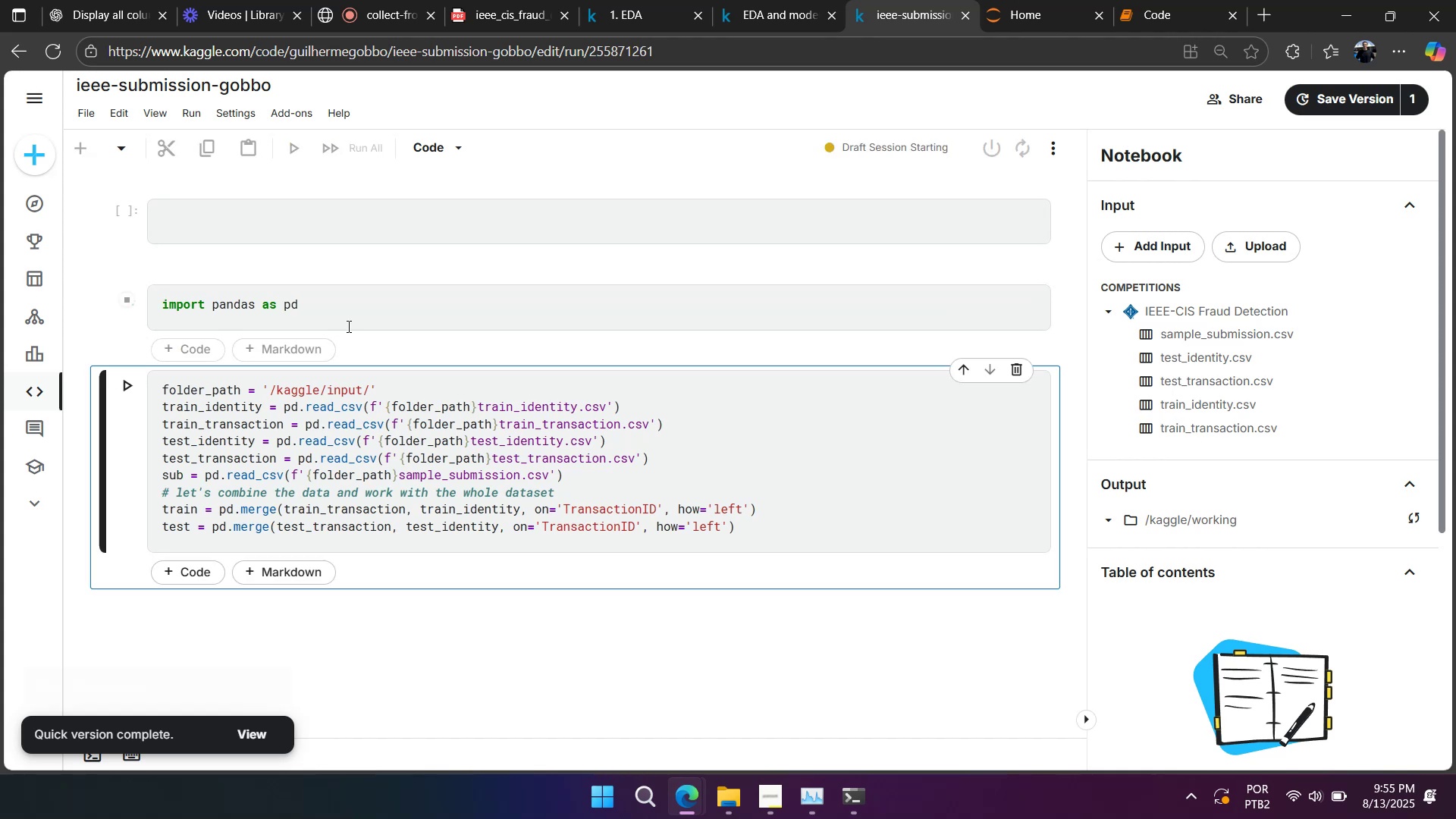 
key(Shift+Enter)
 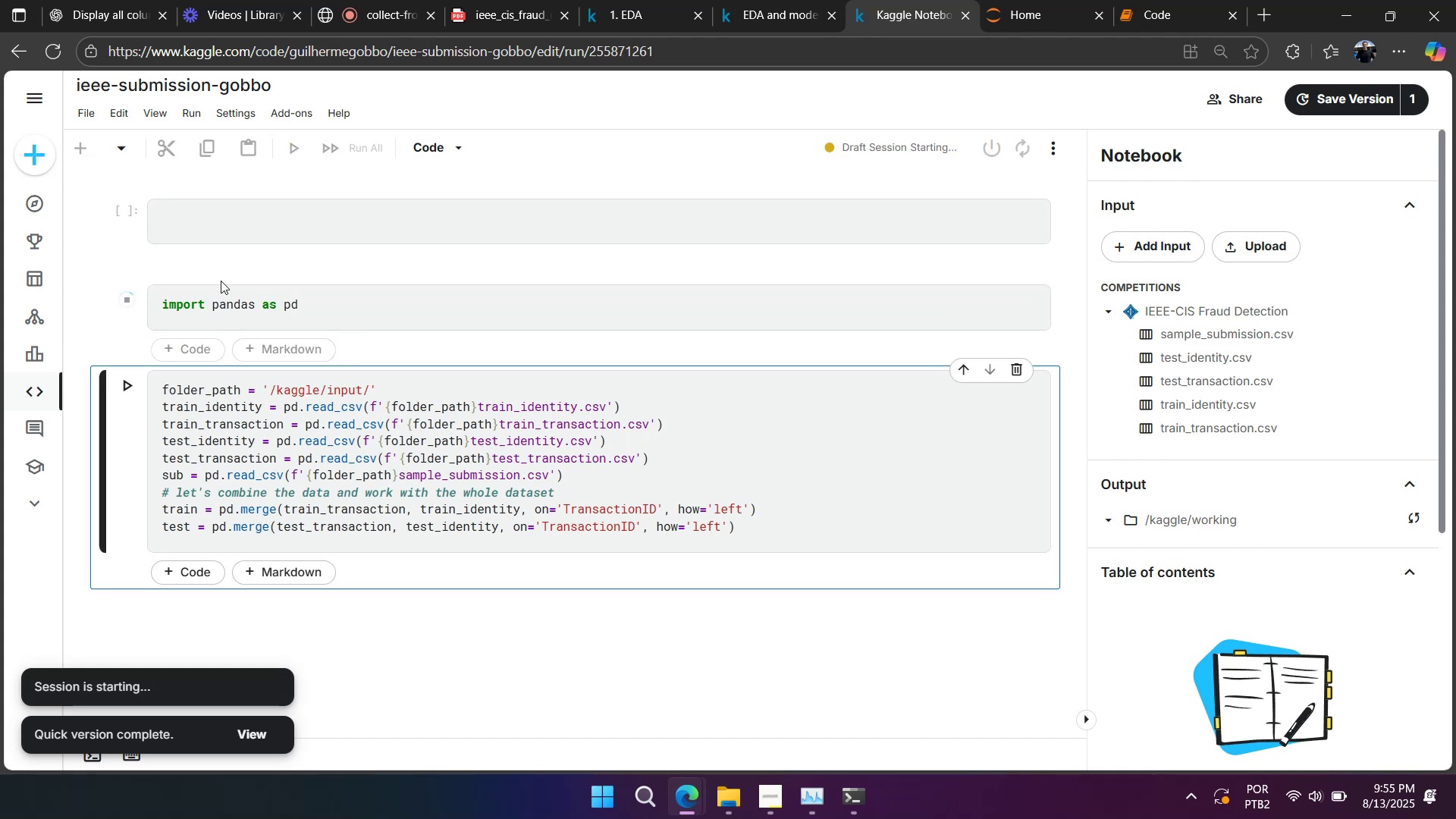 
left_click([137, 228])
 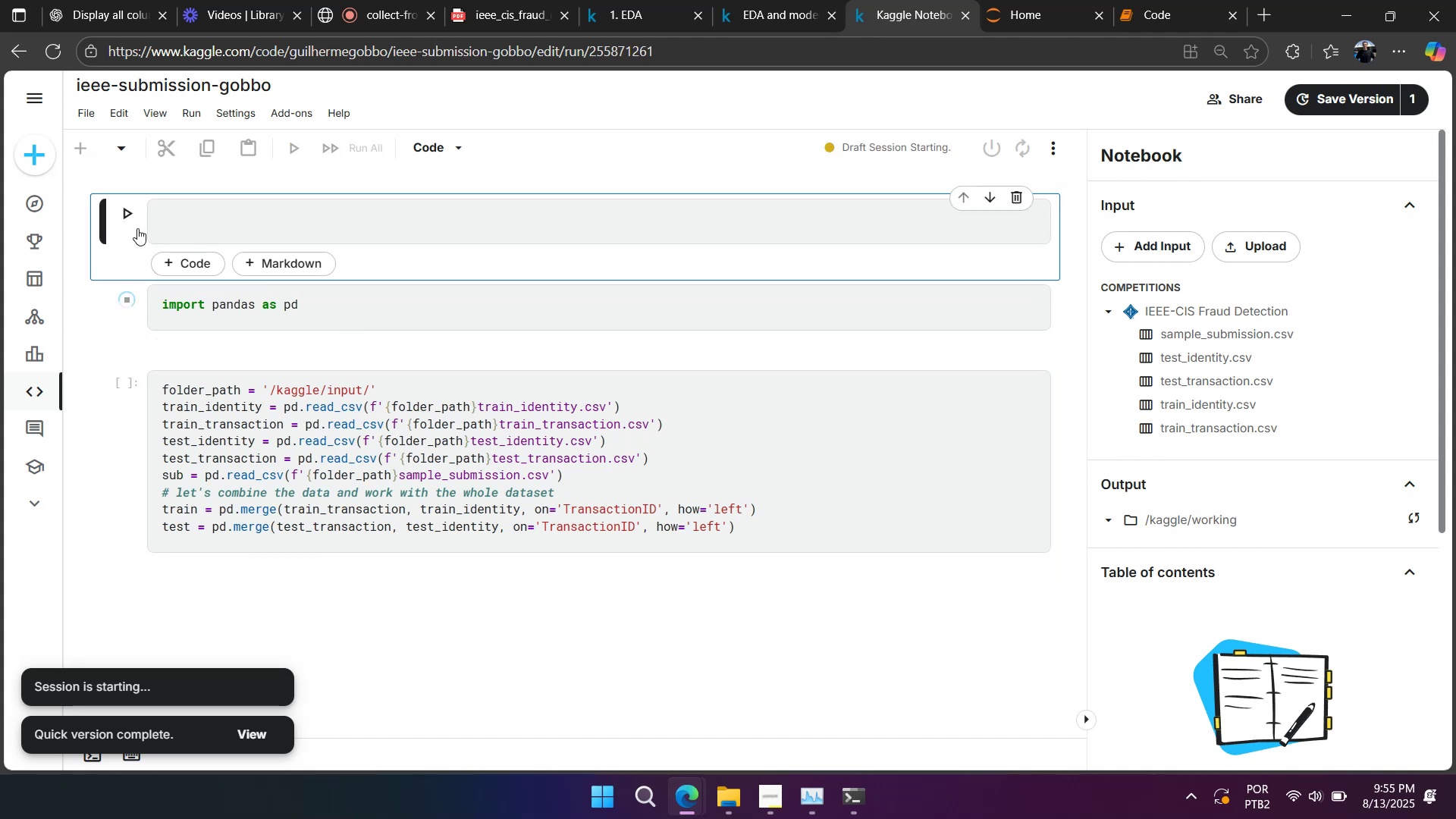 
type(dd)
 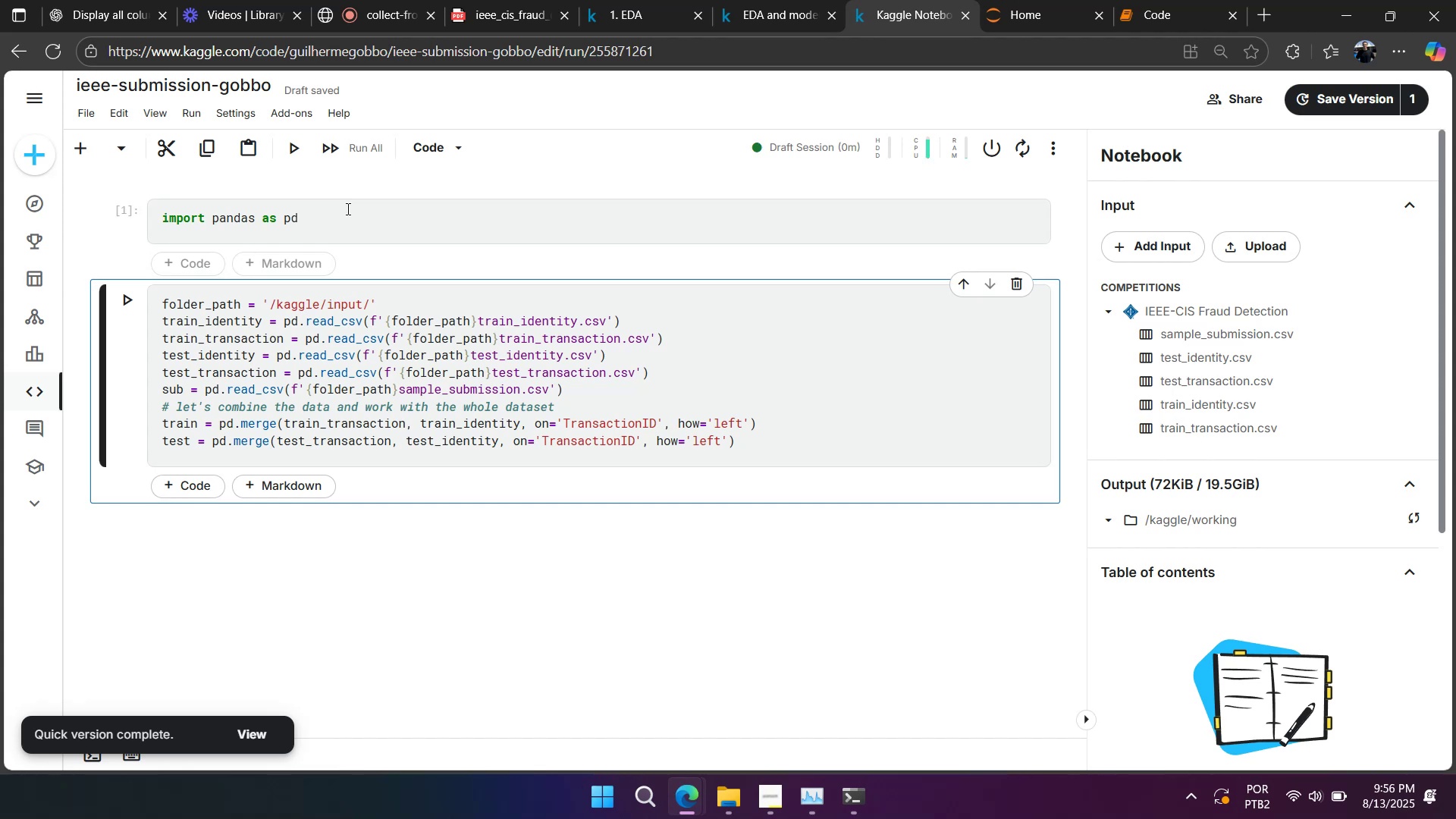 
wait(36.63)
 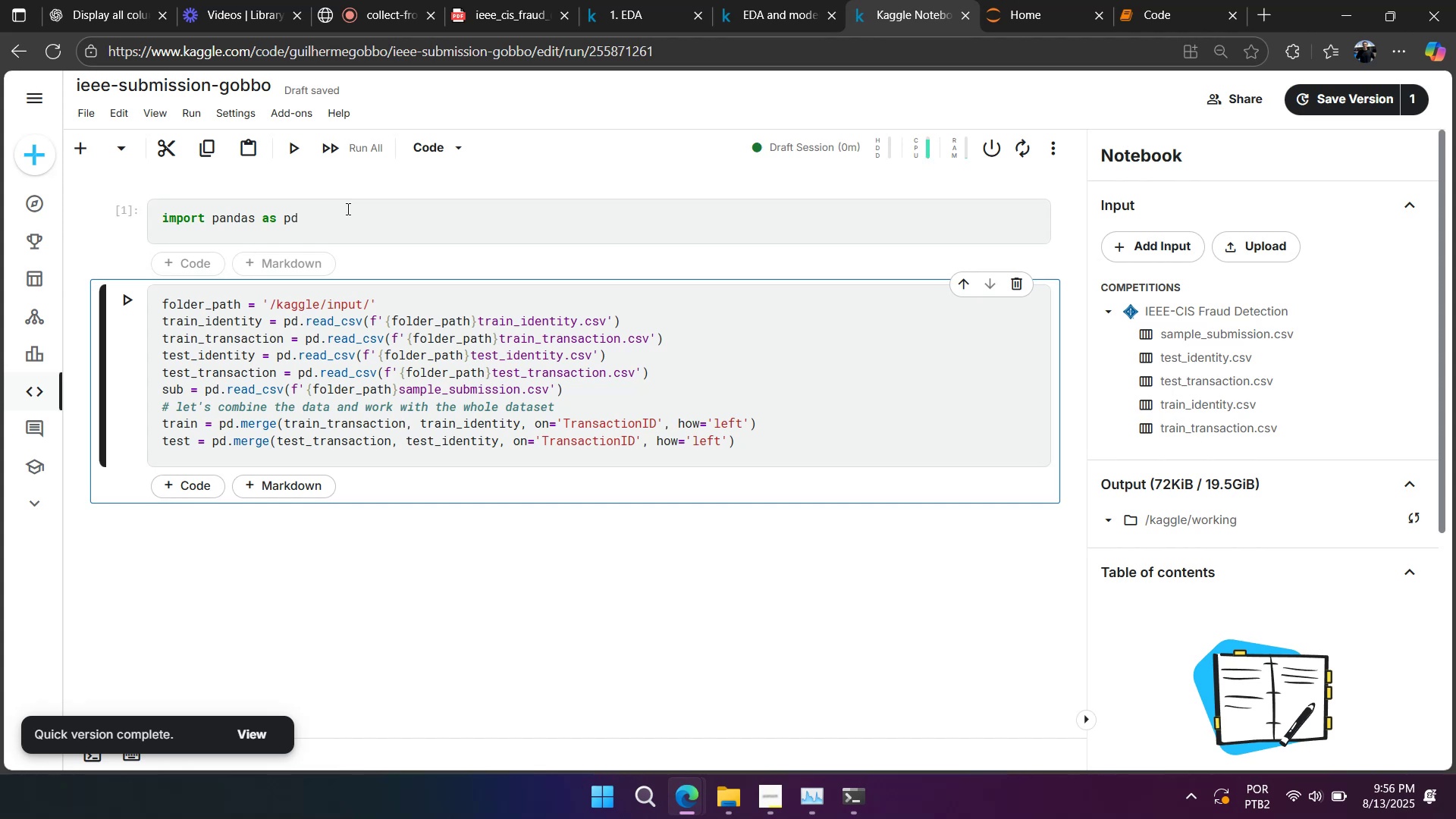 
left_click([560, 554])
 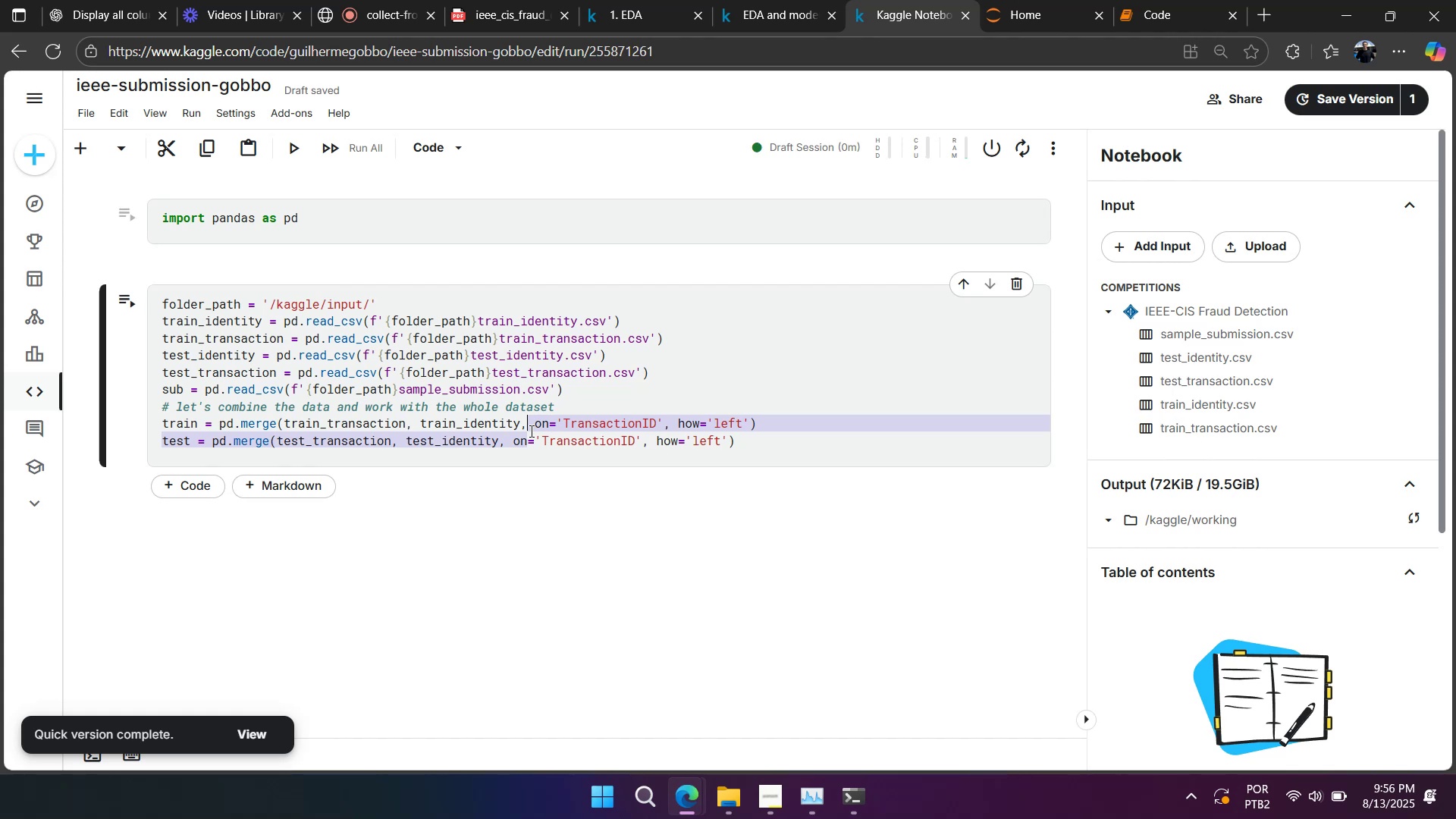 
key(Shift+Enter)
 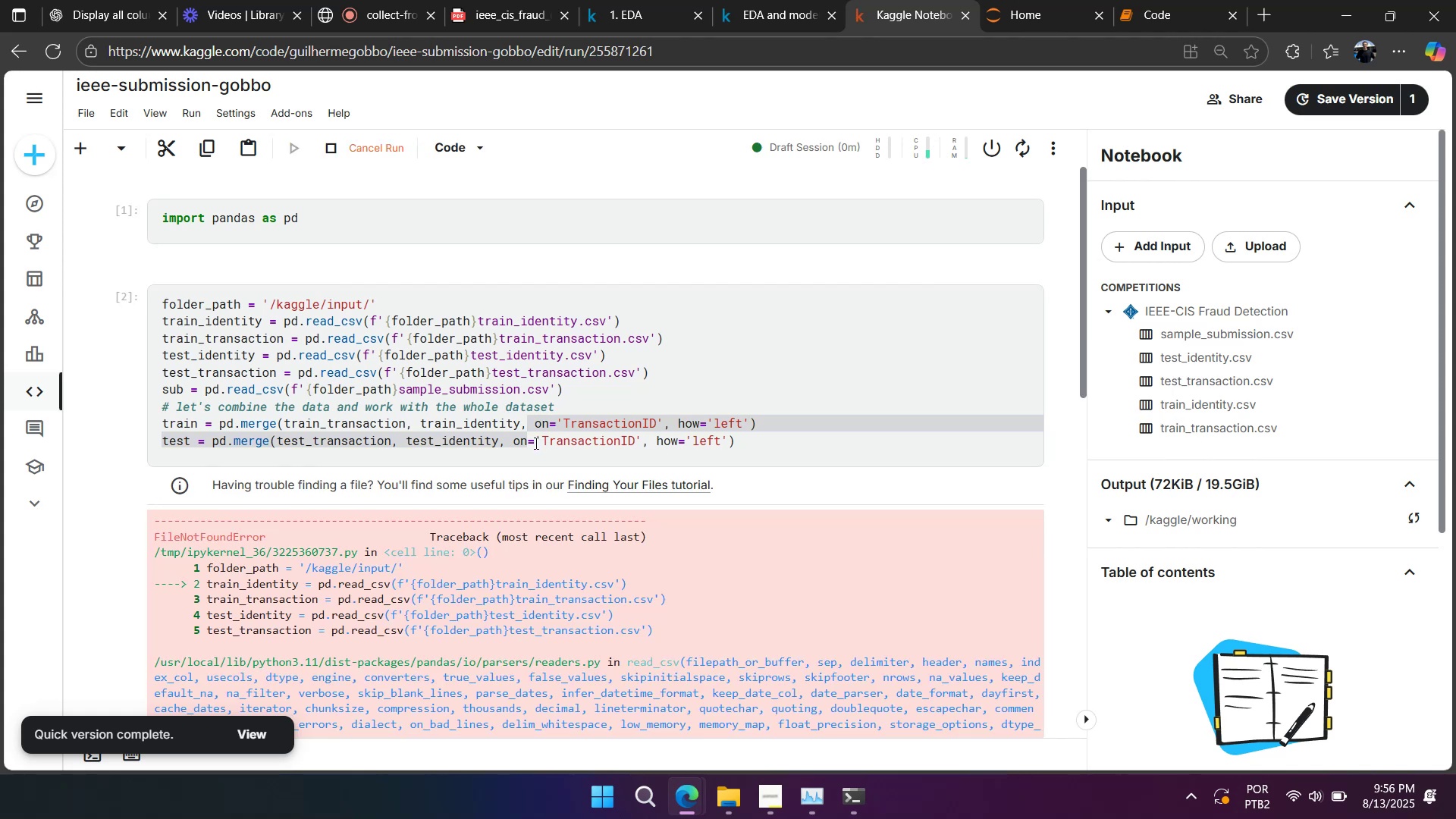 
scroll: coordinate [588, 416], scroll_direction: down, amount: 8.0
 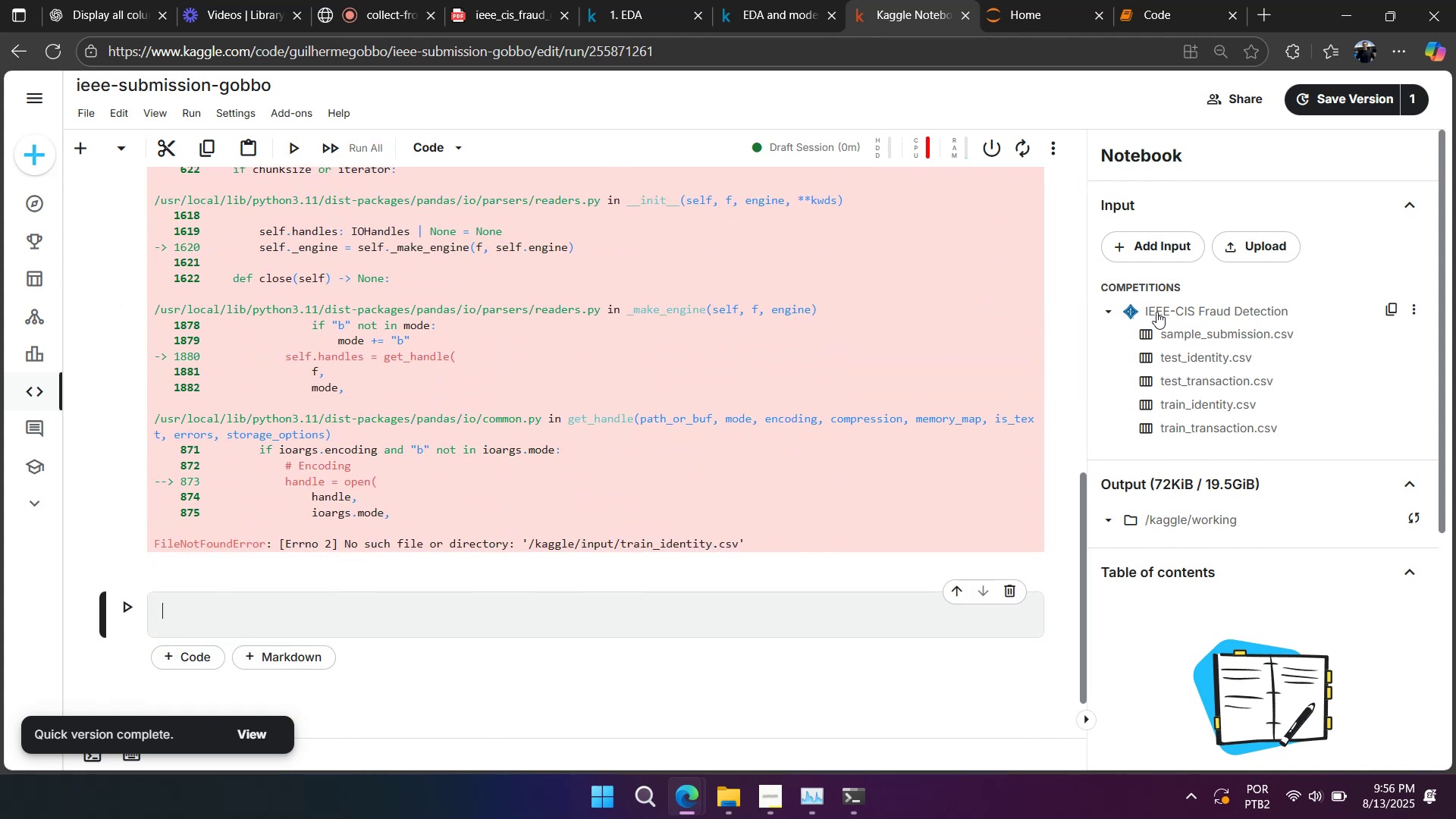 
left_click([1409, 308])
 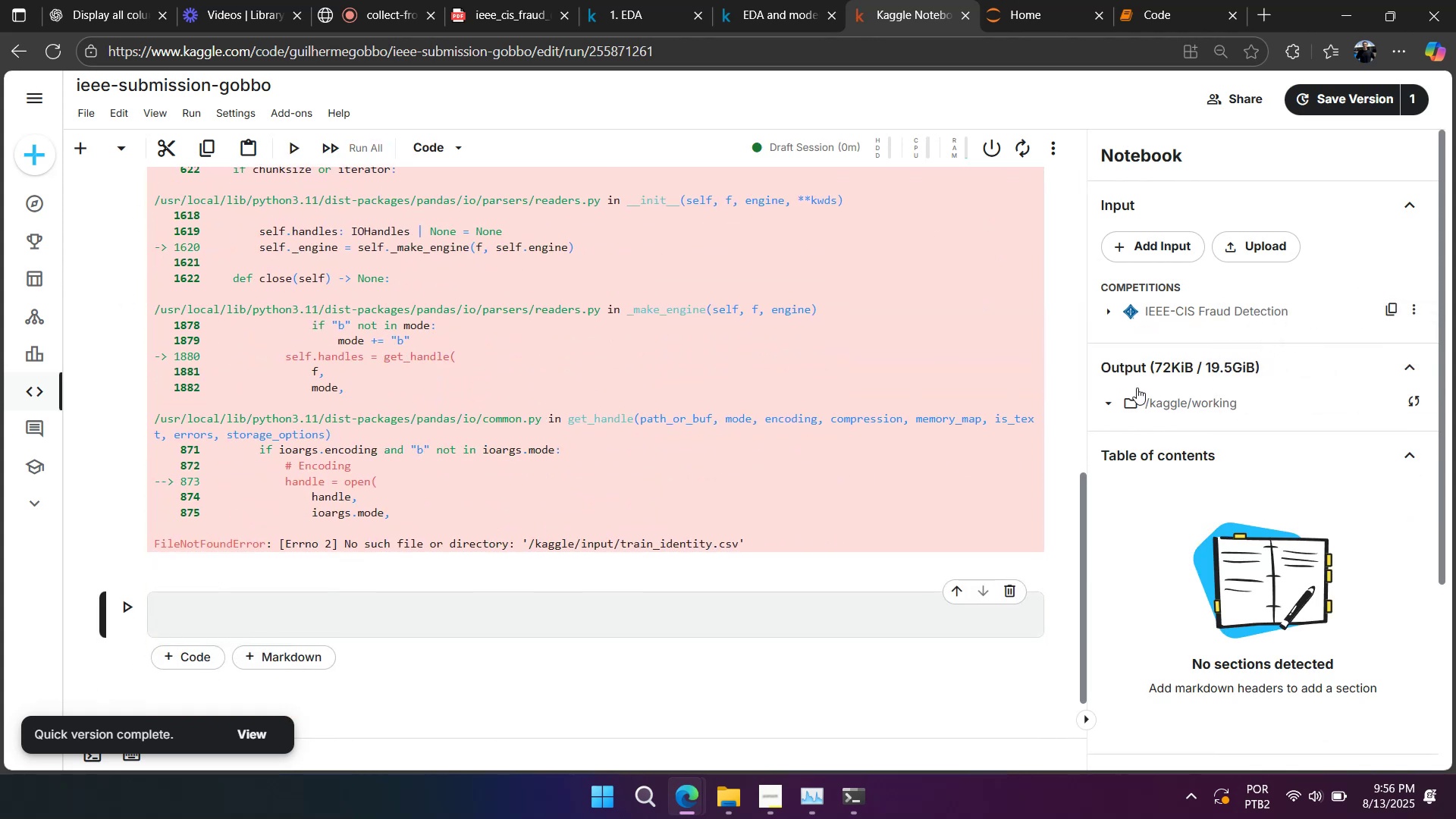 
double_click([1109, 408])
 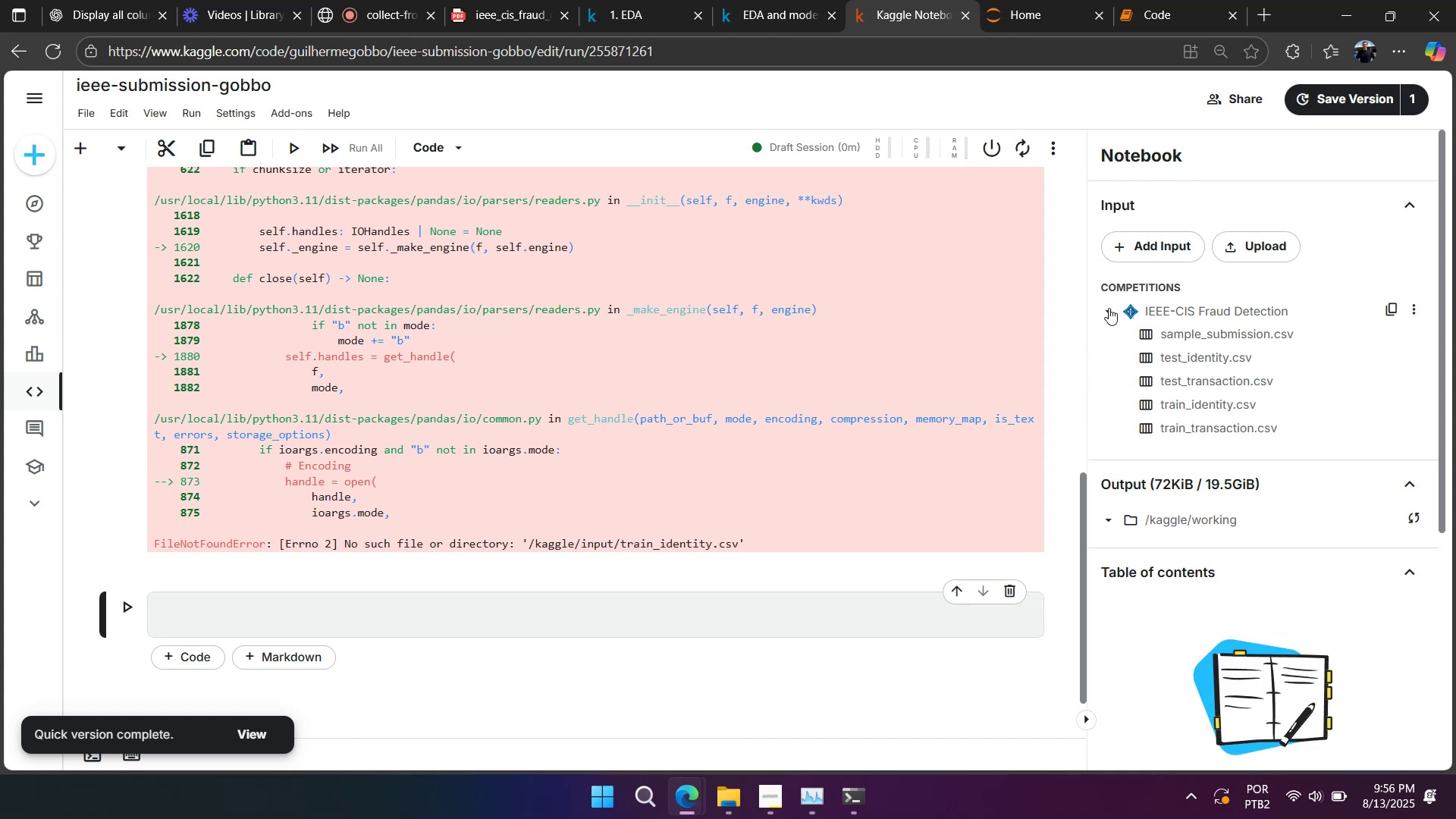 
scroll: coordinate [492, 500], scroll_direction: up, amount: 10.0
 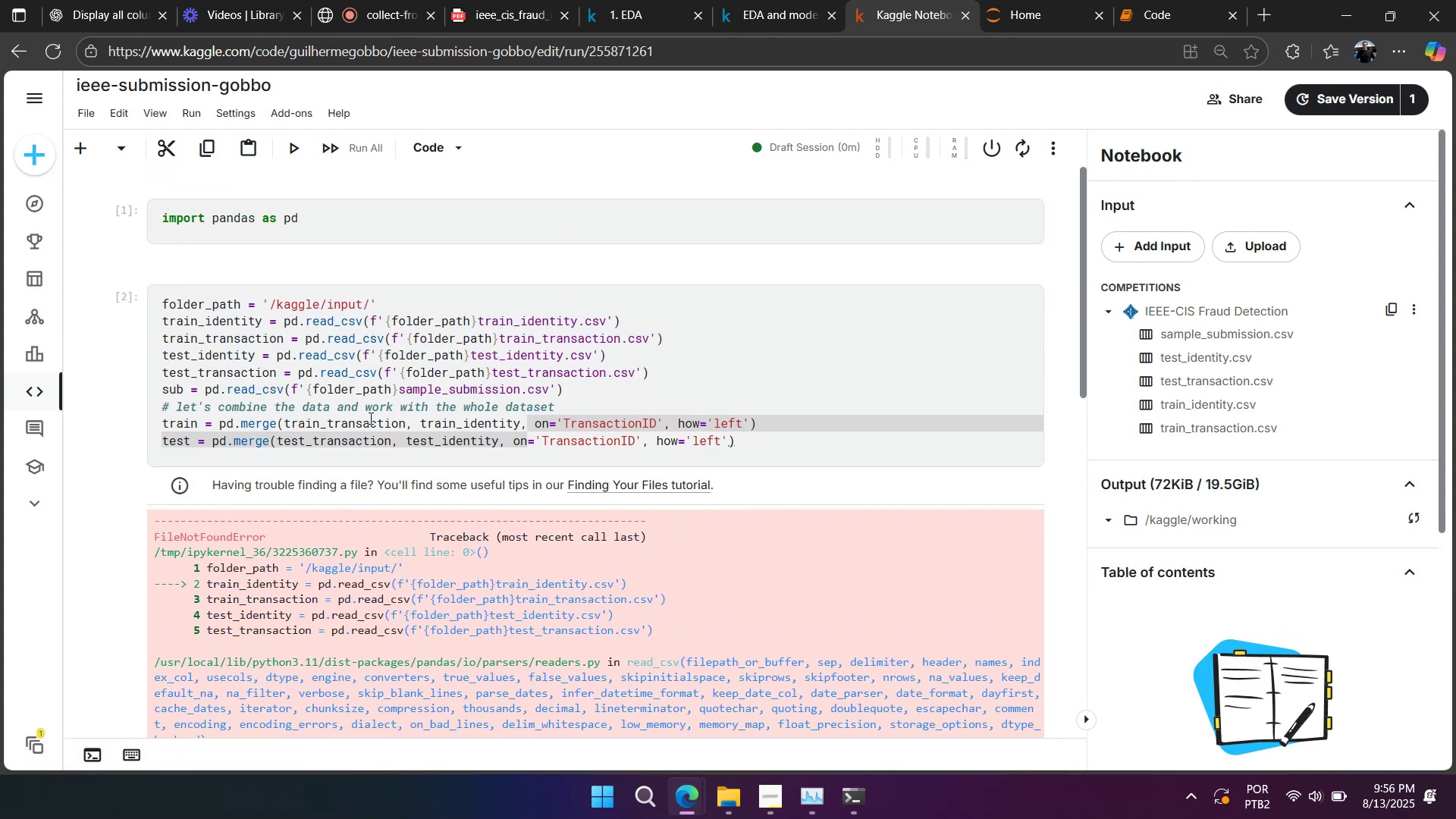 
left_click([369, 416])
 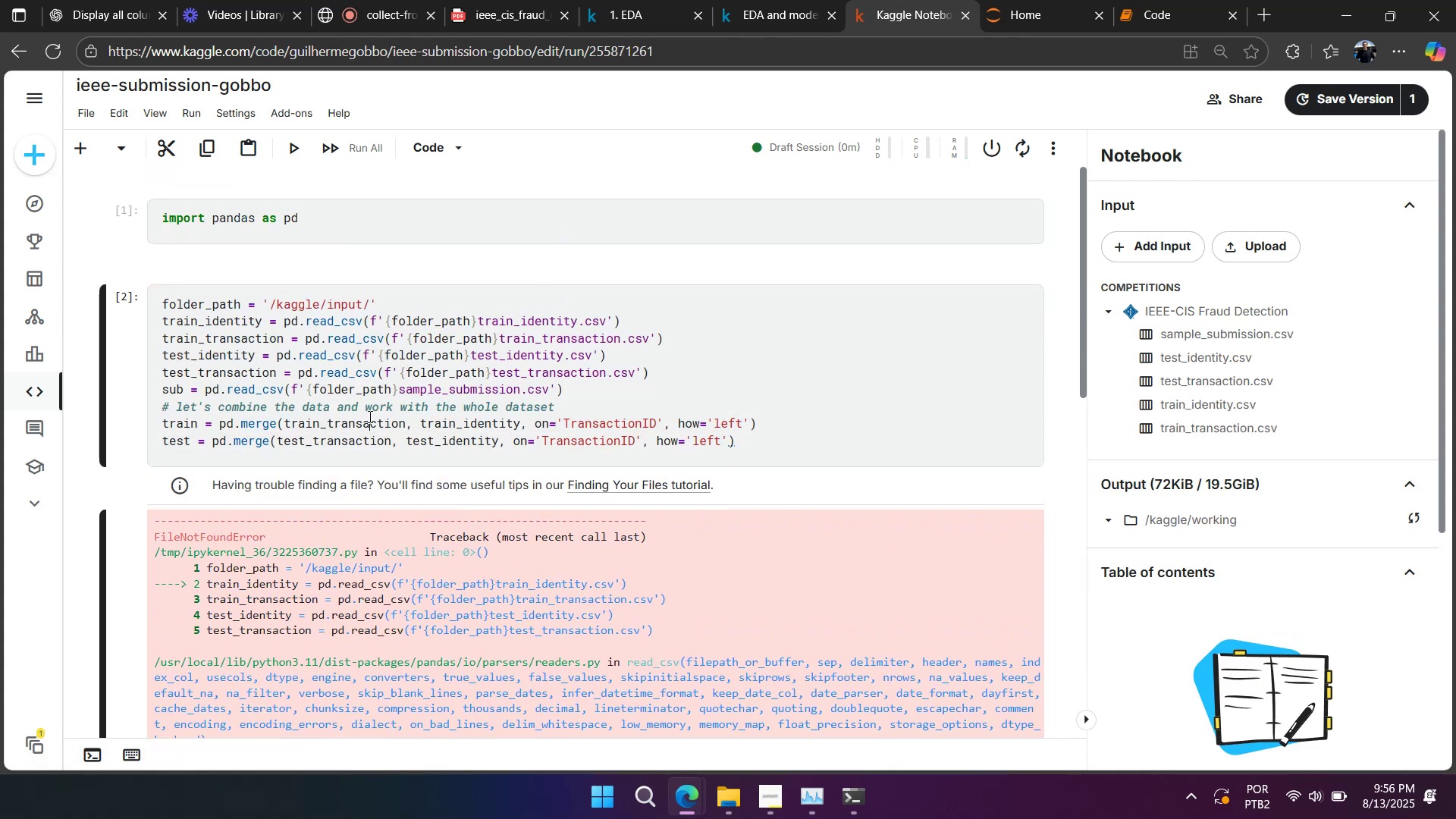 
key(Control+A)
 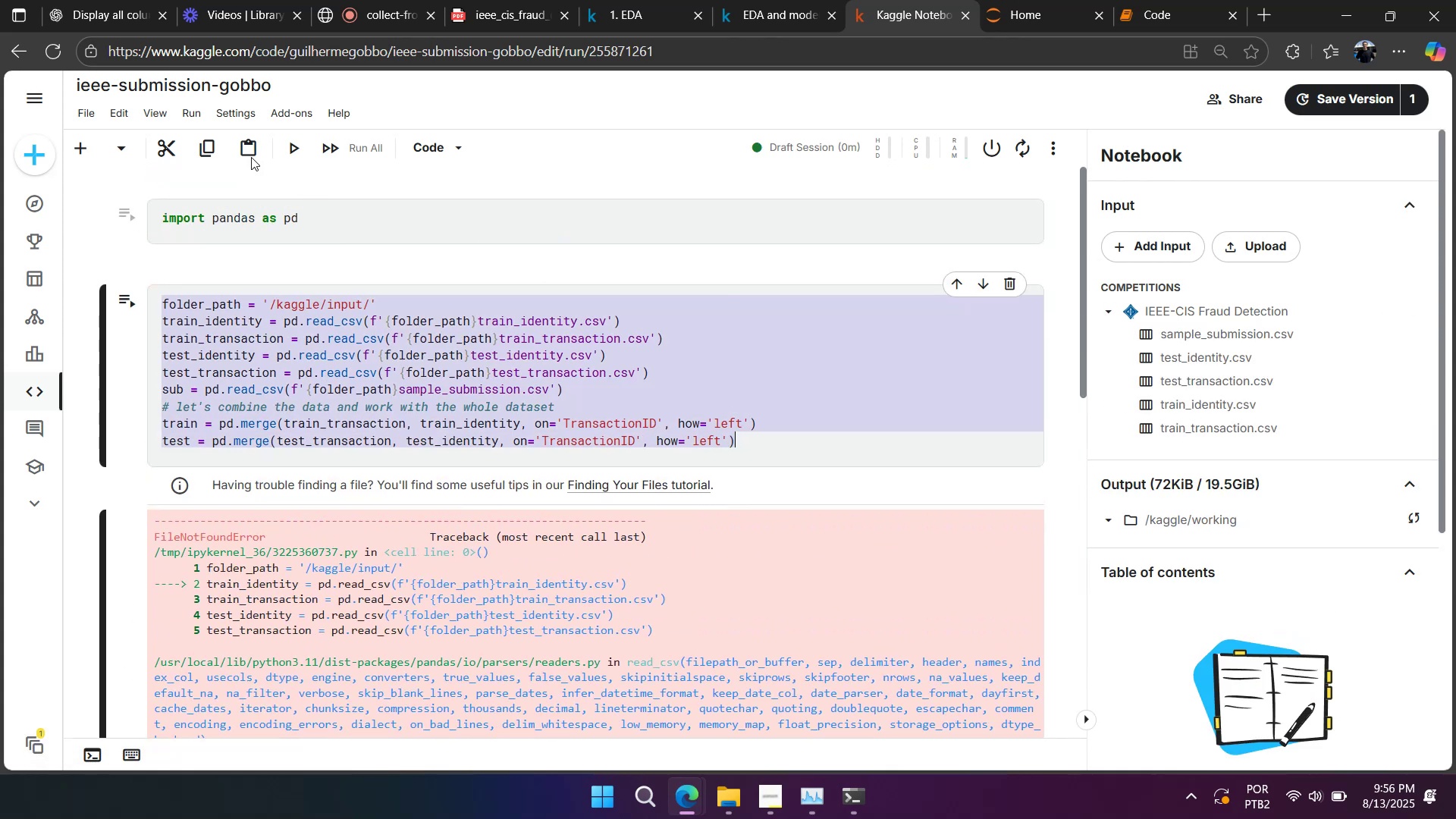 
key(Control+C)
 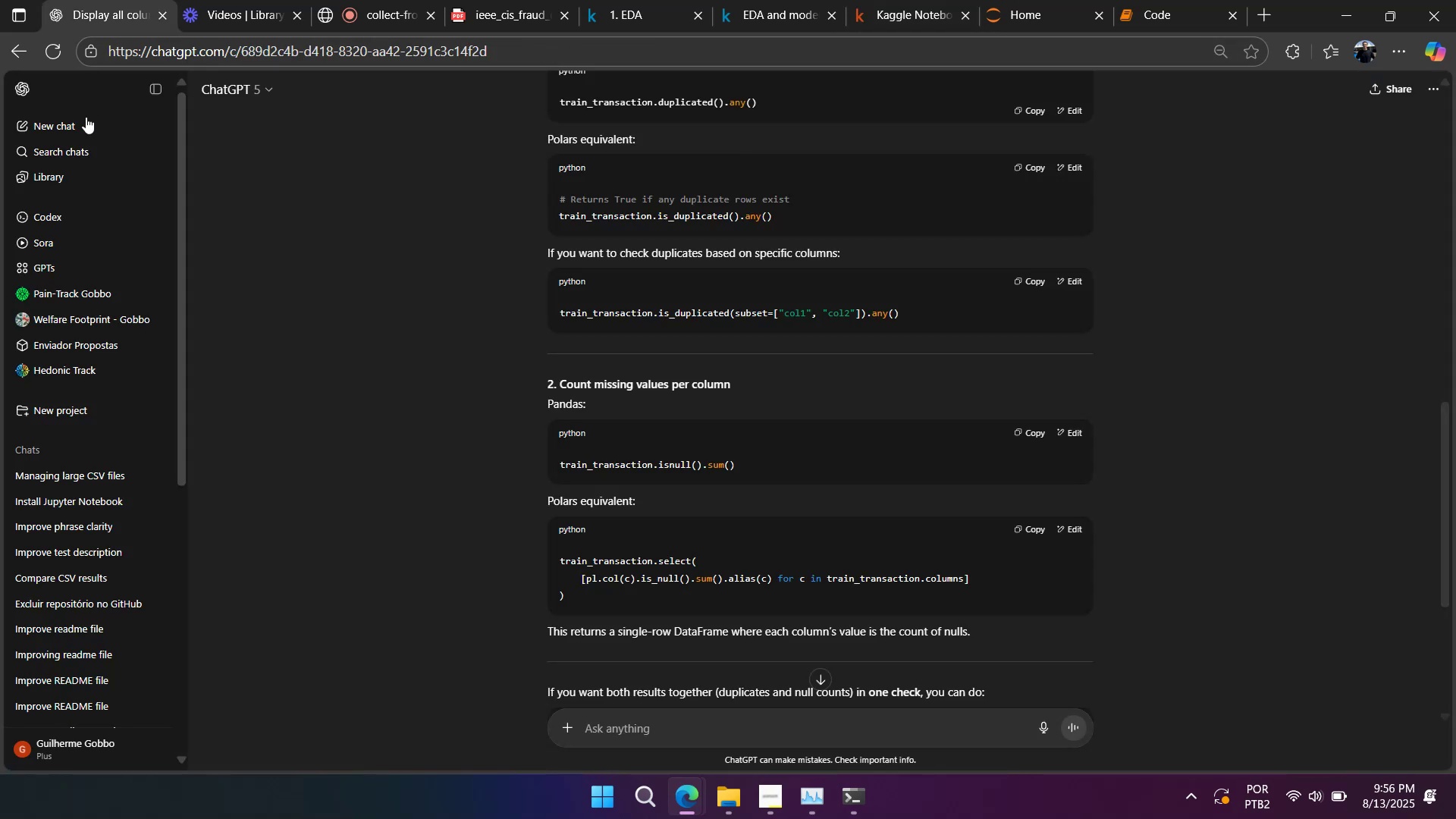 
left_click([79, 128])
 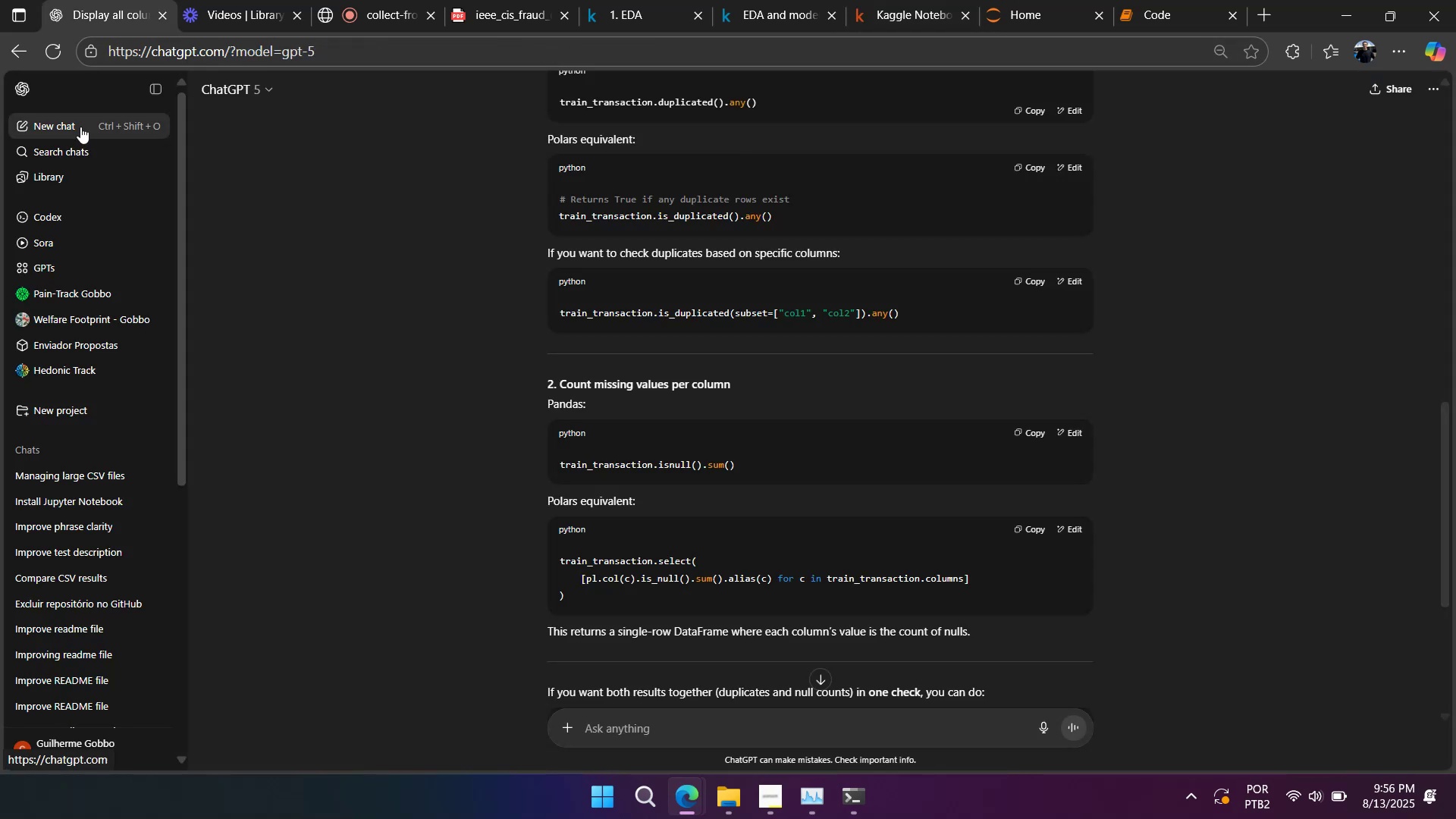 
key(Control+ControlLeft)
 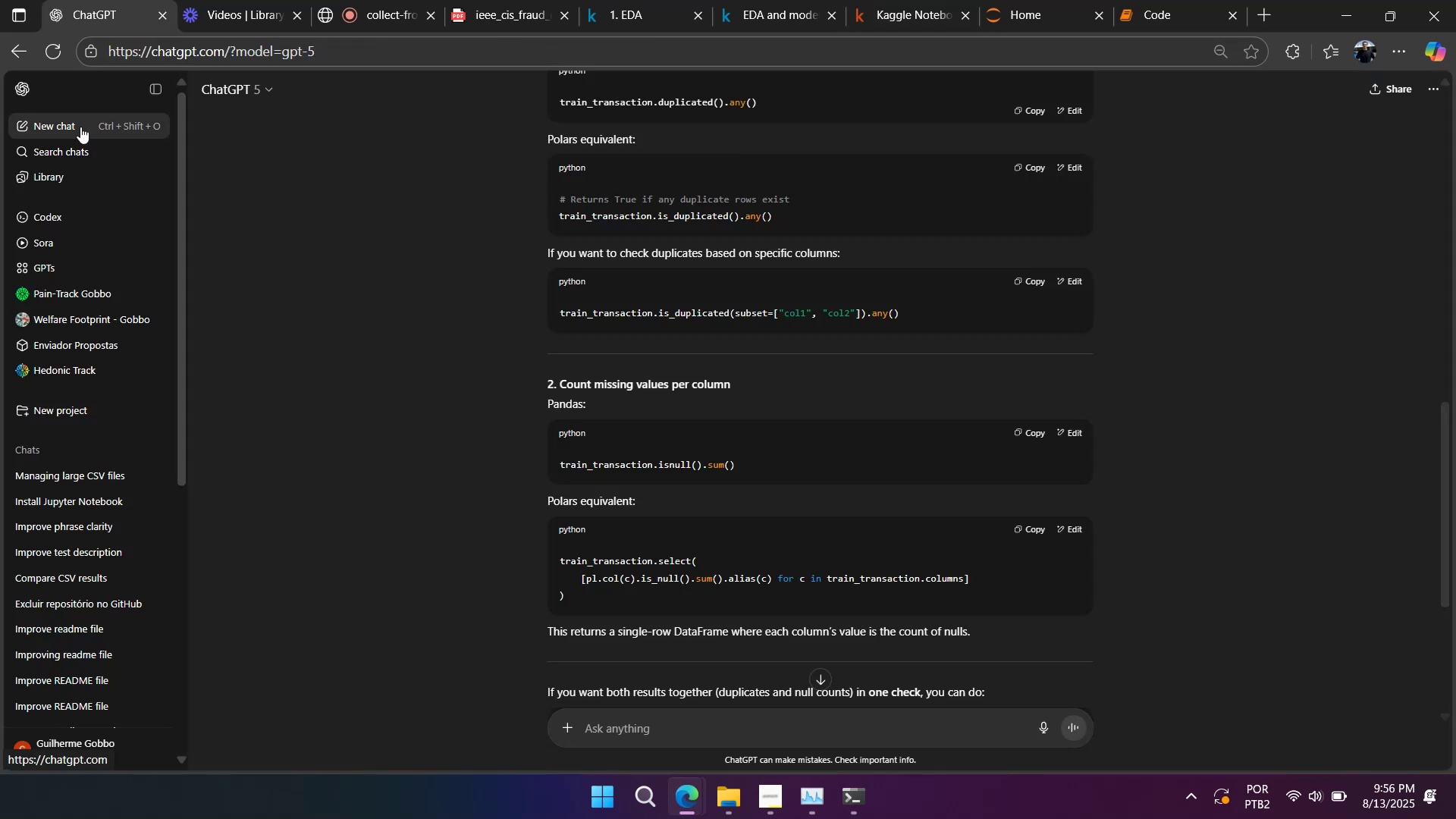 
key(Control+V)
 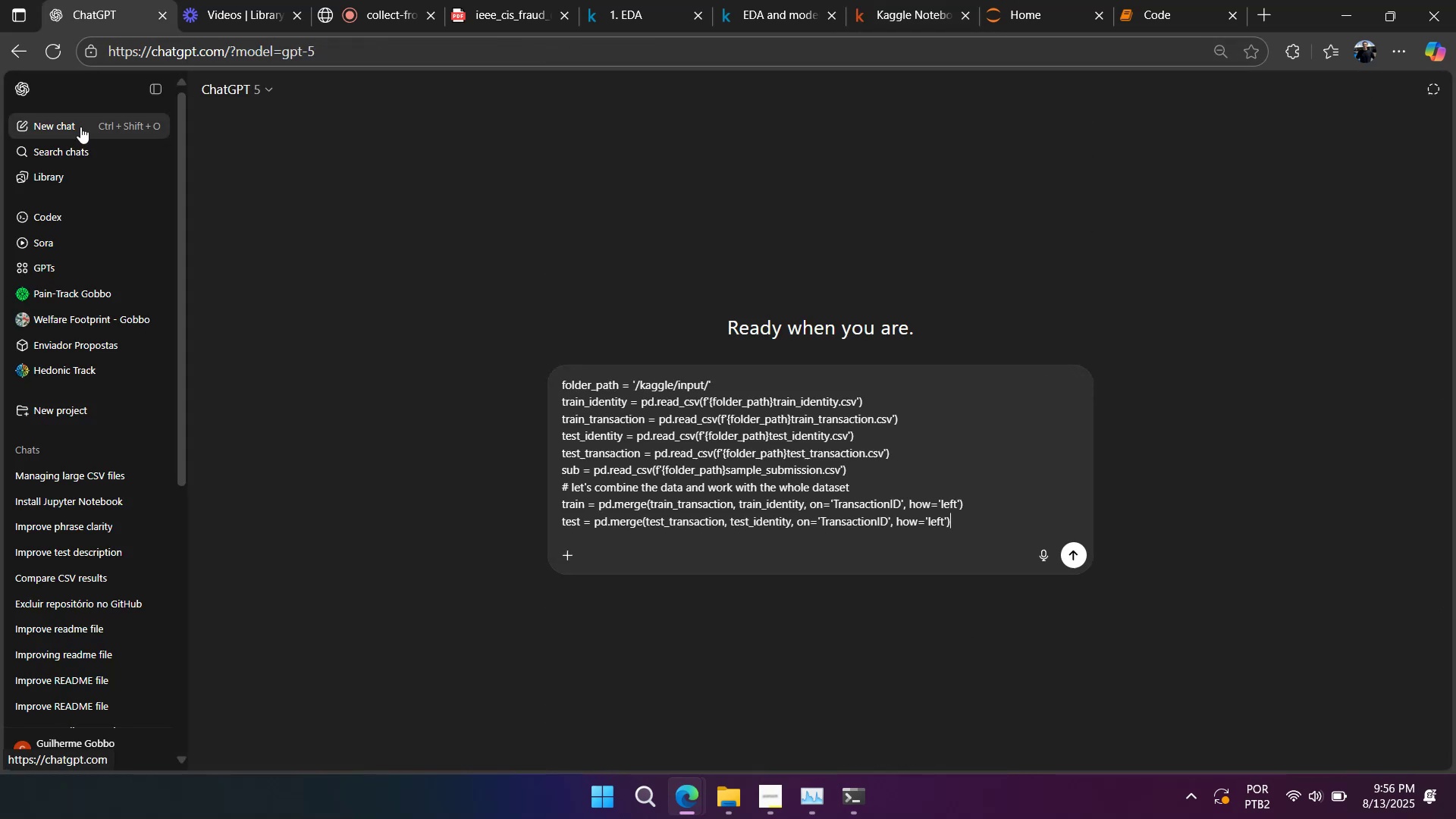 
key(Shift+Enter)
 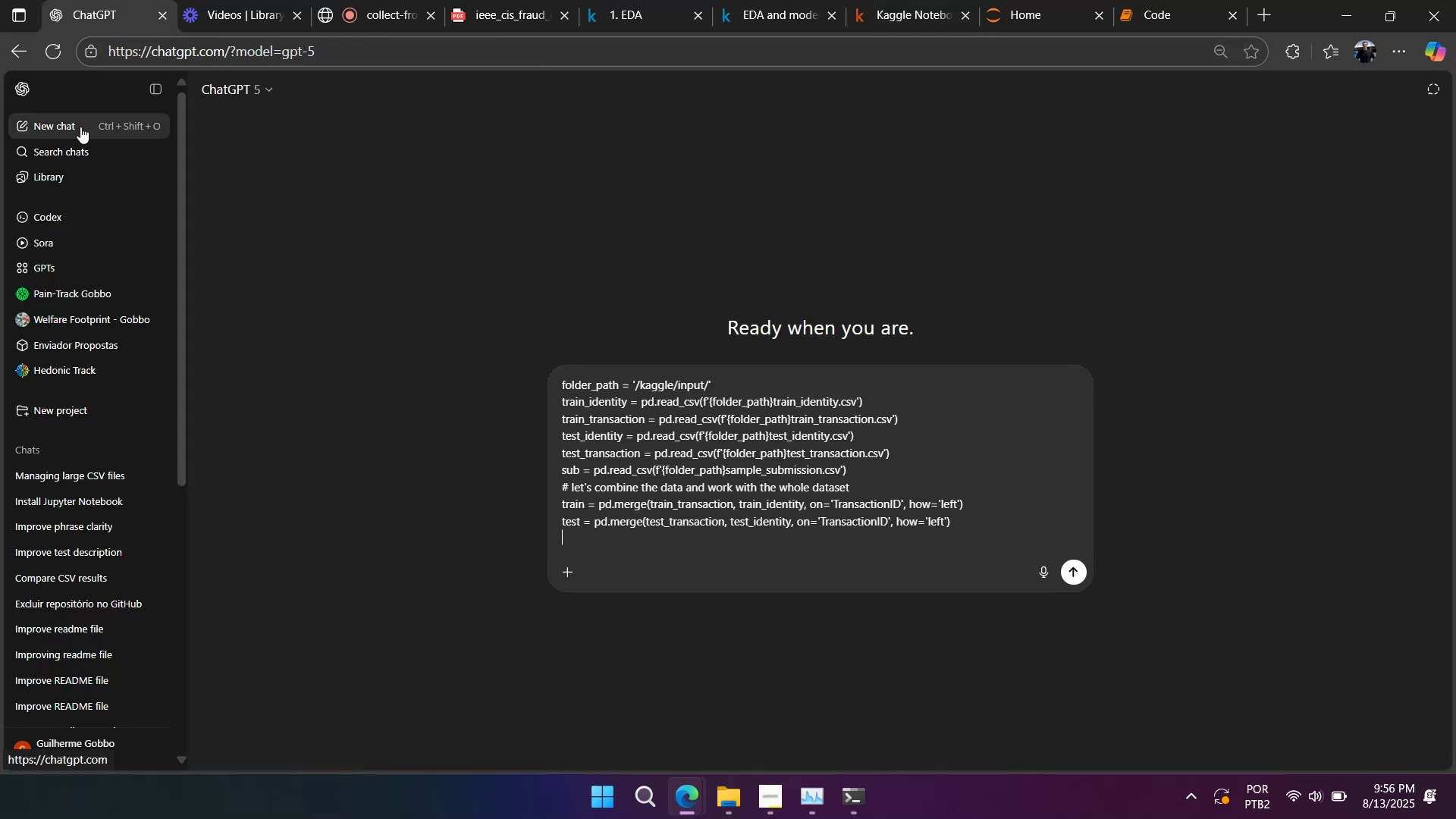 
key(Shift+Enter)
 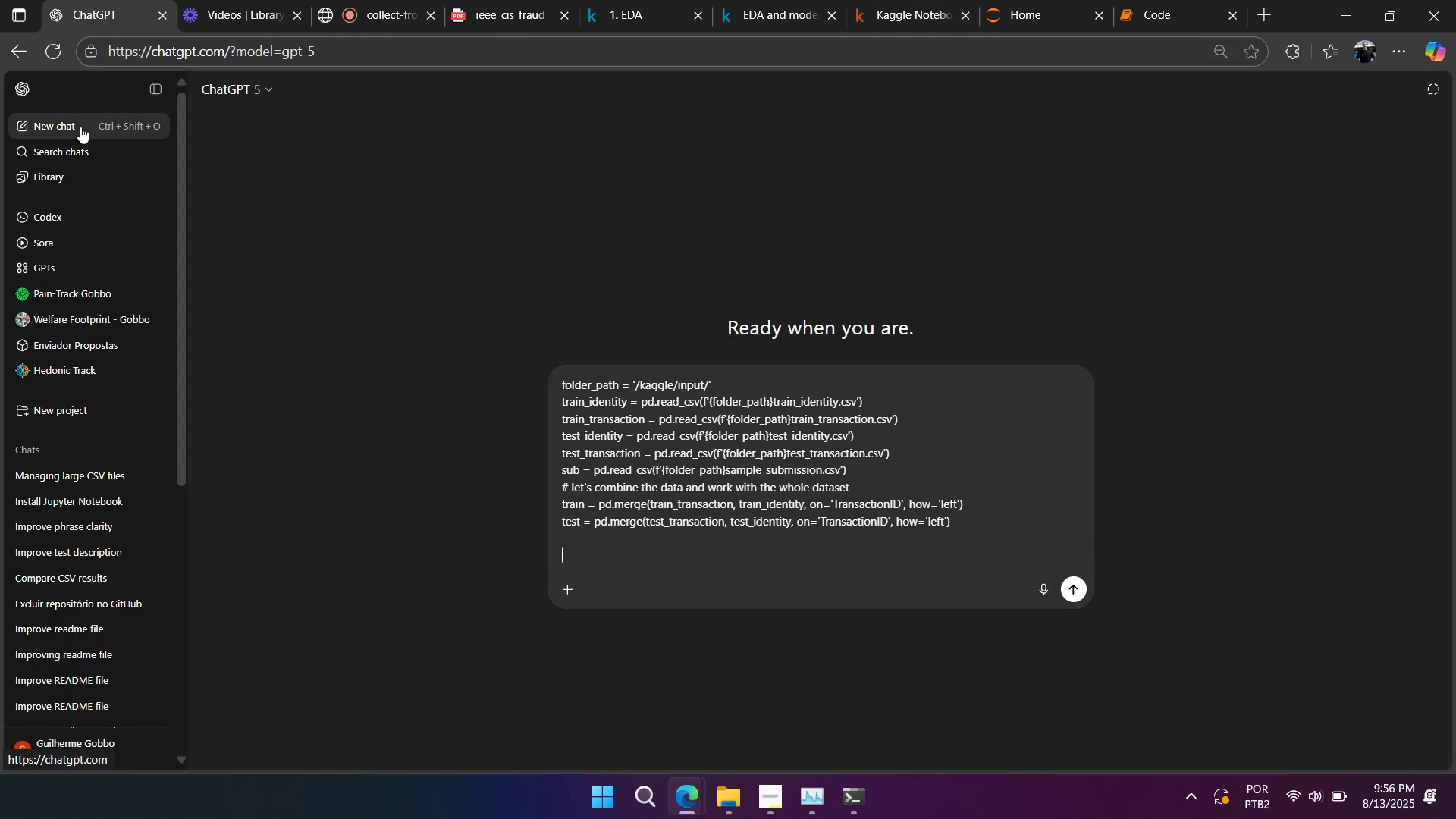 
key(Shift+Enter)
 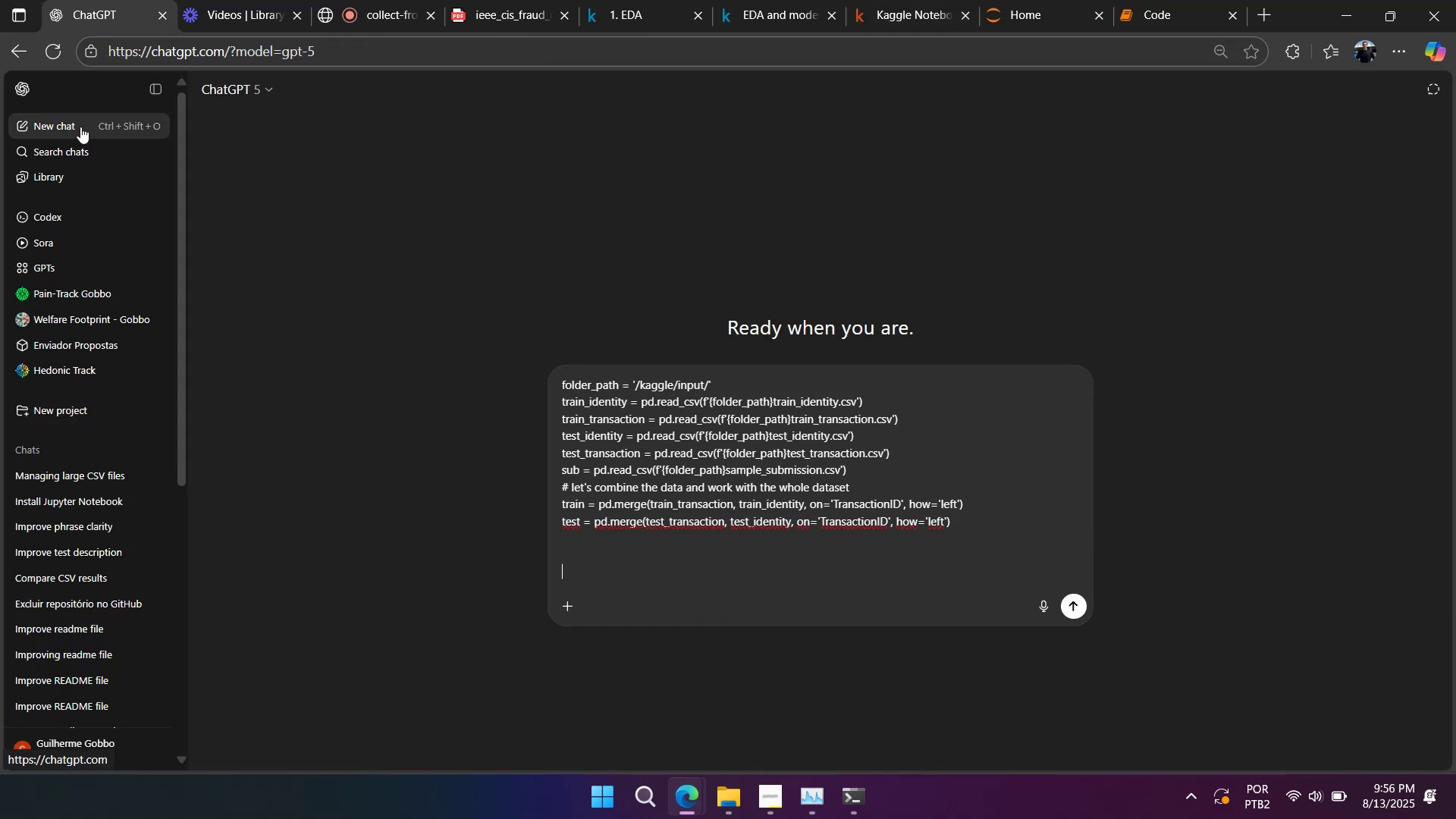 
key(Shift+Enter)
 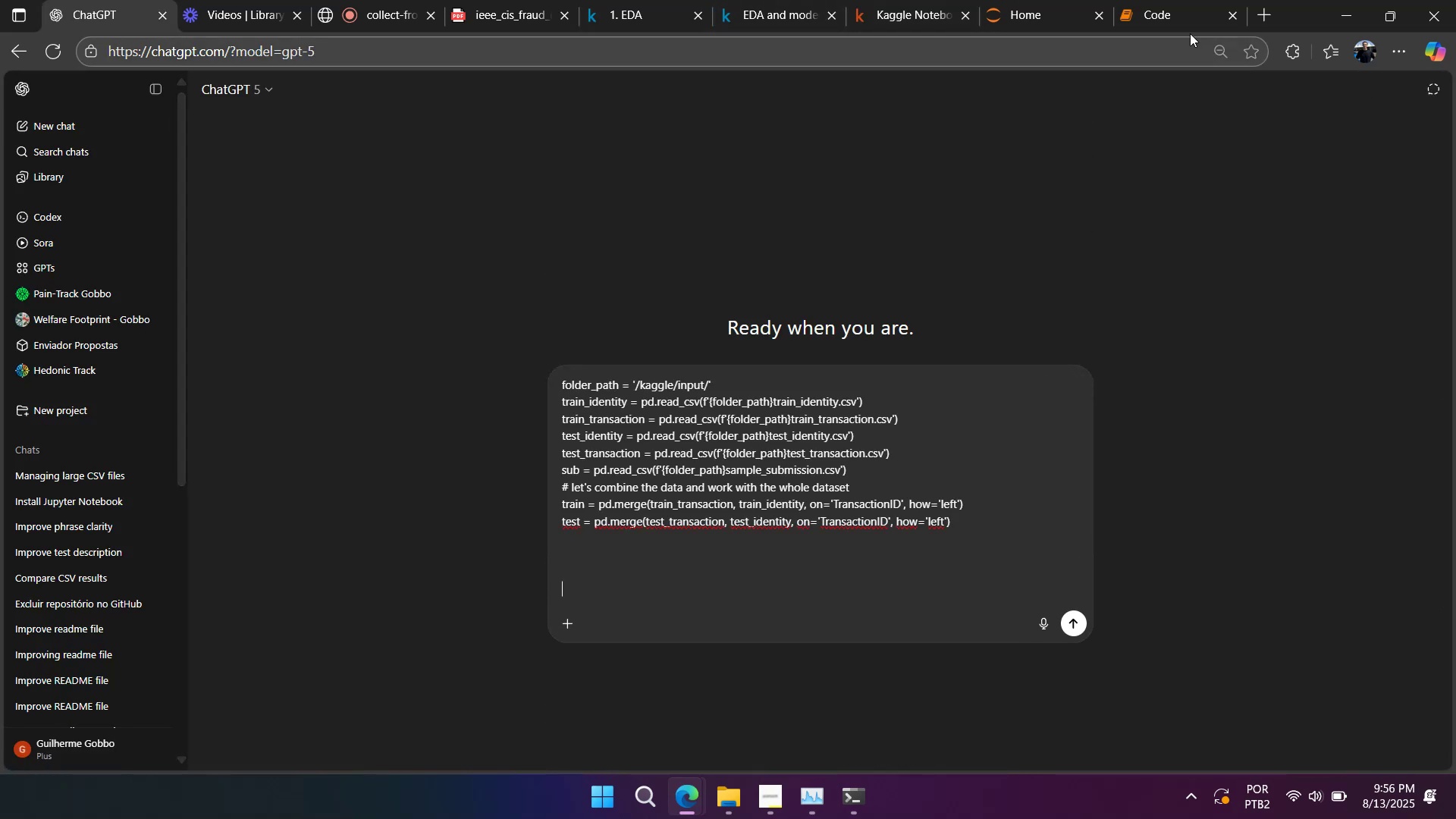 
left_click([1179, 24])
 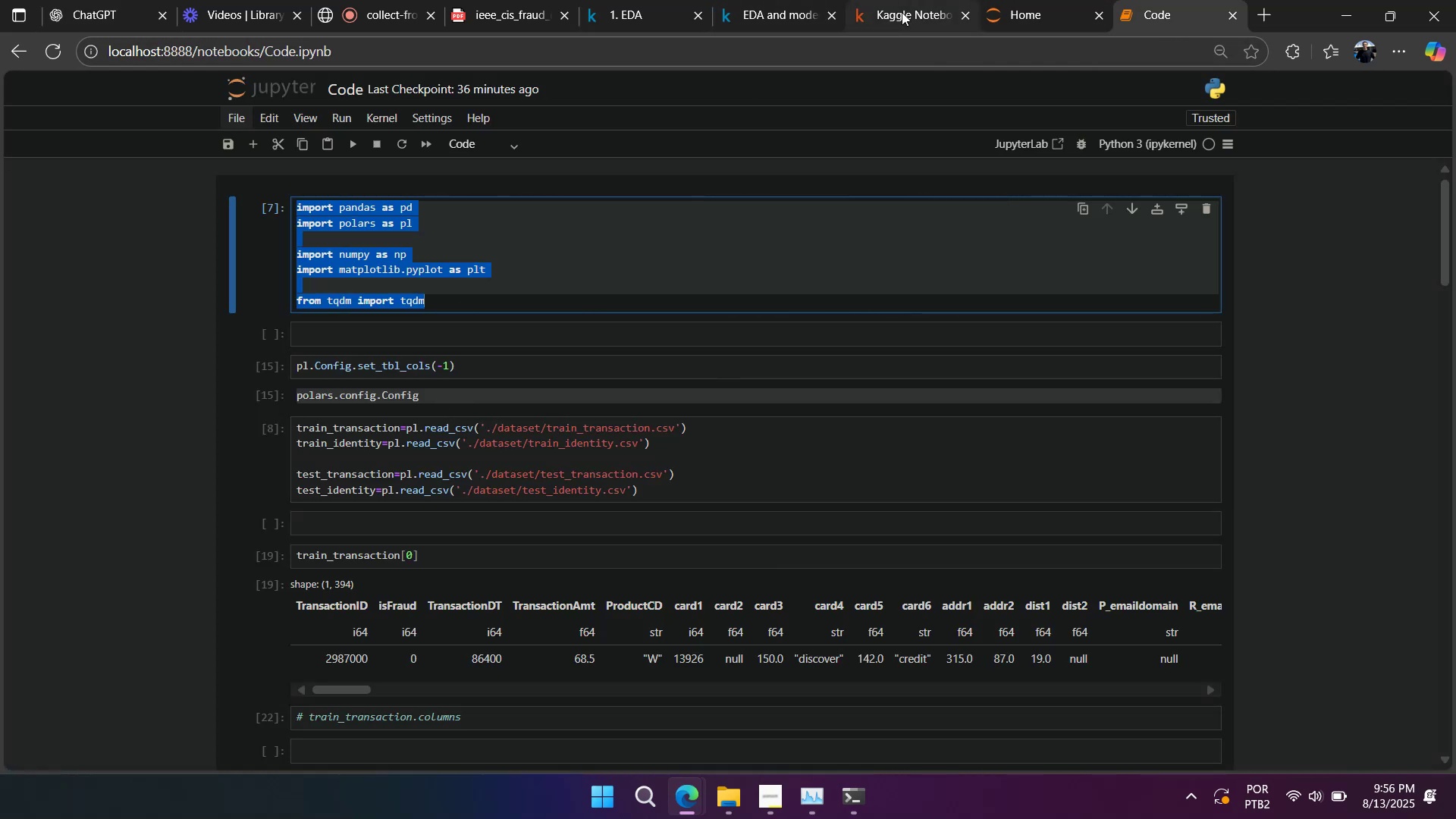 
left_click([893, 12])
 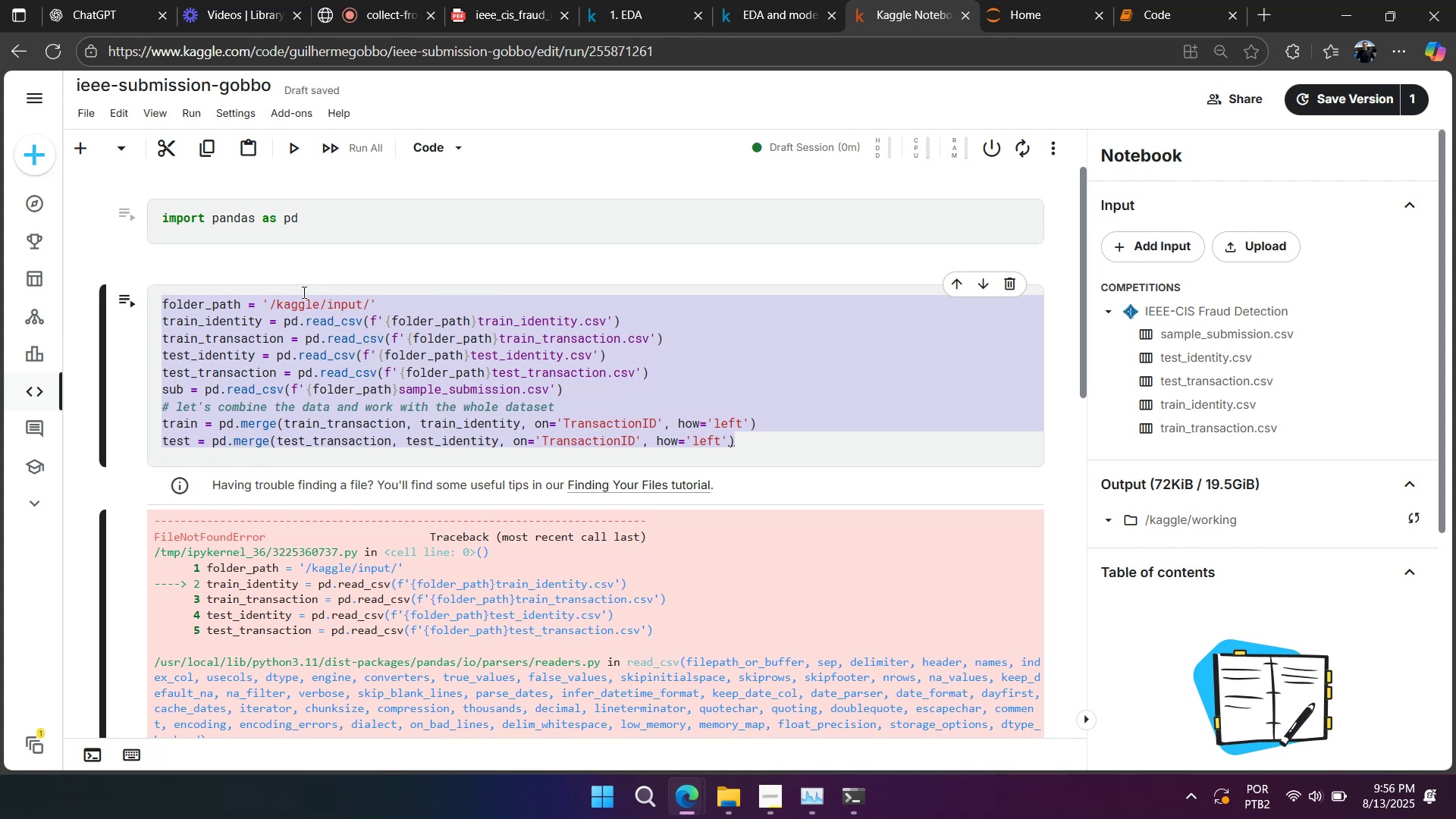 
double_click([301, 304])
 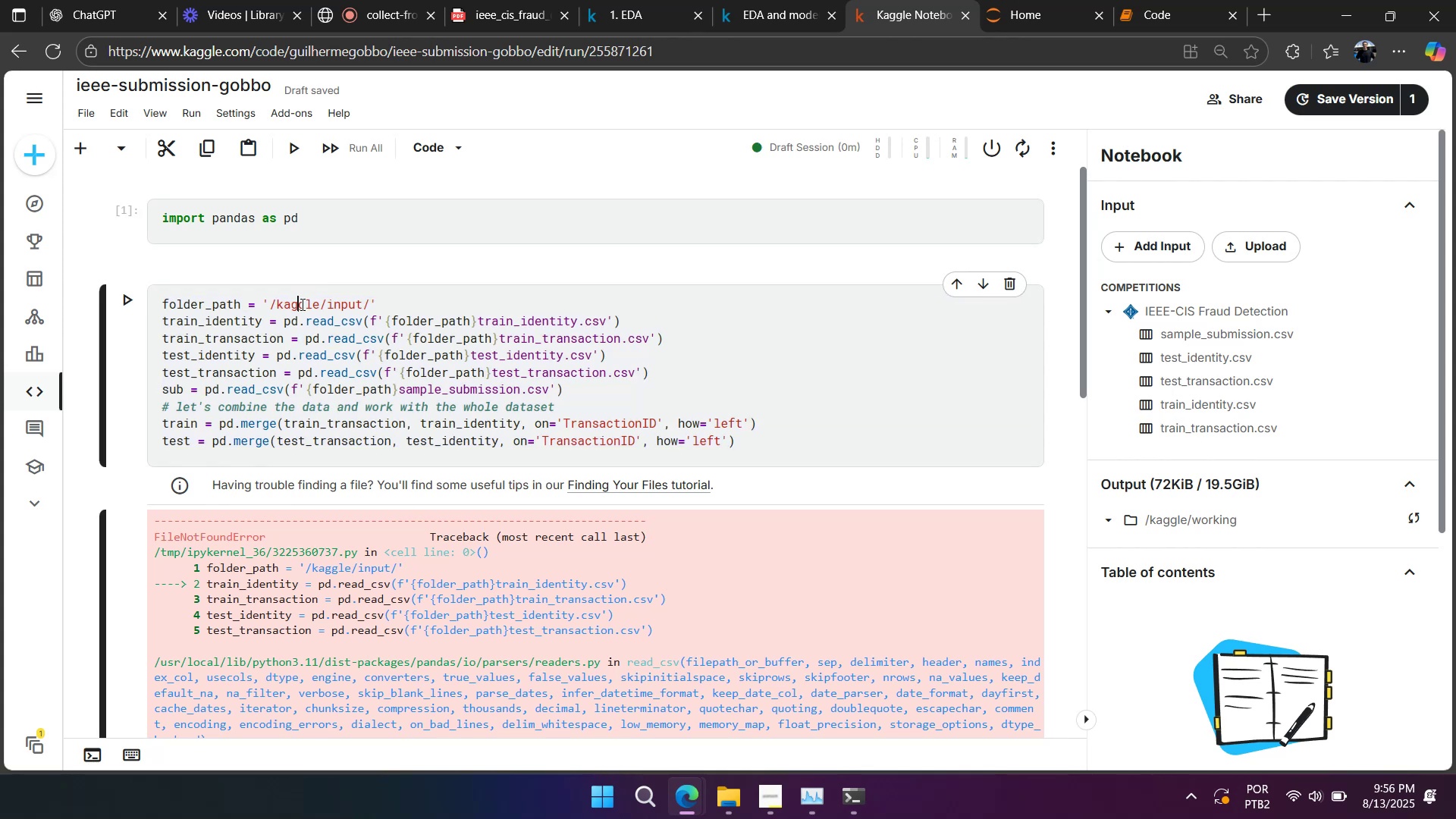 
triple_click([301, 304])
 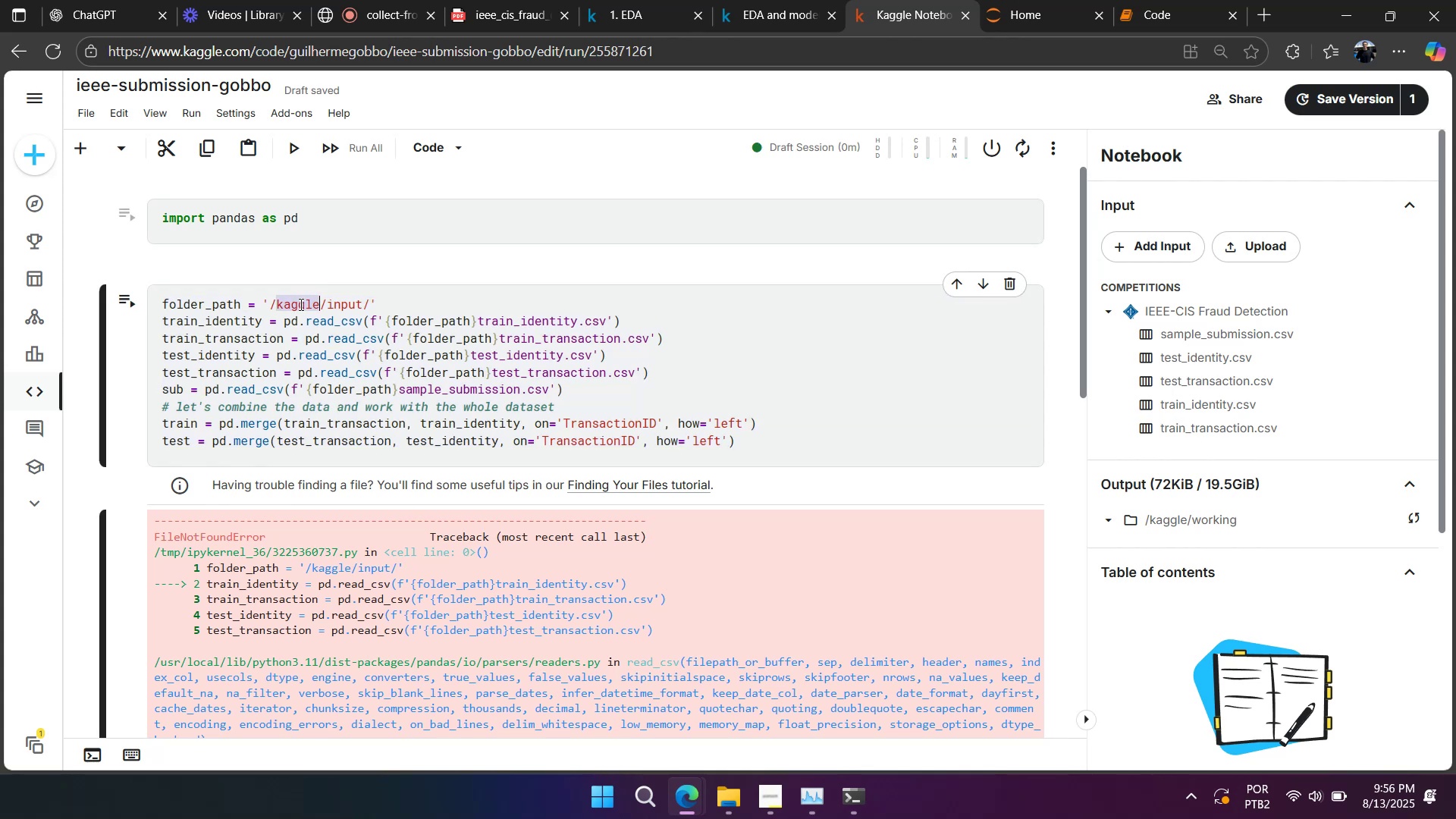 
key(Backspace)
 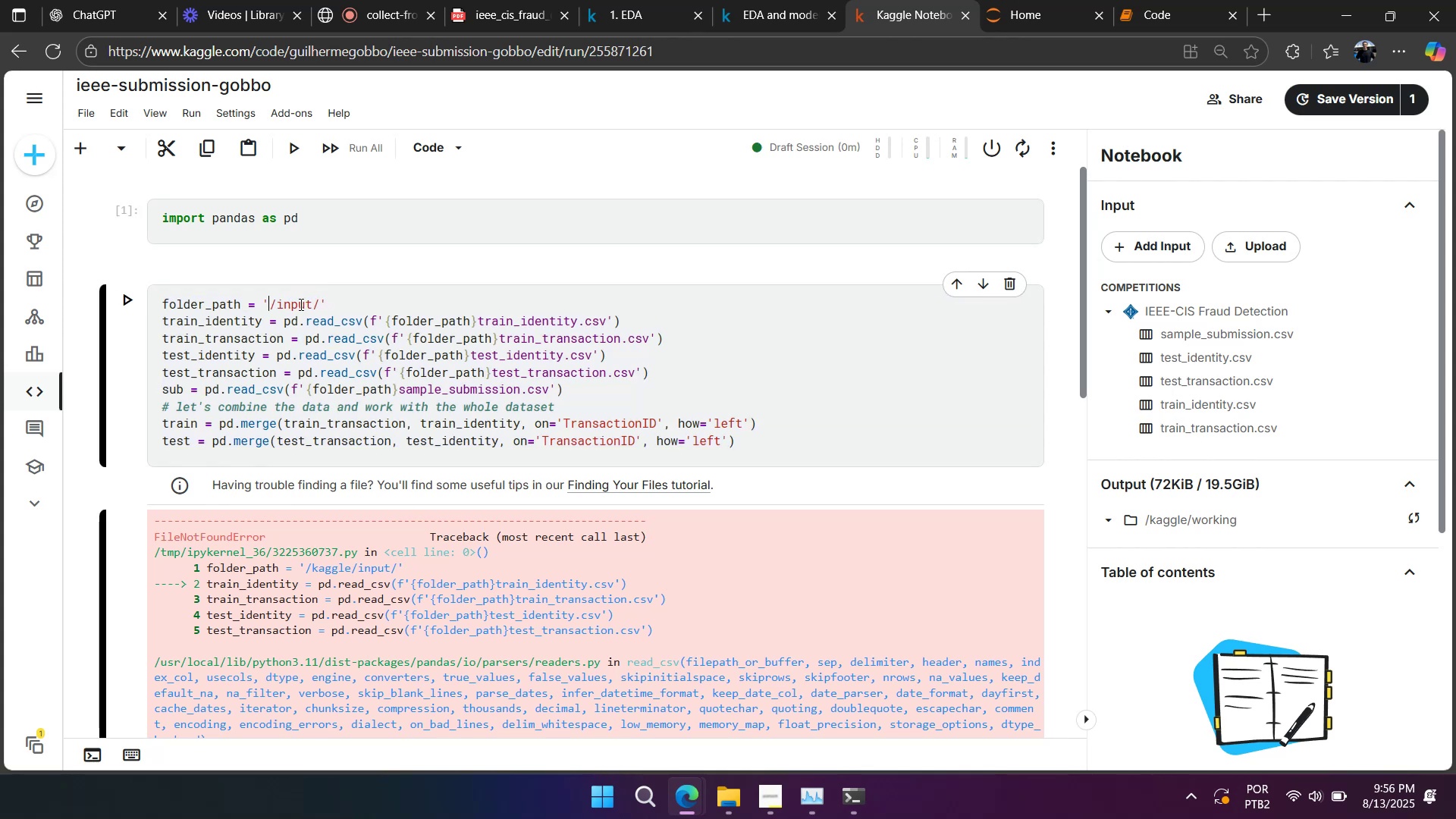 
key(Period)
 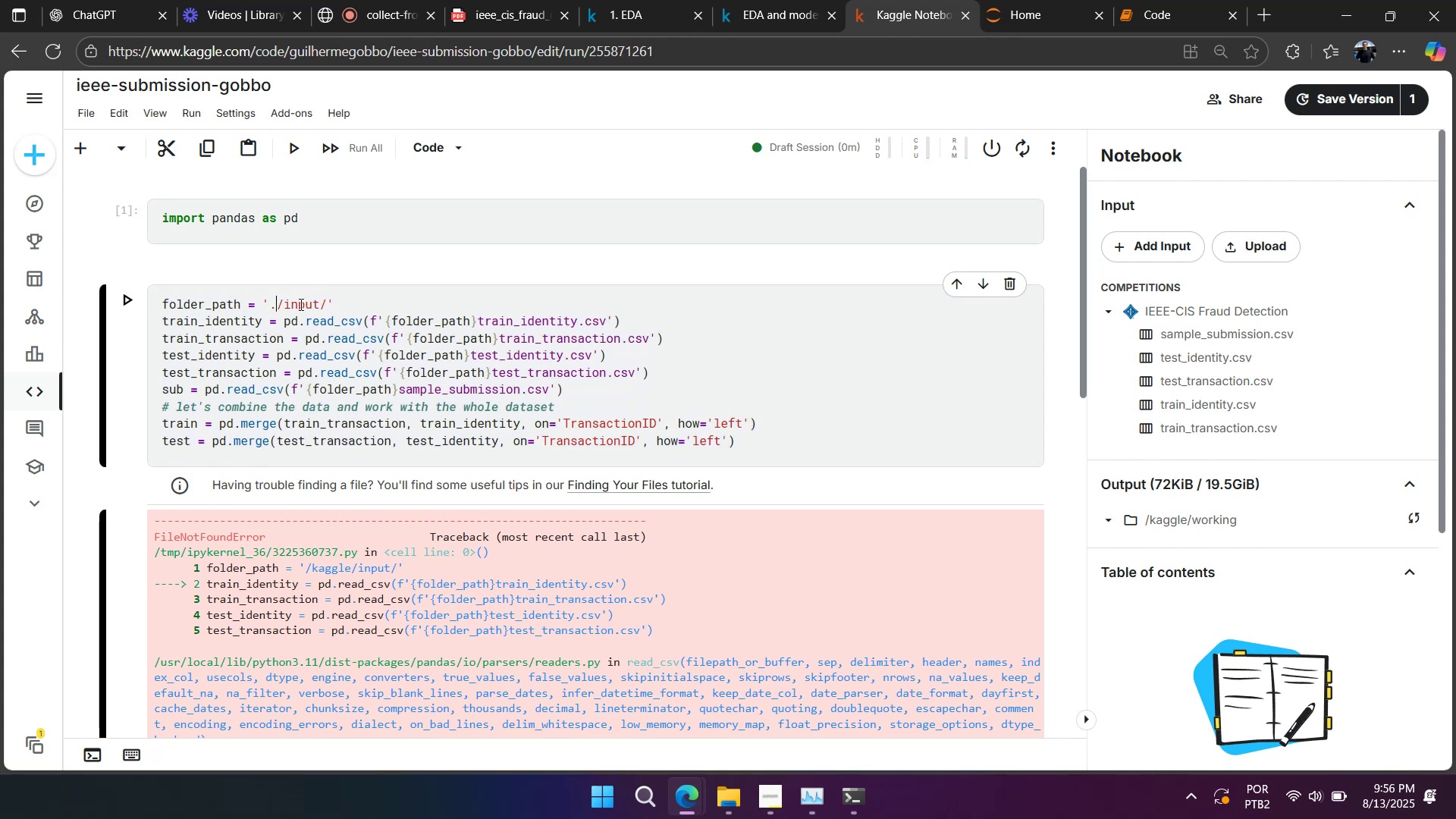 
key(Period)
 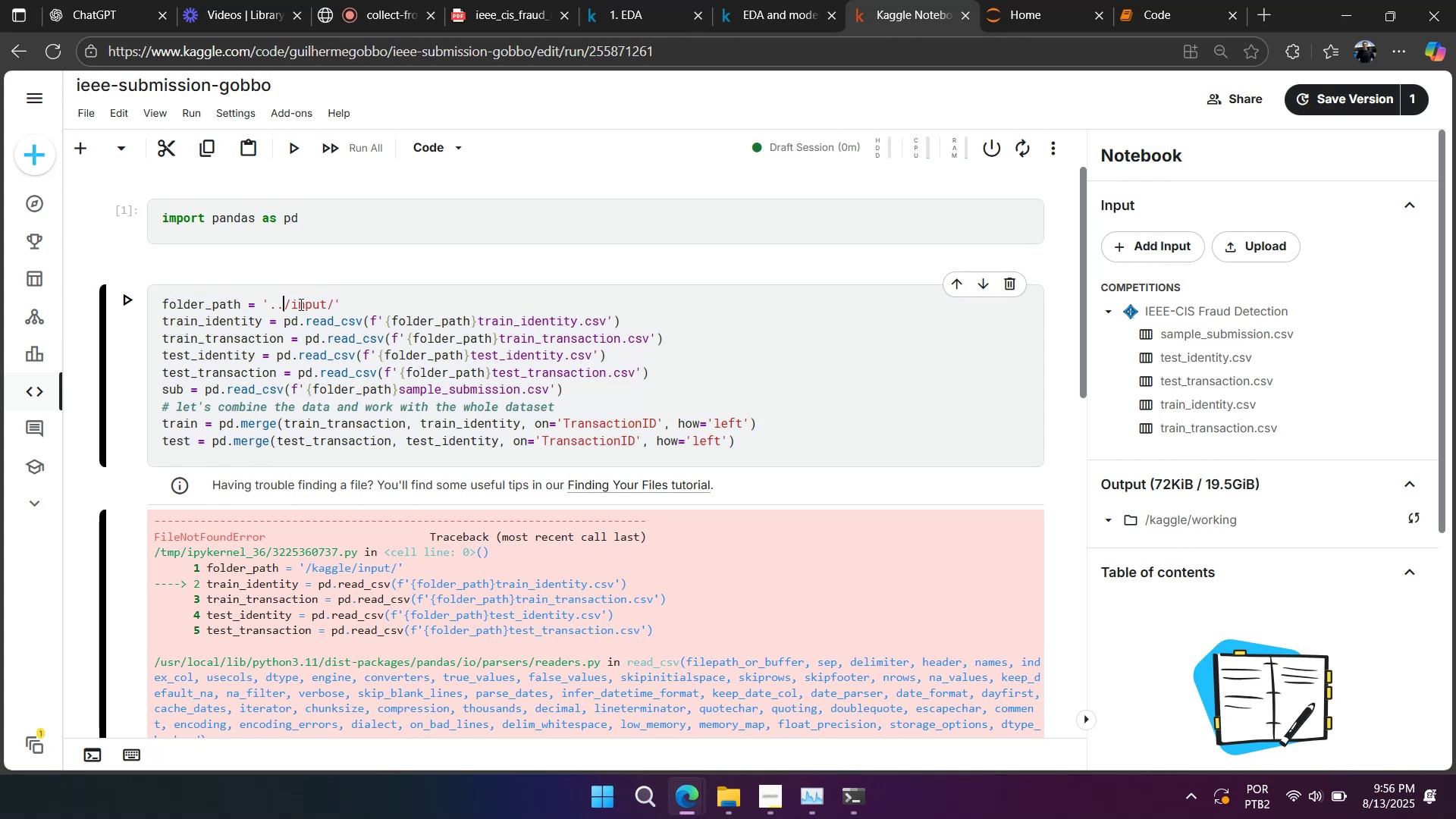 
key(Shift+Enter)
 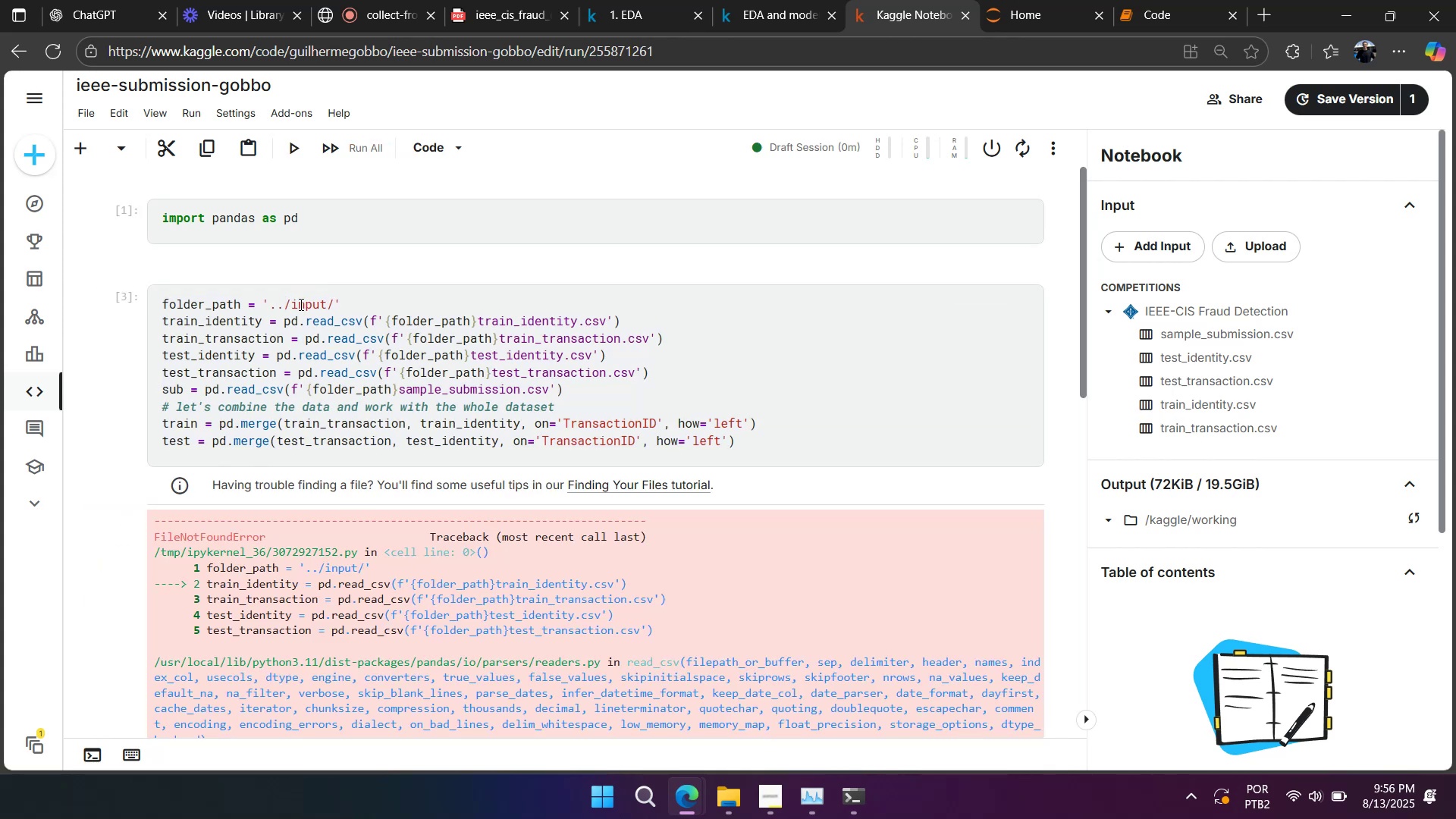 
left_click([300, 303])
 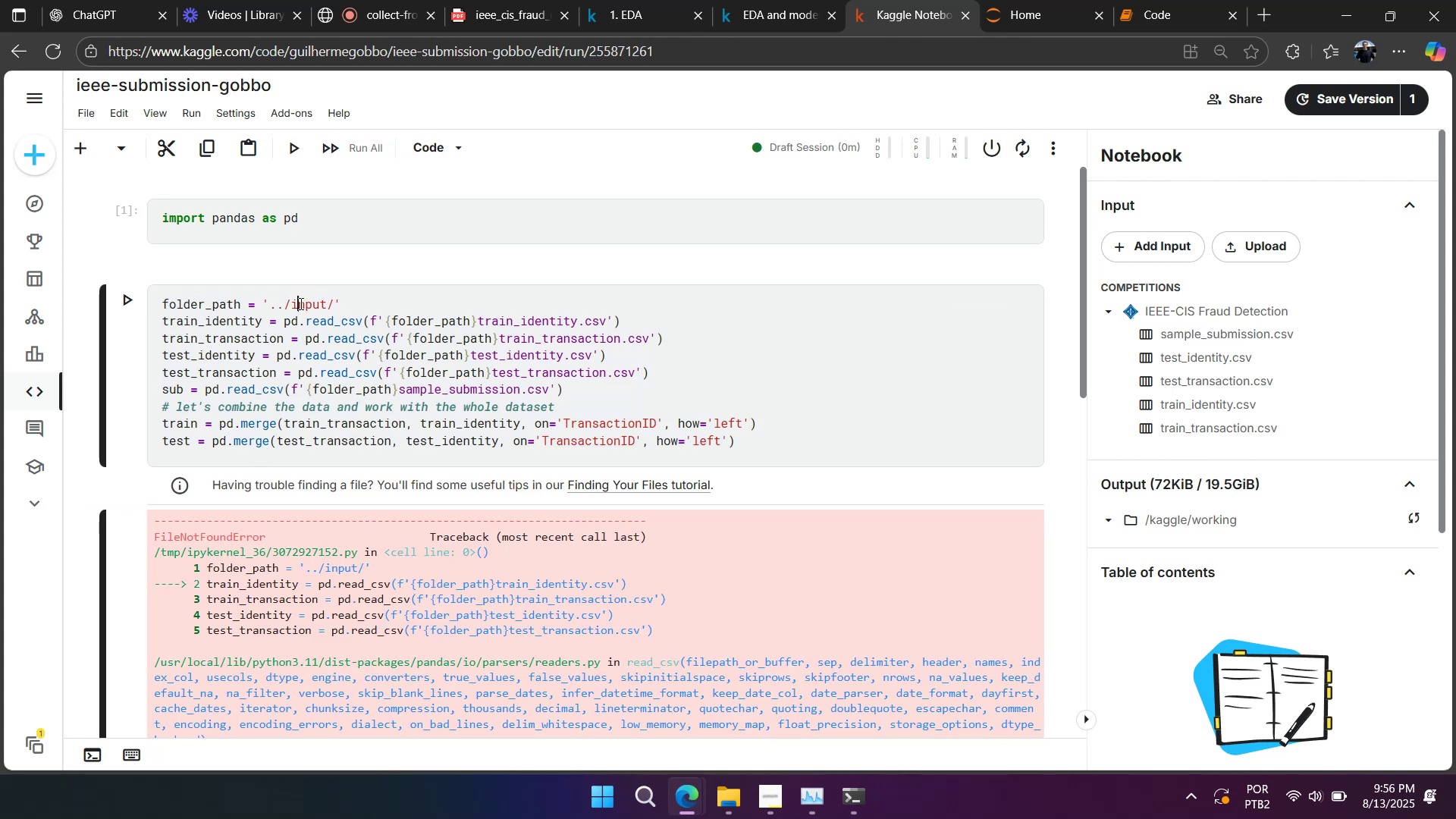 
key(Control+Z)
 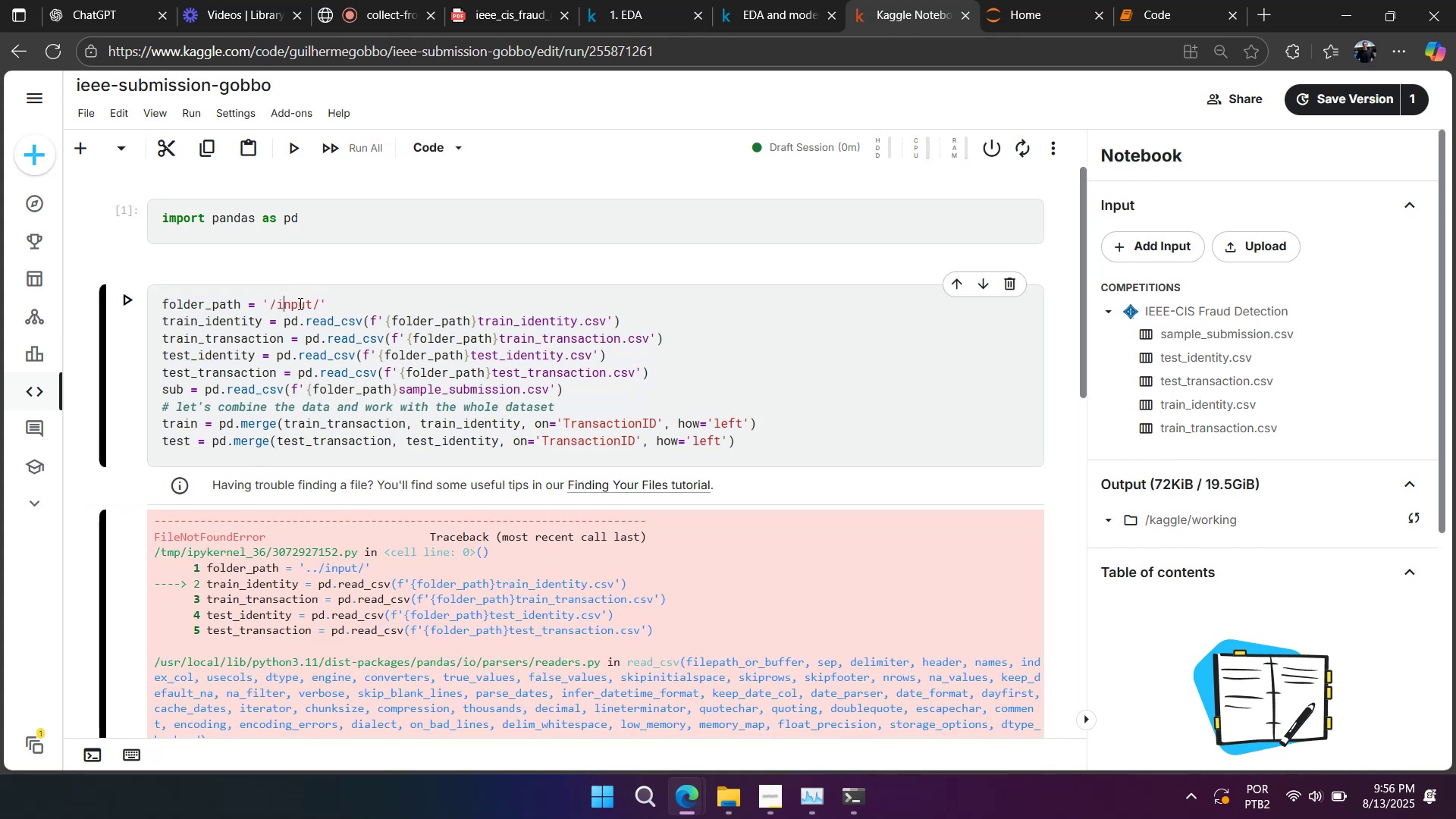 
key(Shift+Enter)
 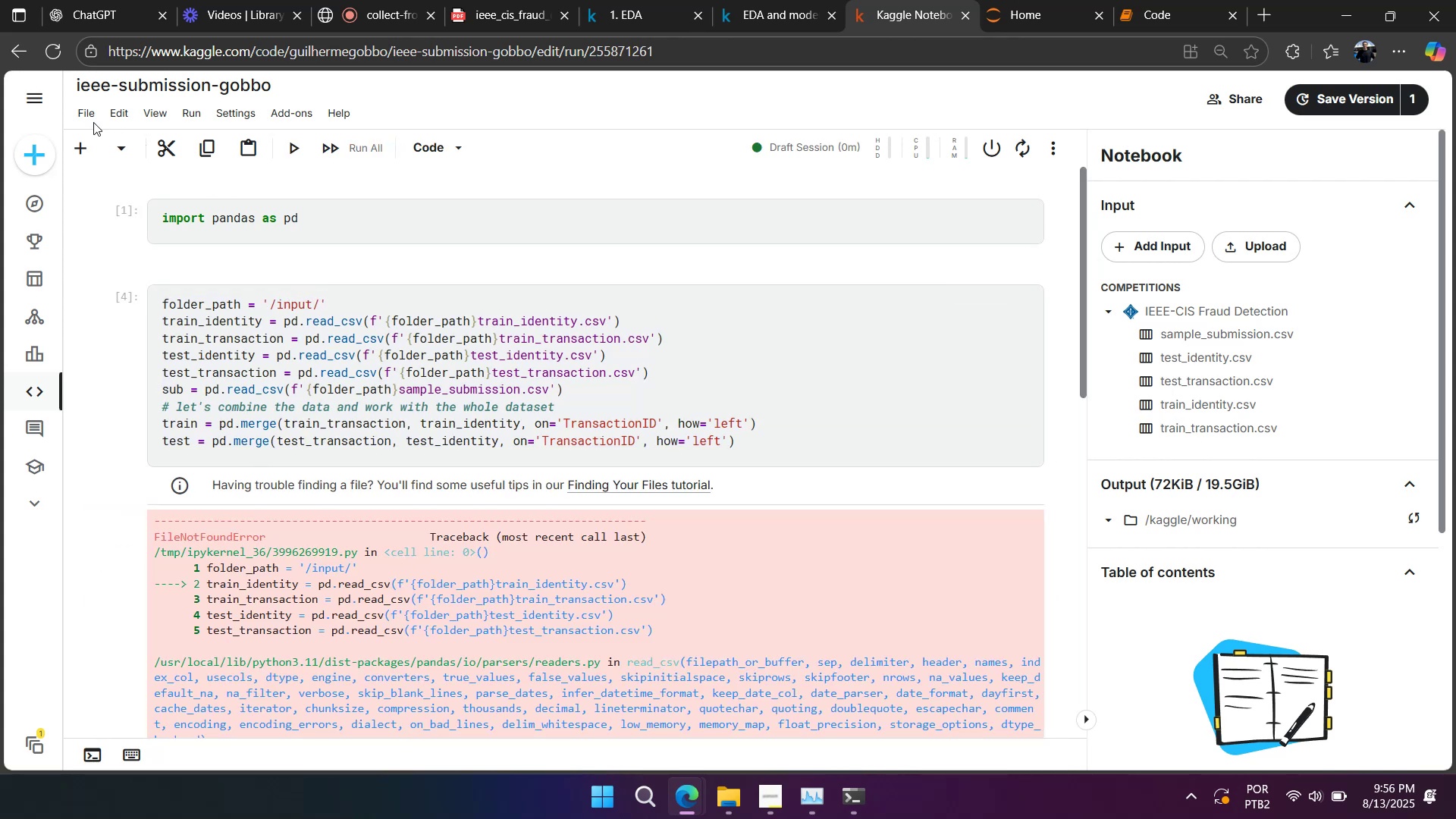 
left_click([98, 17])
 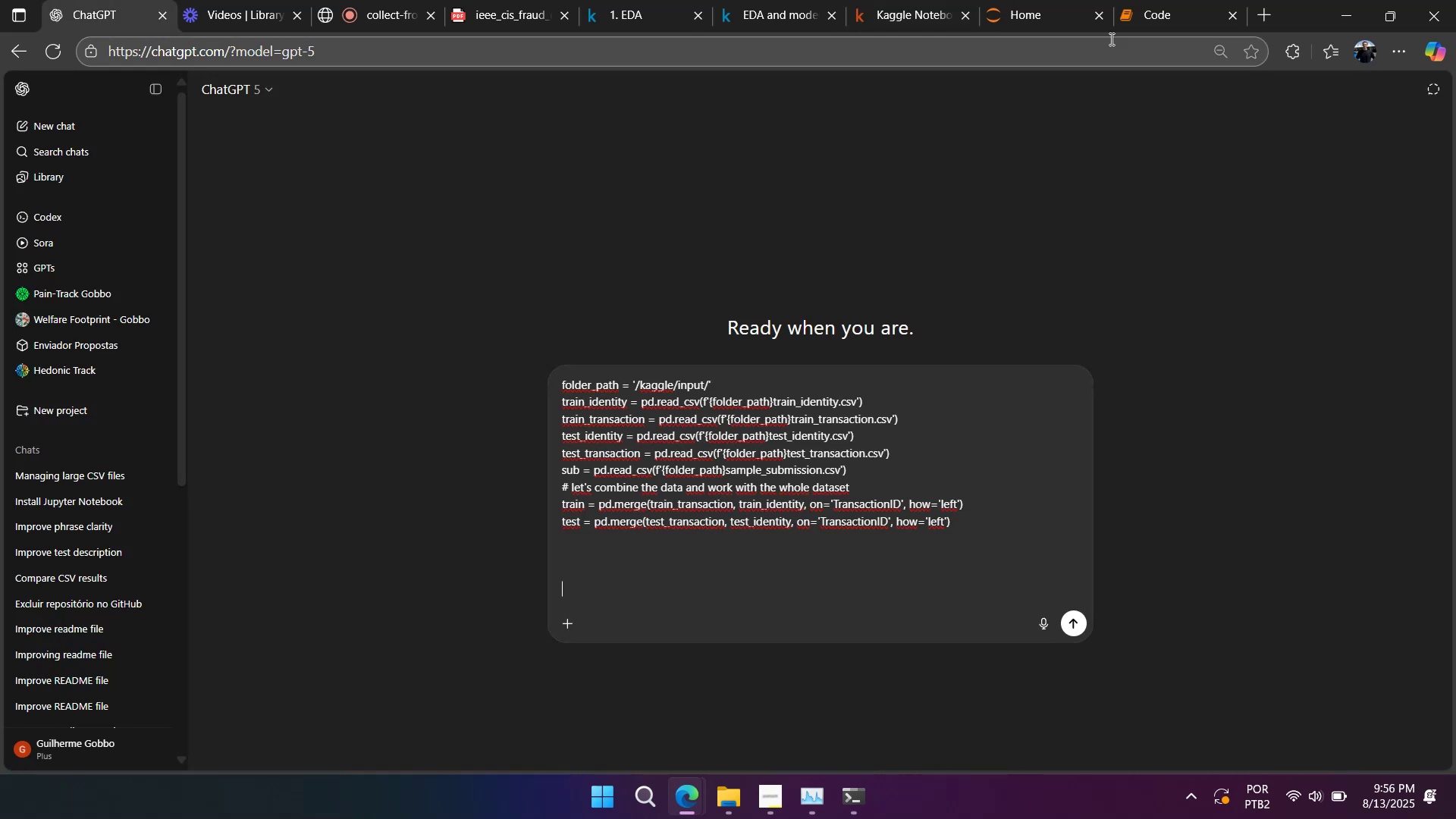 
left_click([1132, 16])
 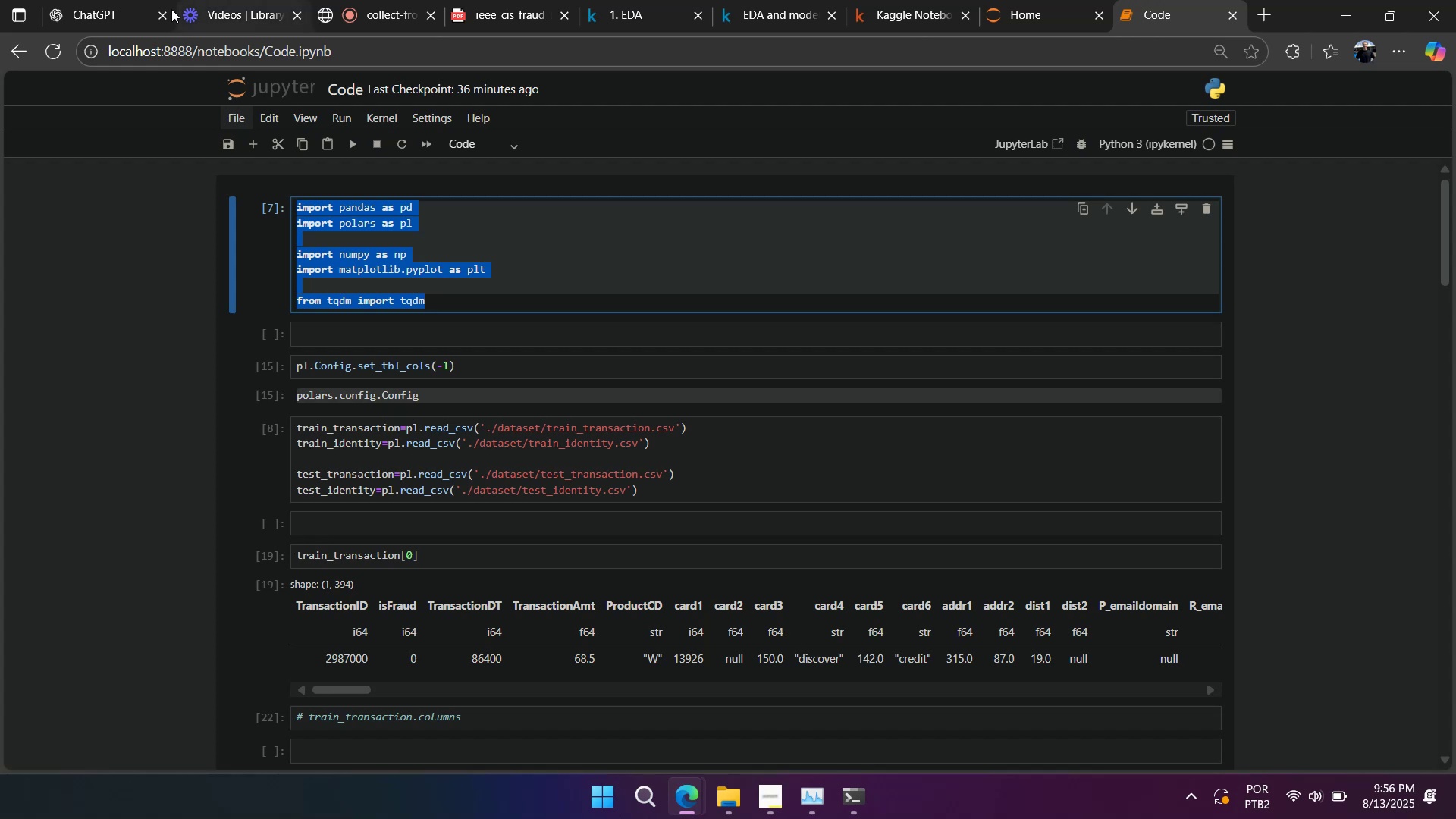 
left_click([116, 8])
 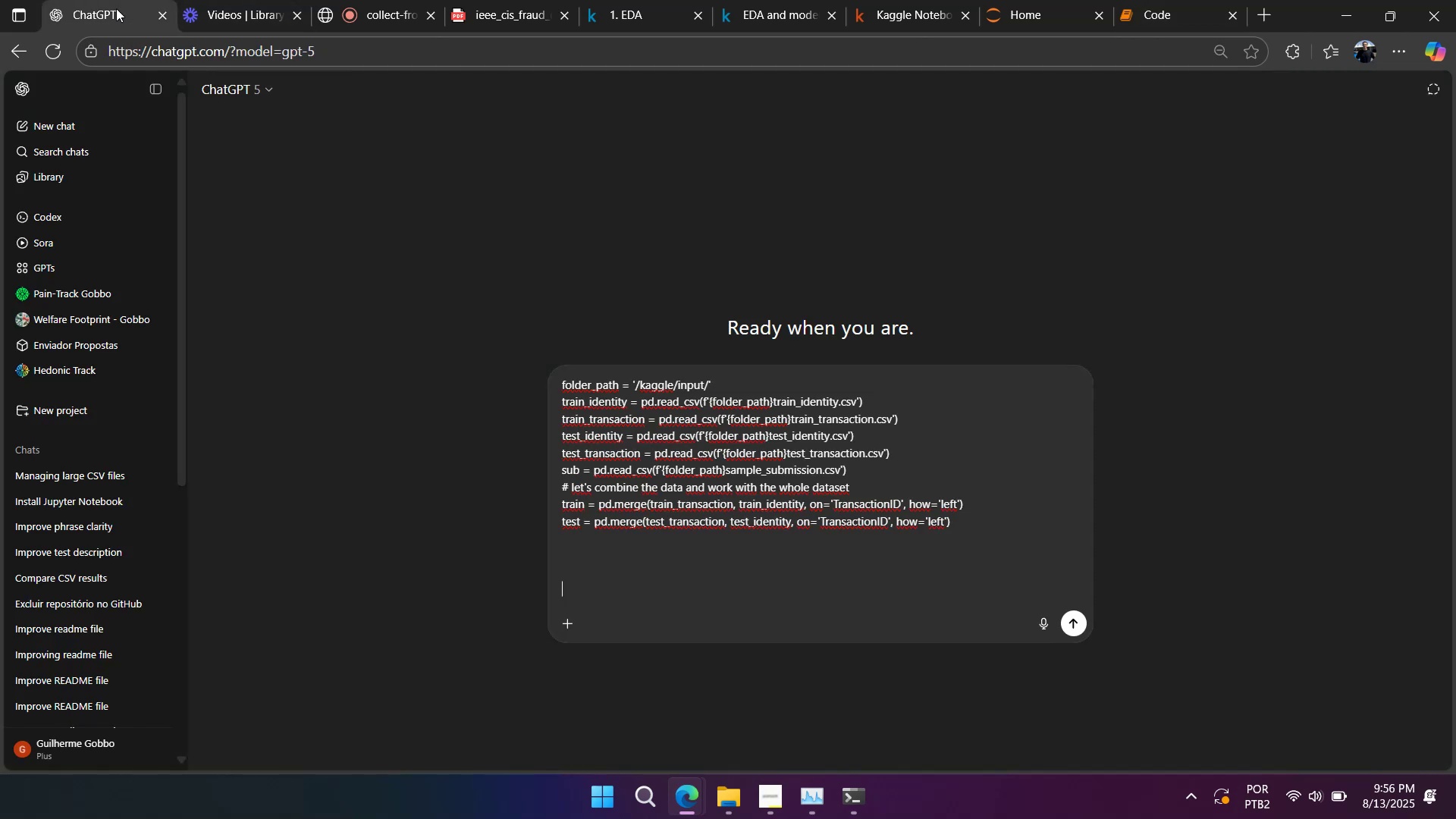 
type(no such file or directiory - on kaggle...)
 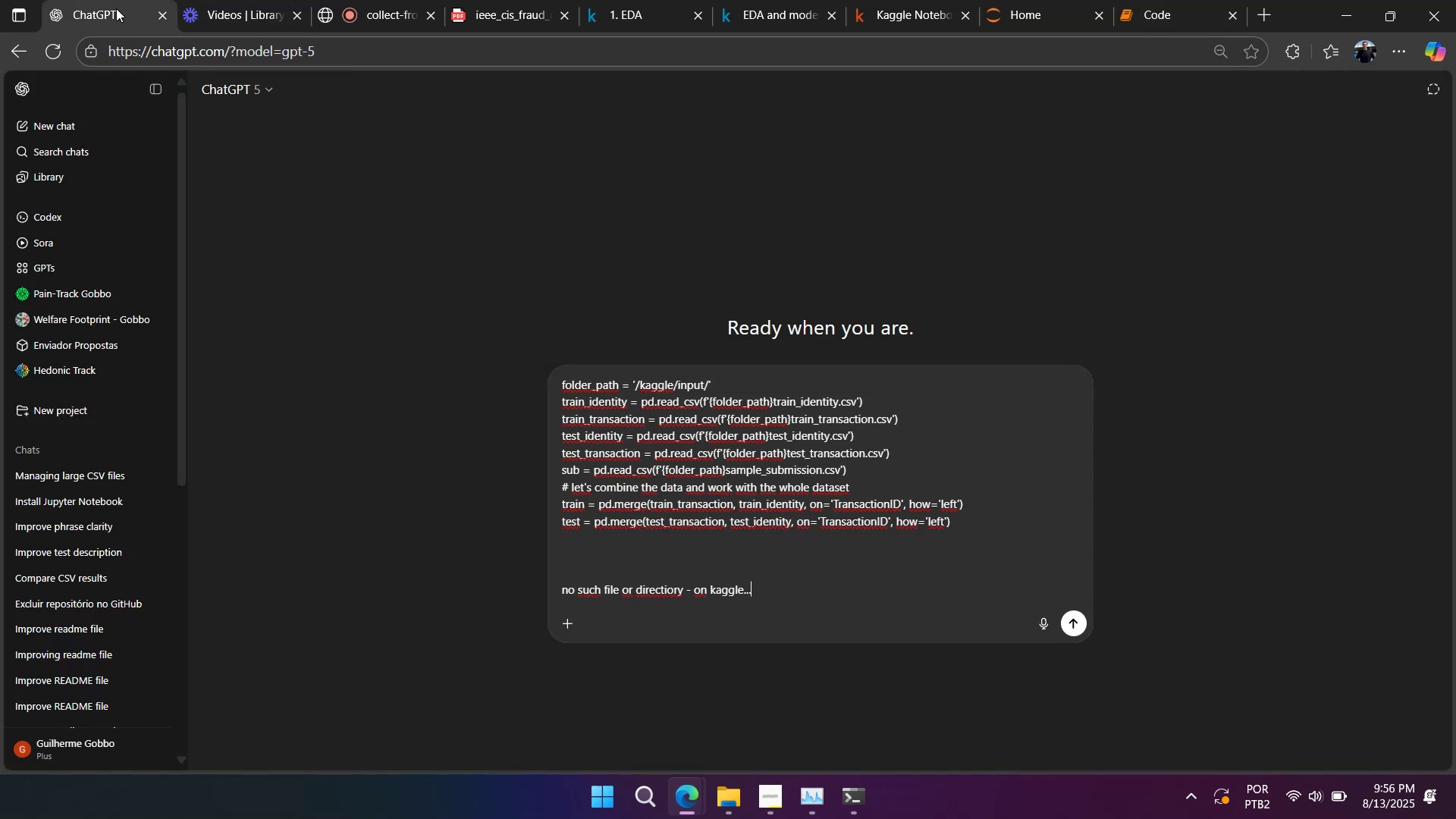 
key(Shift+Enter)
 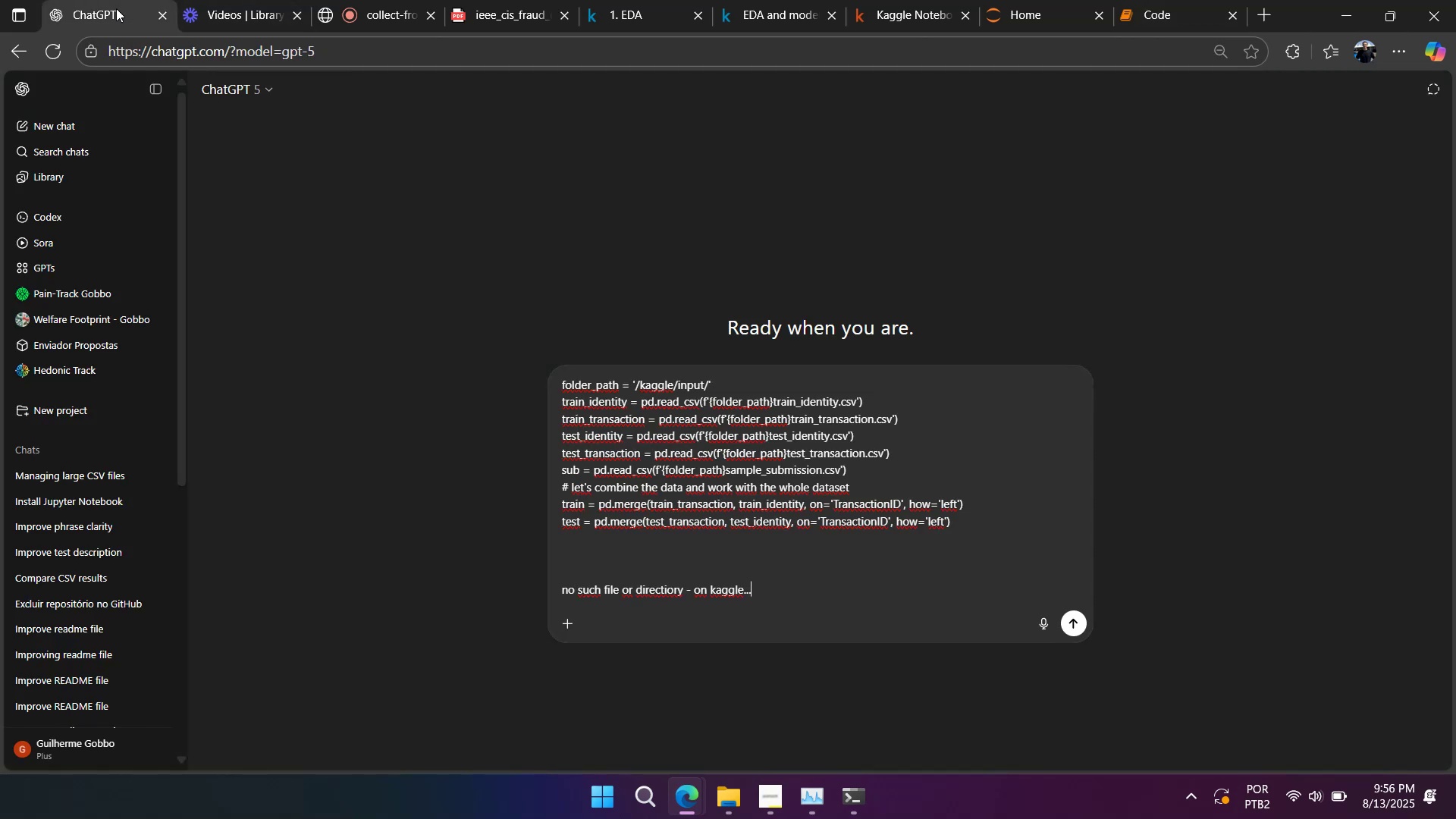 
key(Shift+Enter)
 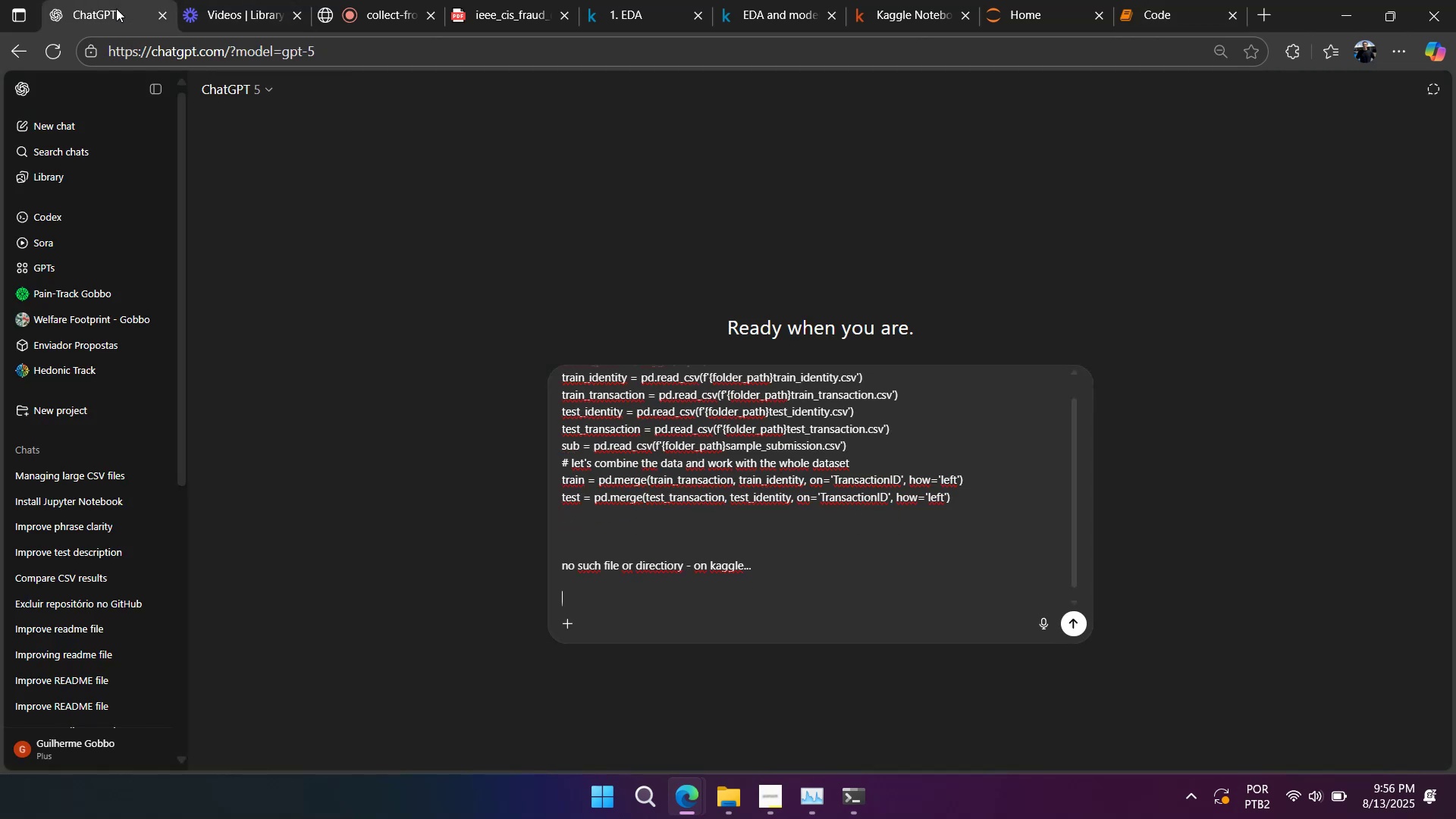 
key(Enter)
 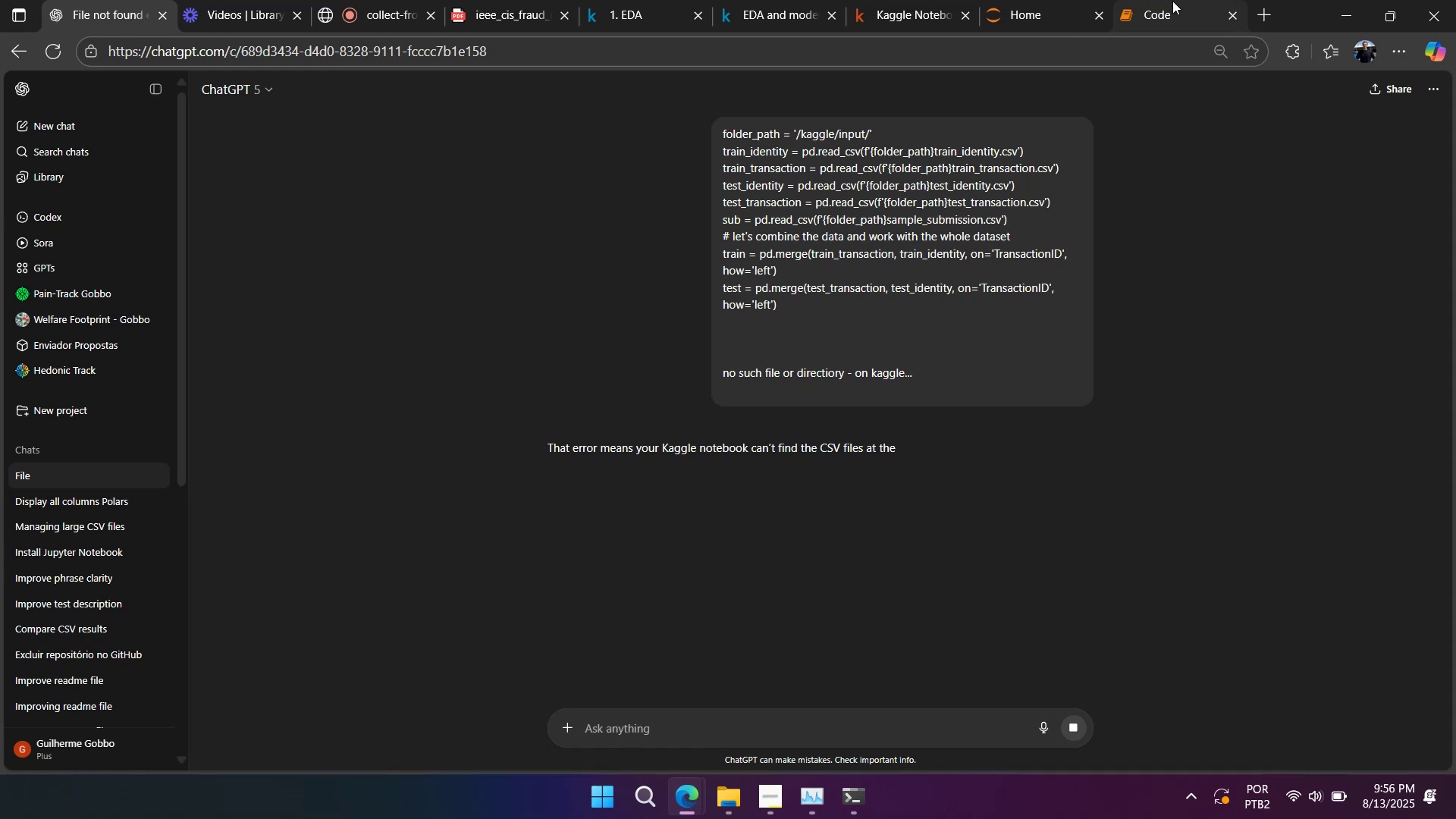 
left_click([1146, 8])
 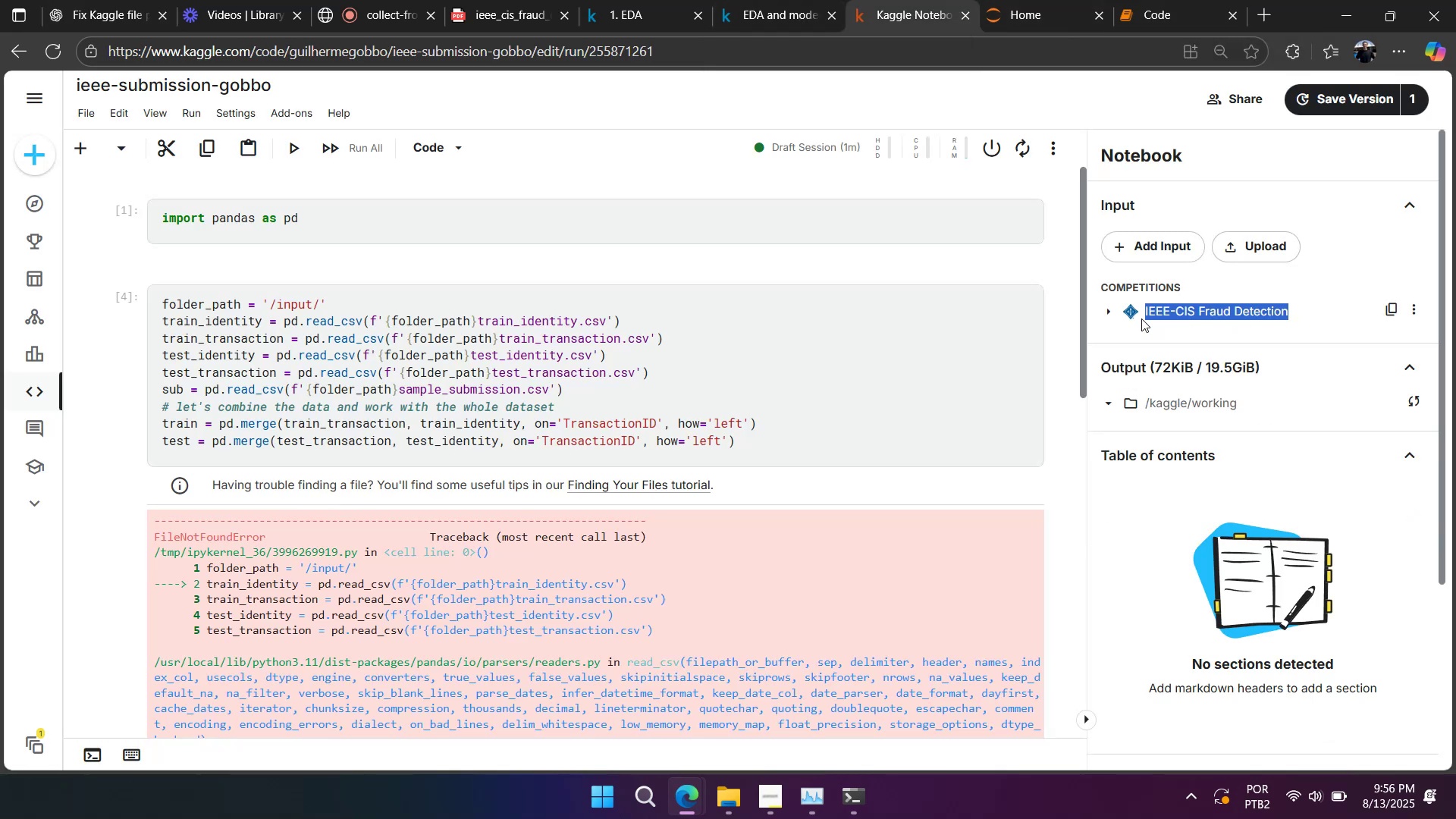 
wait(6.41)
 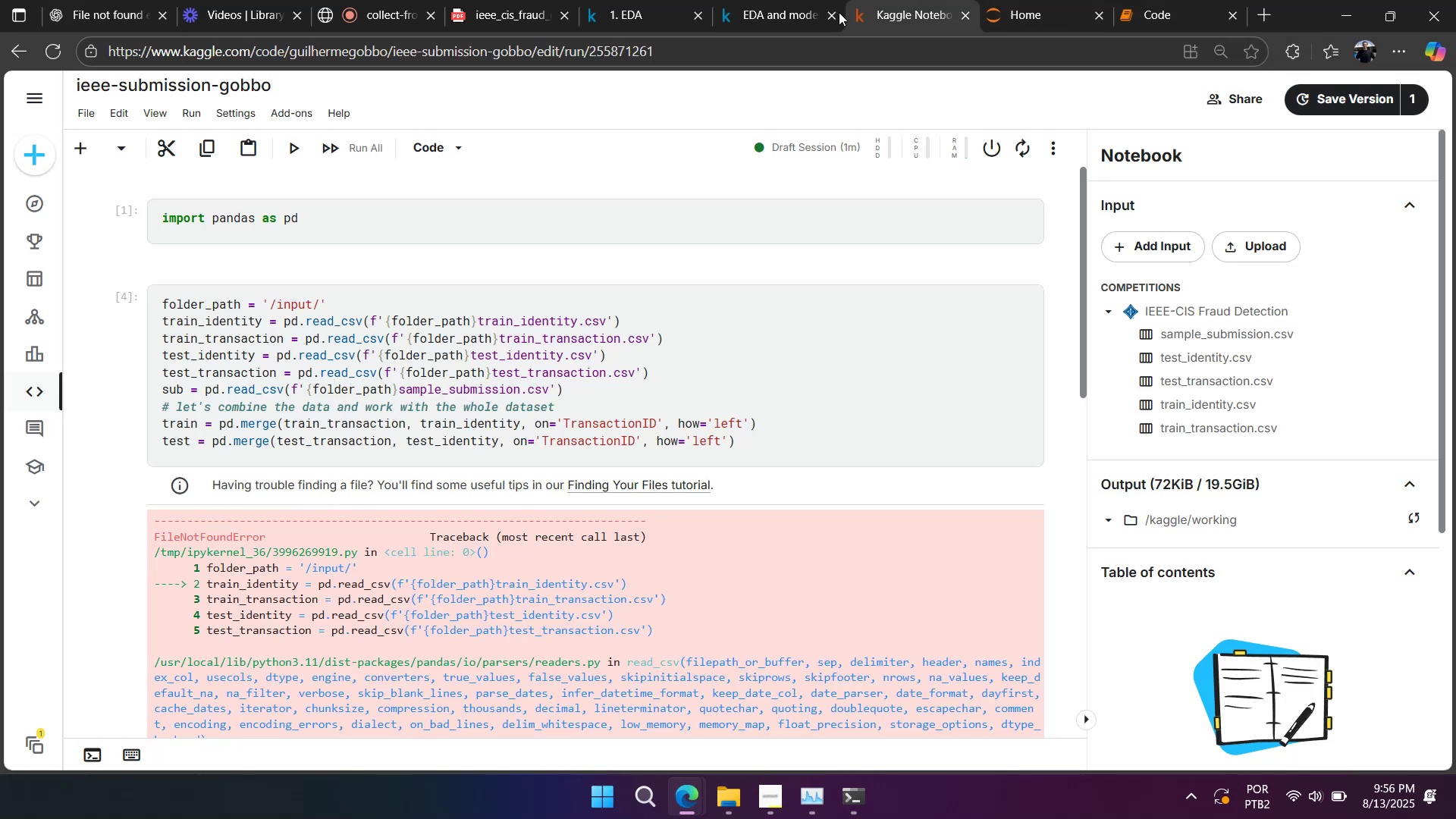 
left_click([1112, 317])
 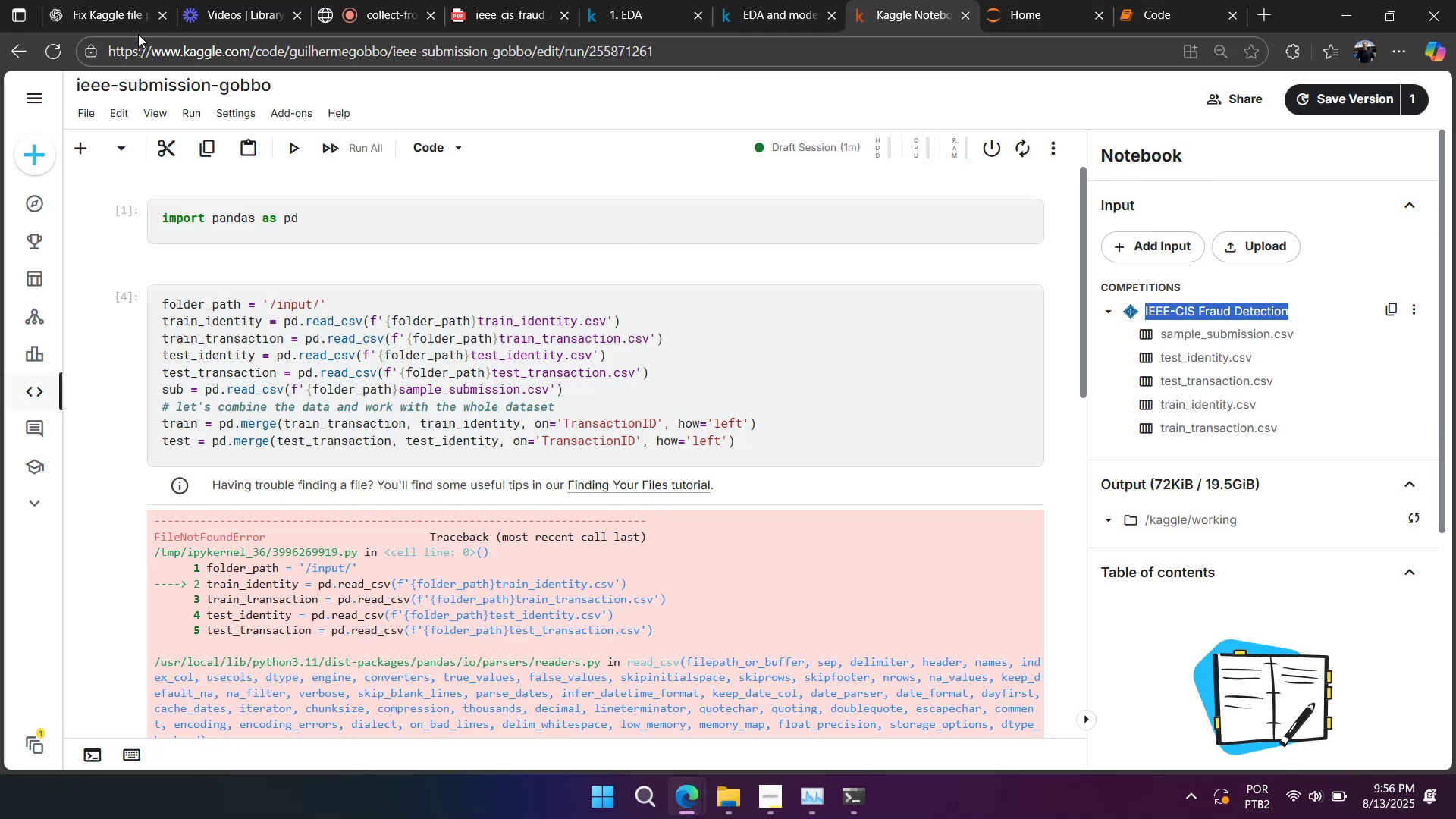 
left_click([107, 5])
 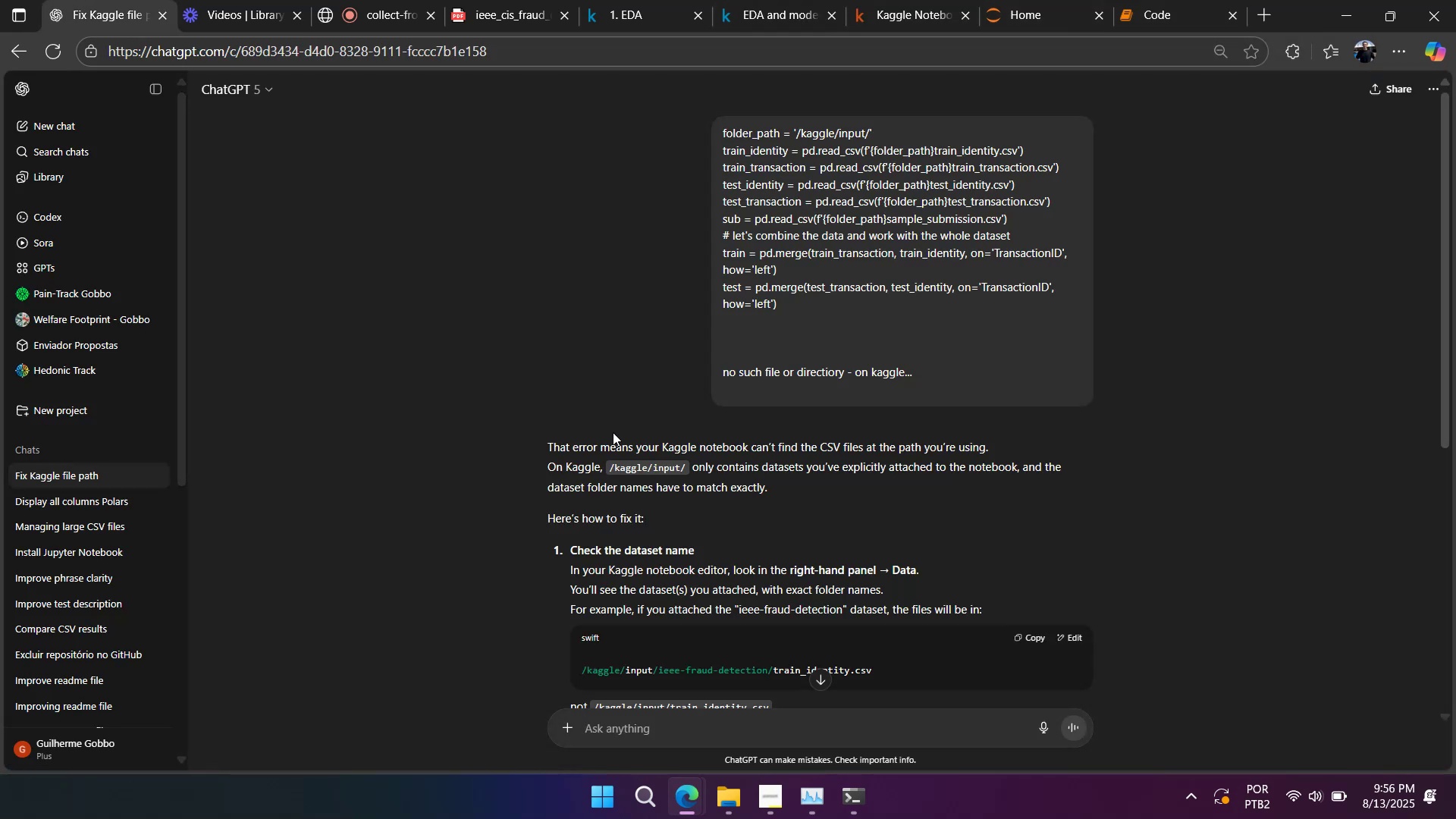 
scroll: coordinate [645, 487], scroll_direction: down, amount: 3.0
 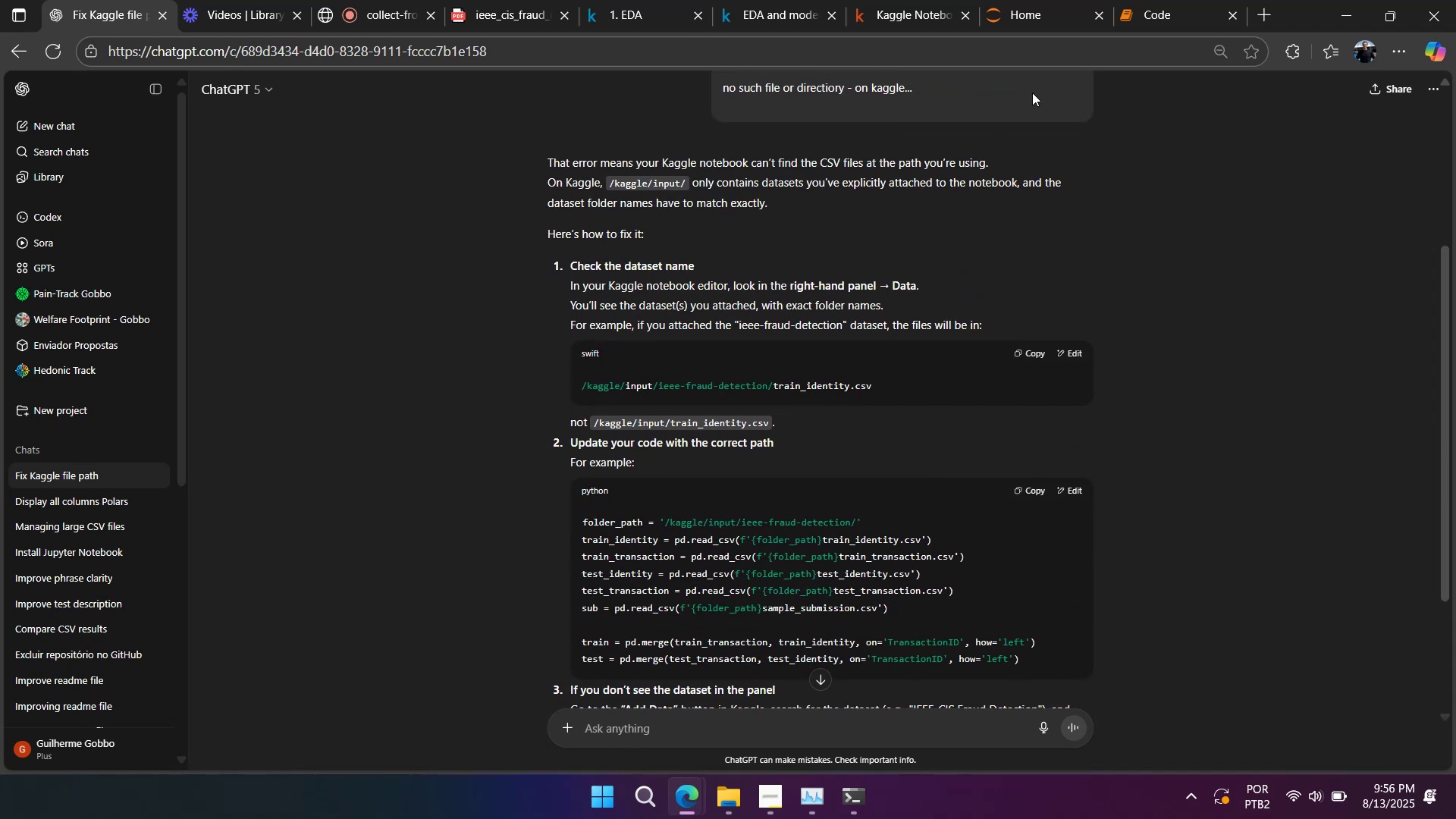 
left_click([1161, 13])
 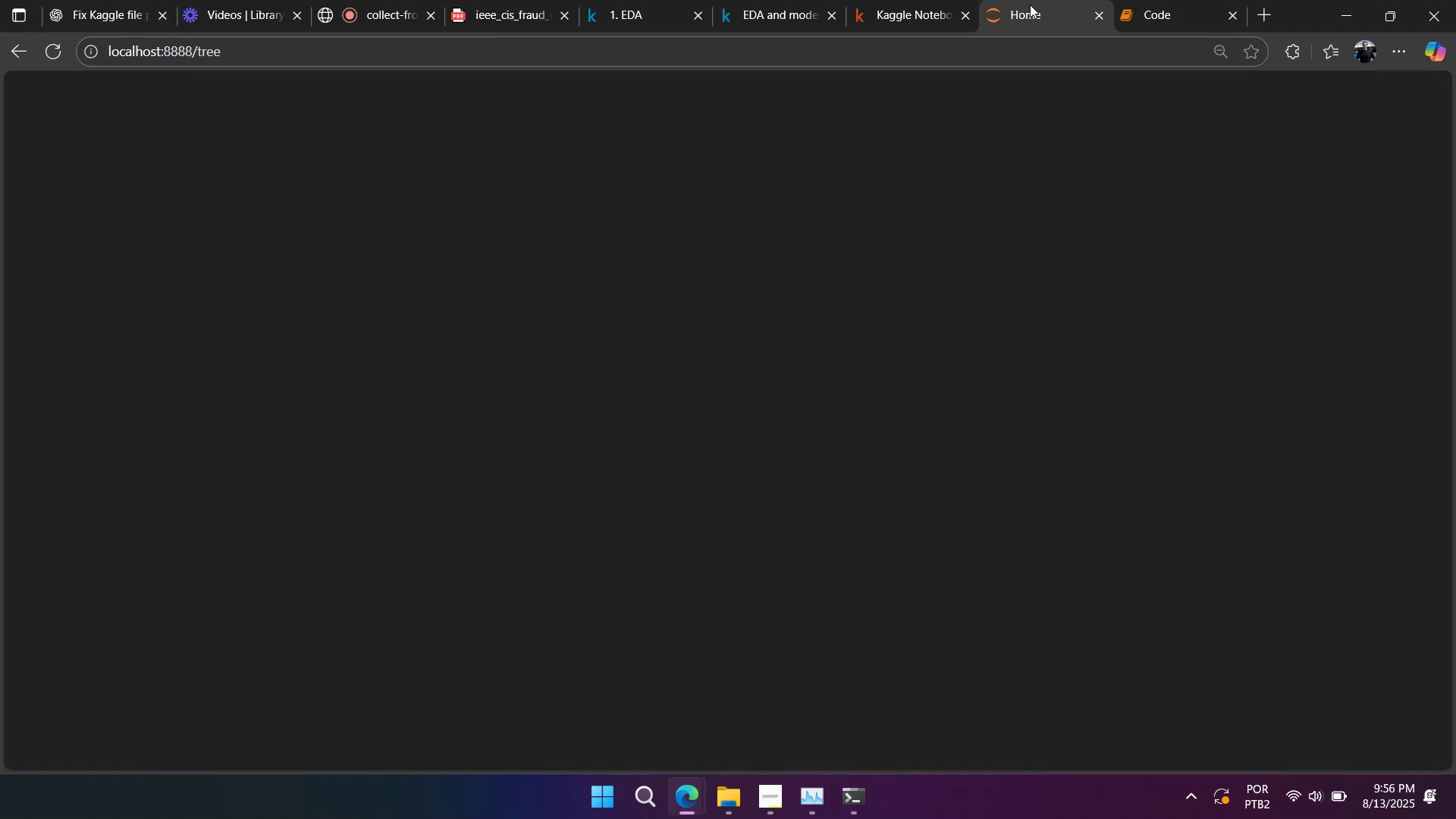 
double_click([895, 14])
 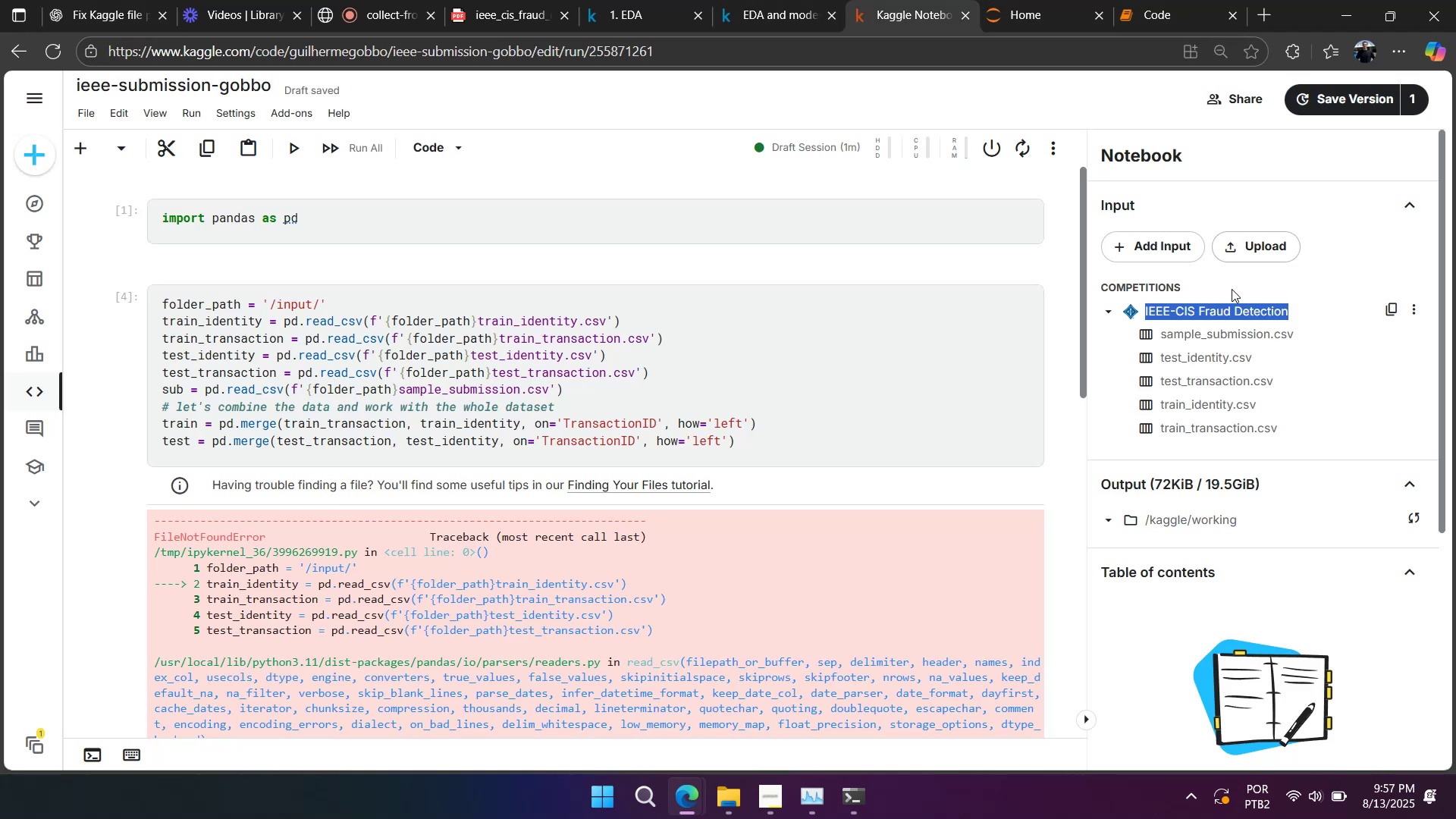 
left_click([1256, 306])
 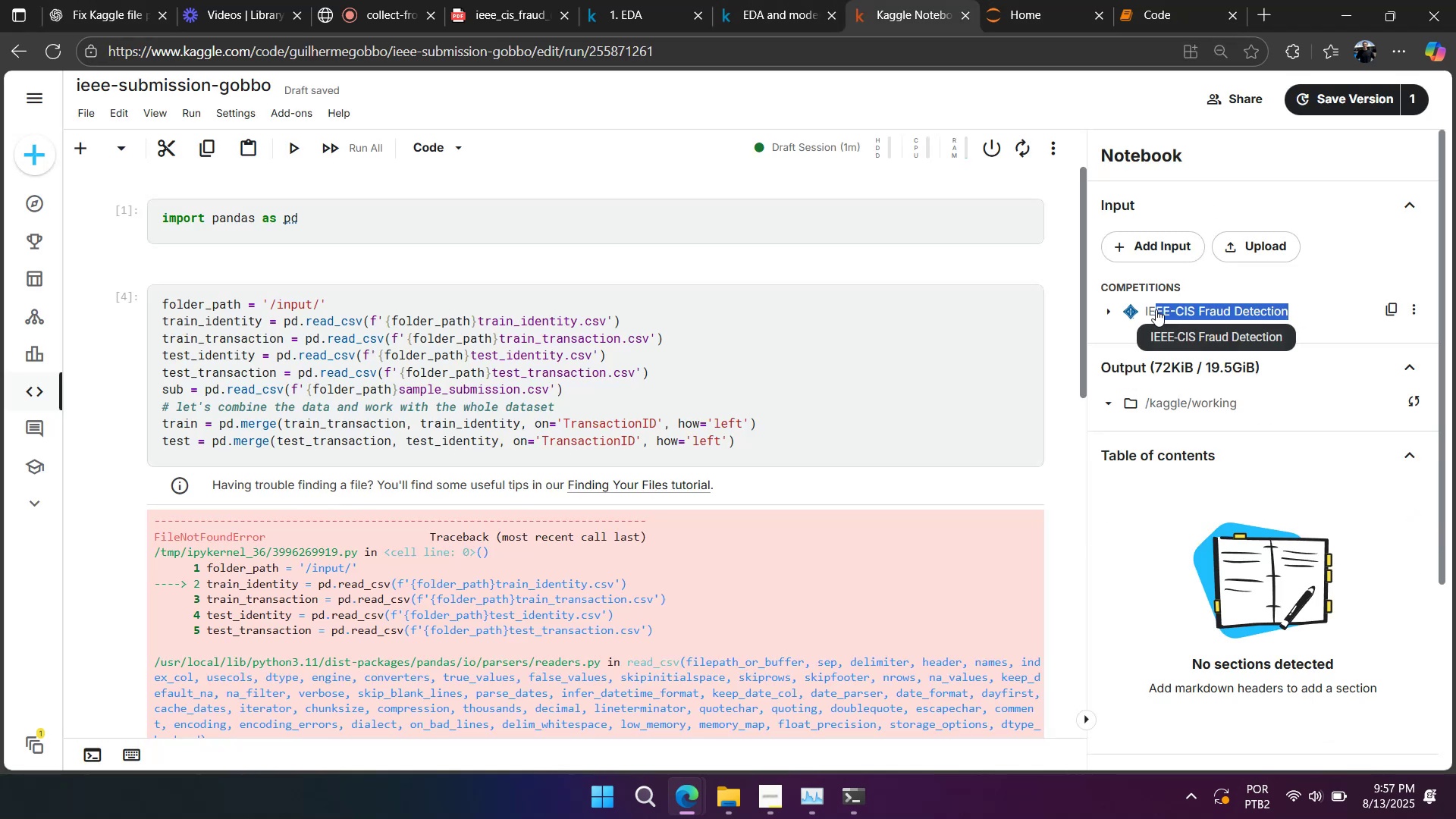 
key(Control+C)
 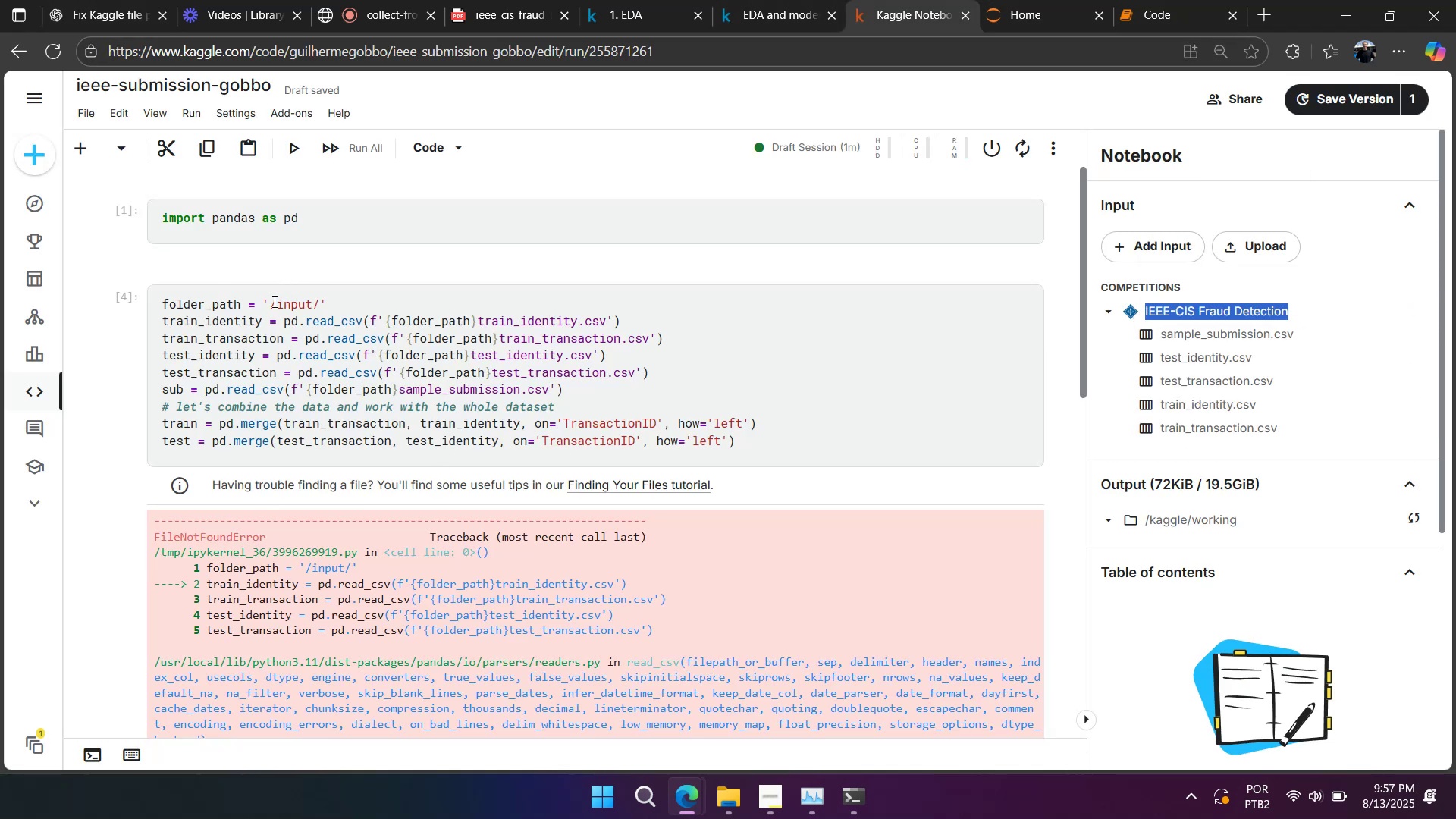 
left_click([274, 303])
 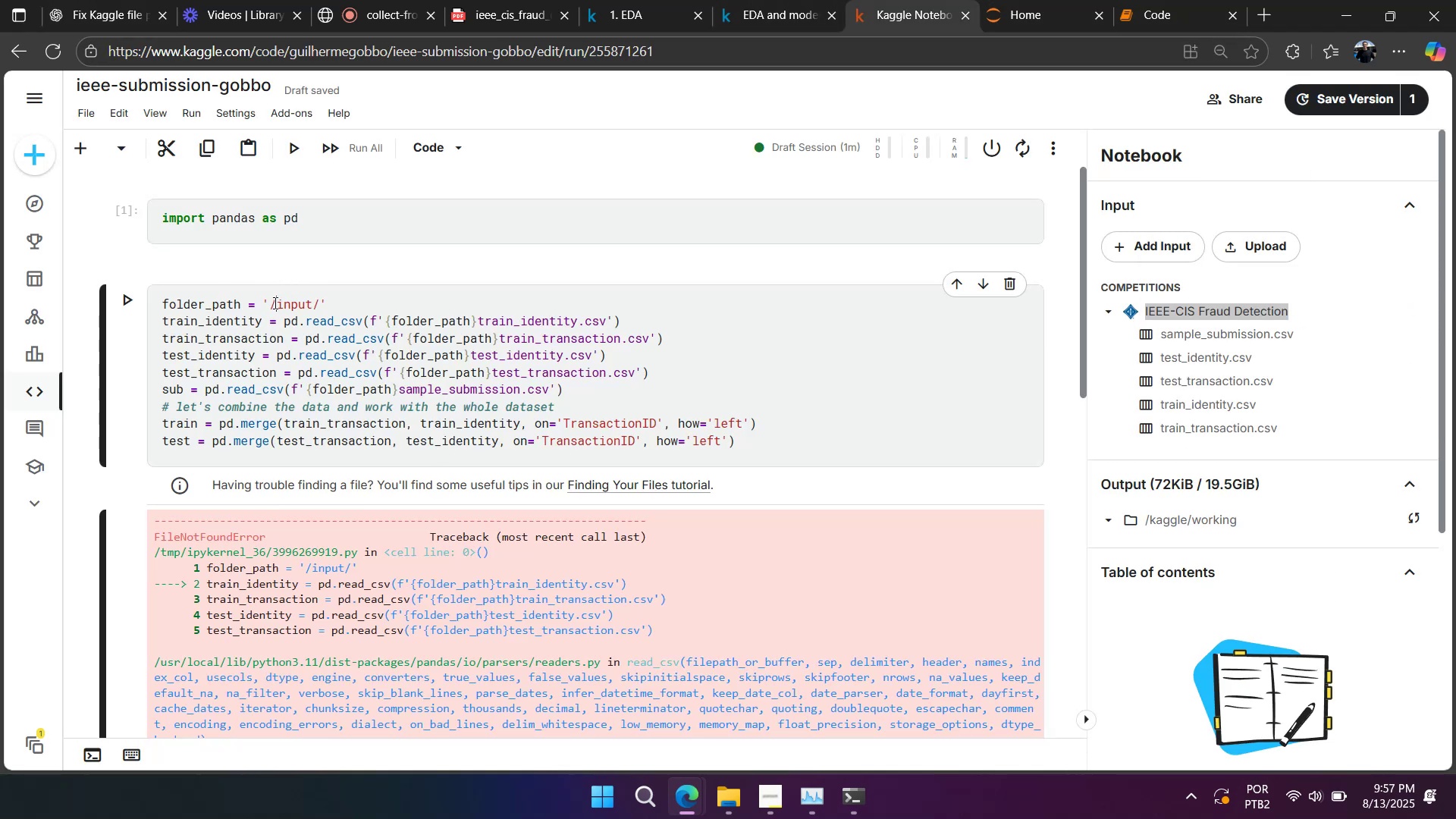 
type(kaggl/)
 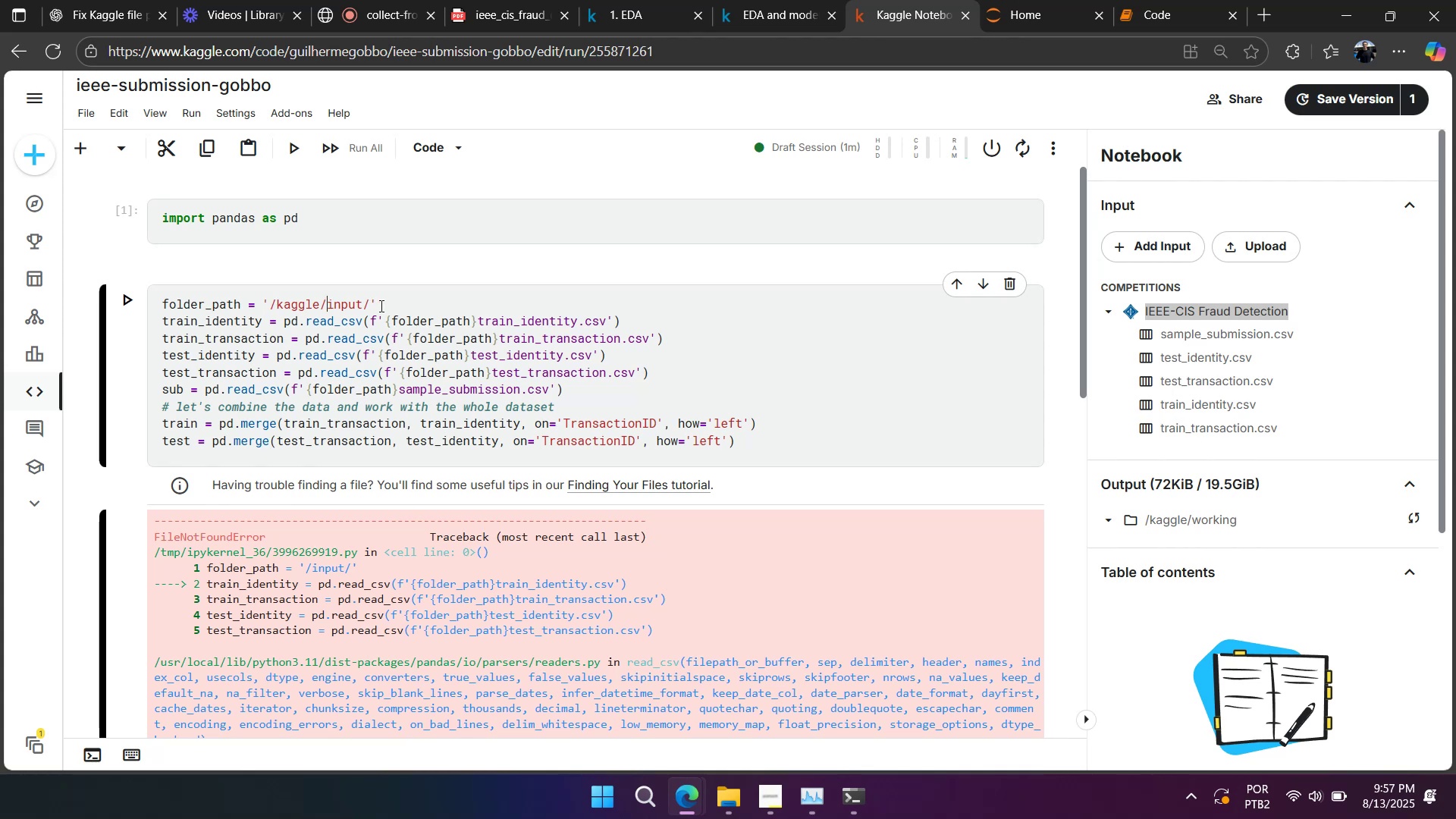 
left_click([368, 306])
 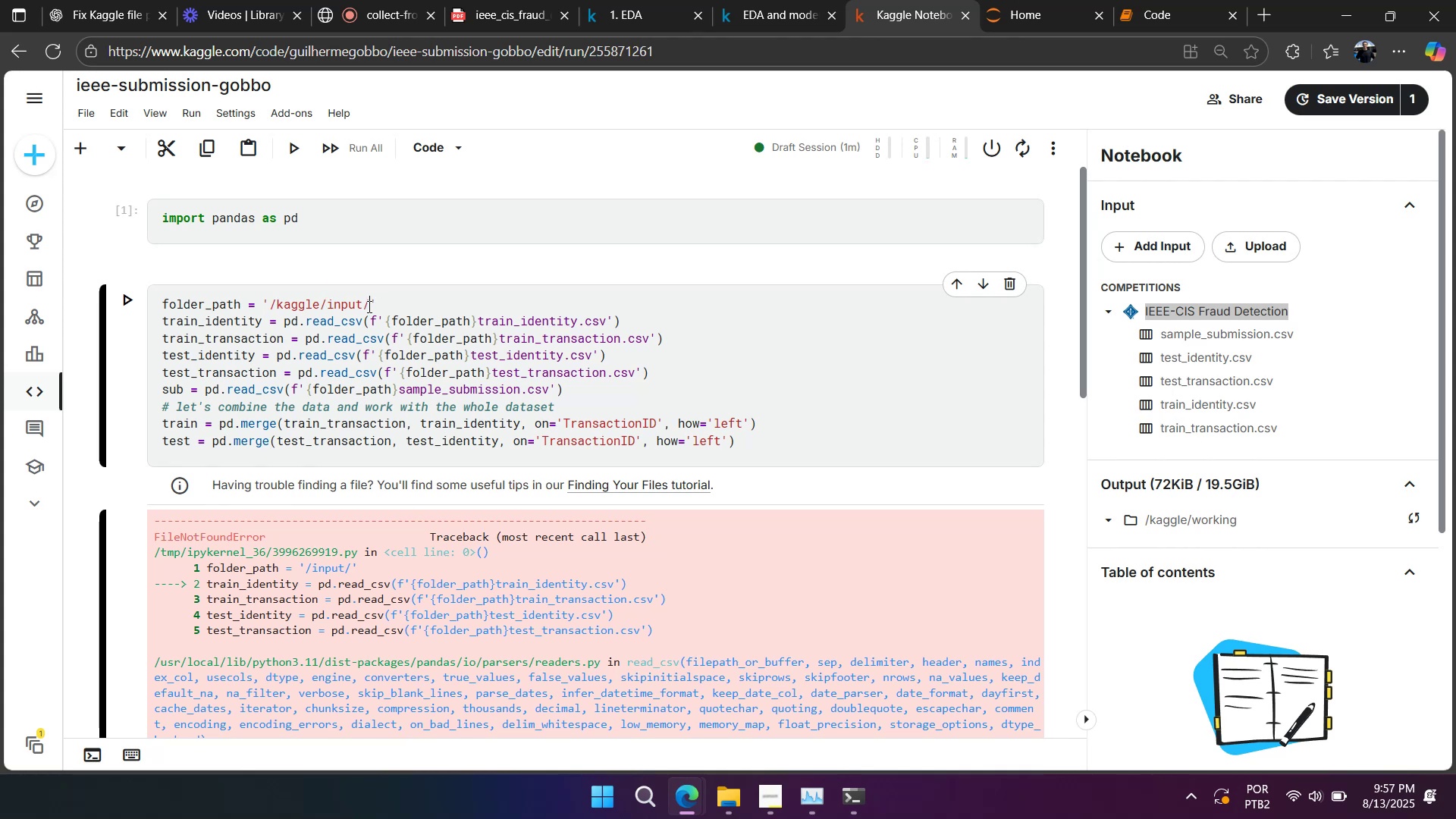 
key(Control+V)
 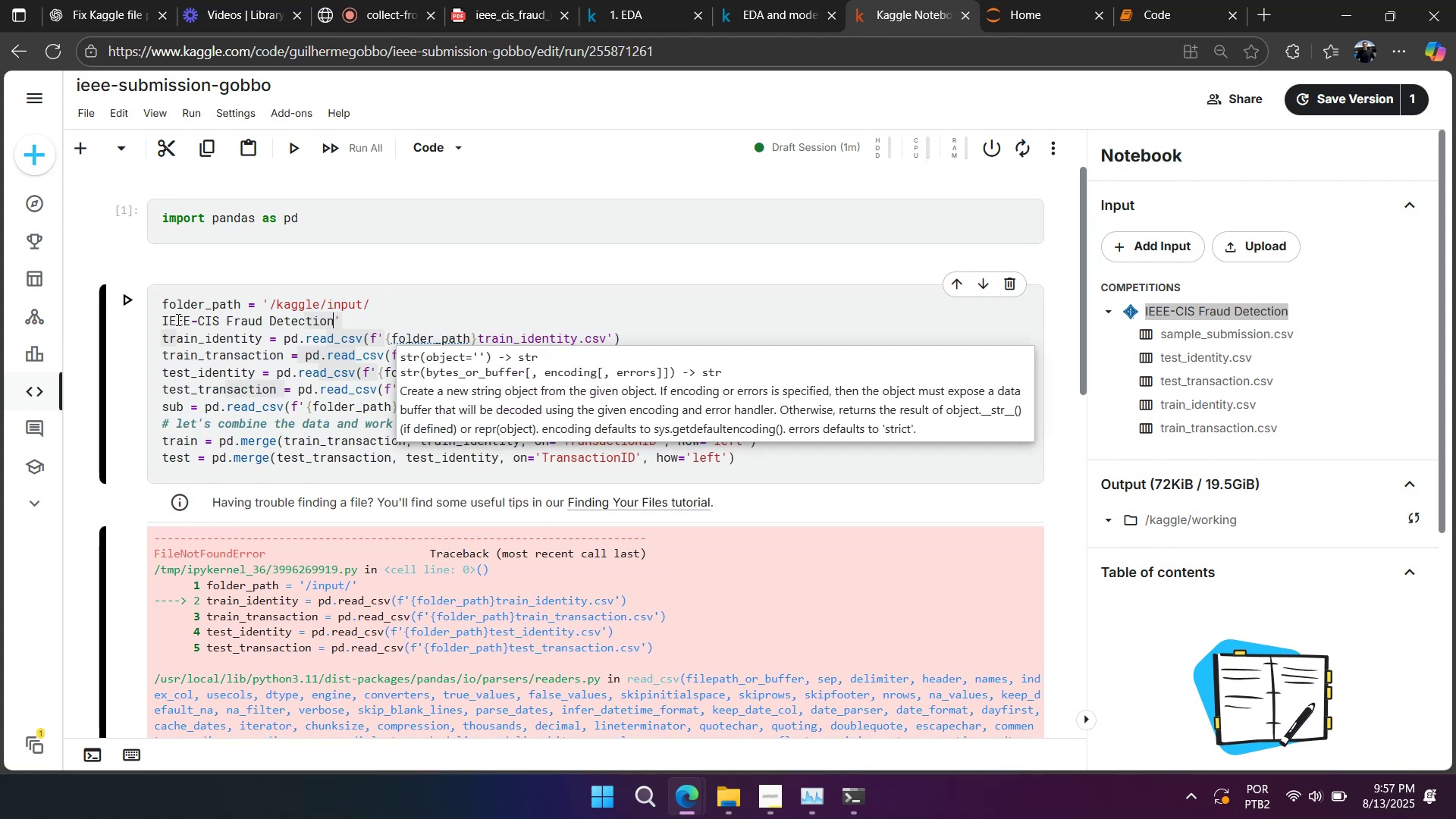 
left_click([157, 322])
 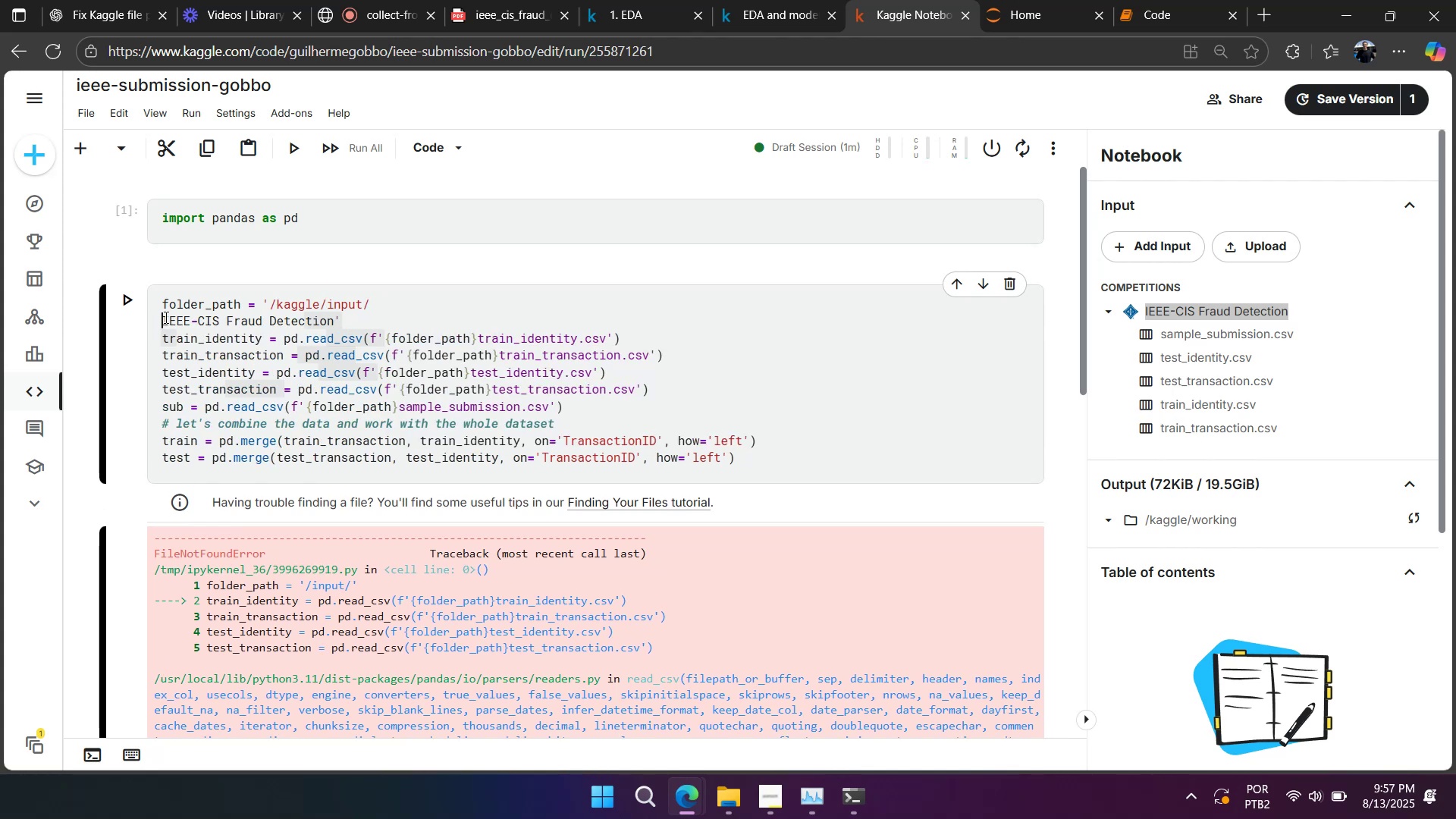 
key(Backspace)
 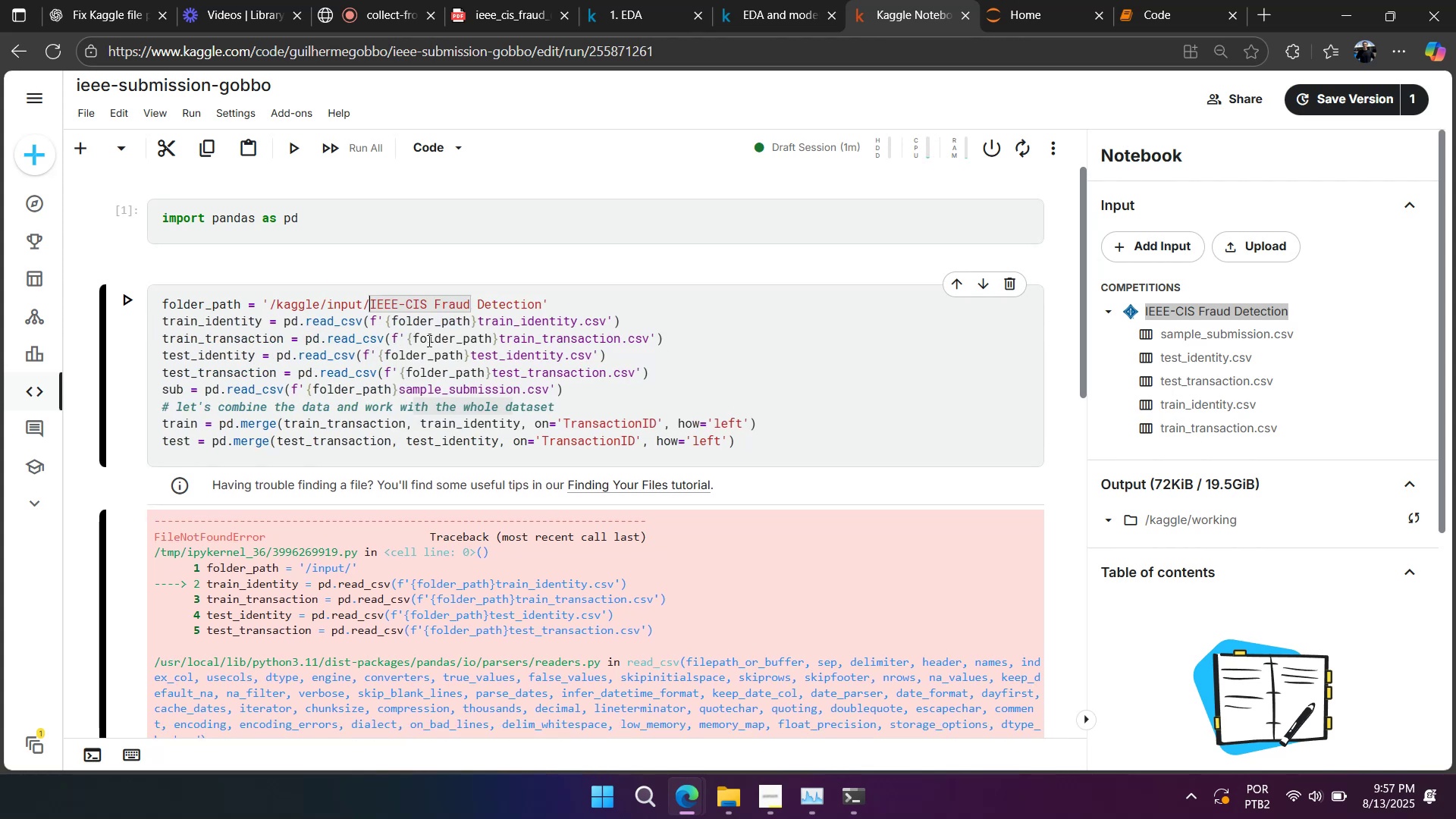 
left_click([594, 371])
 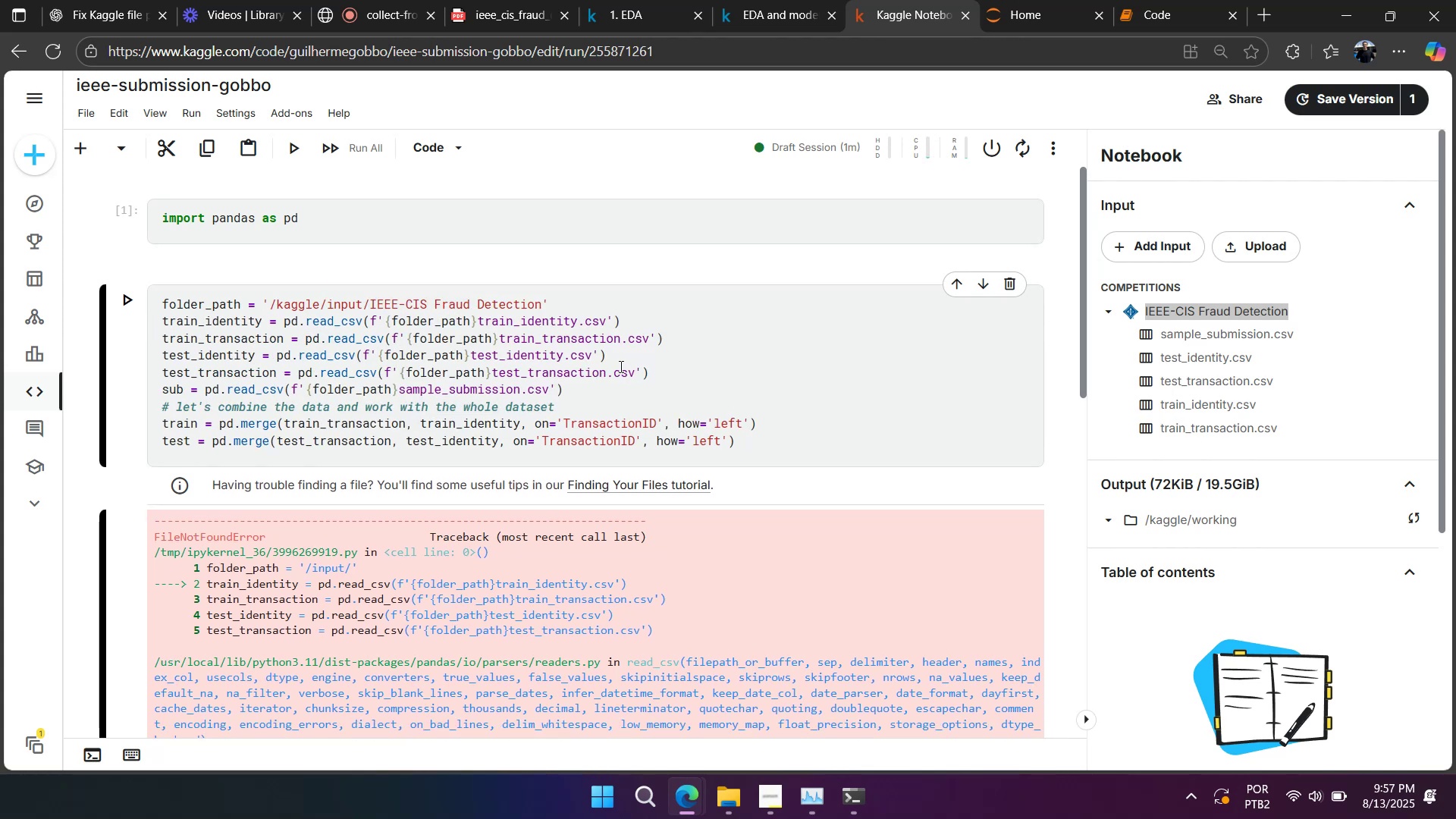 
key(Shift+Enter)
 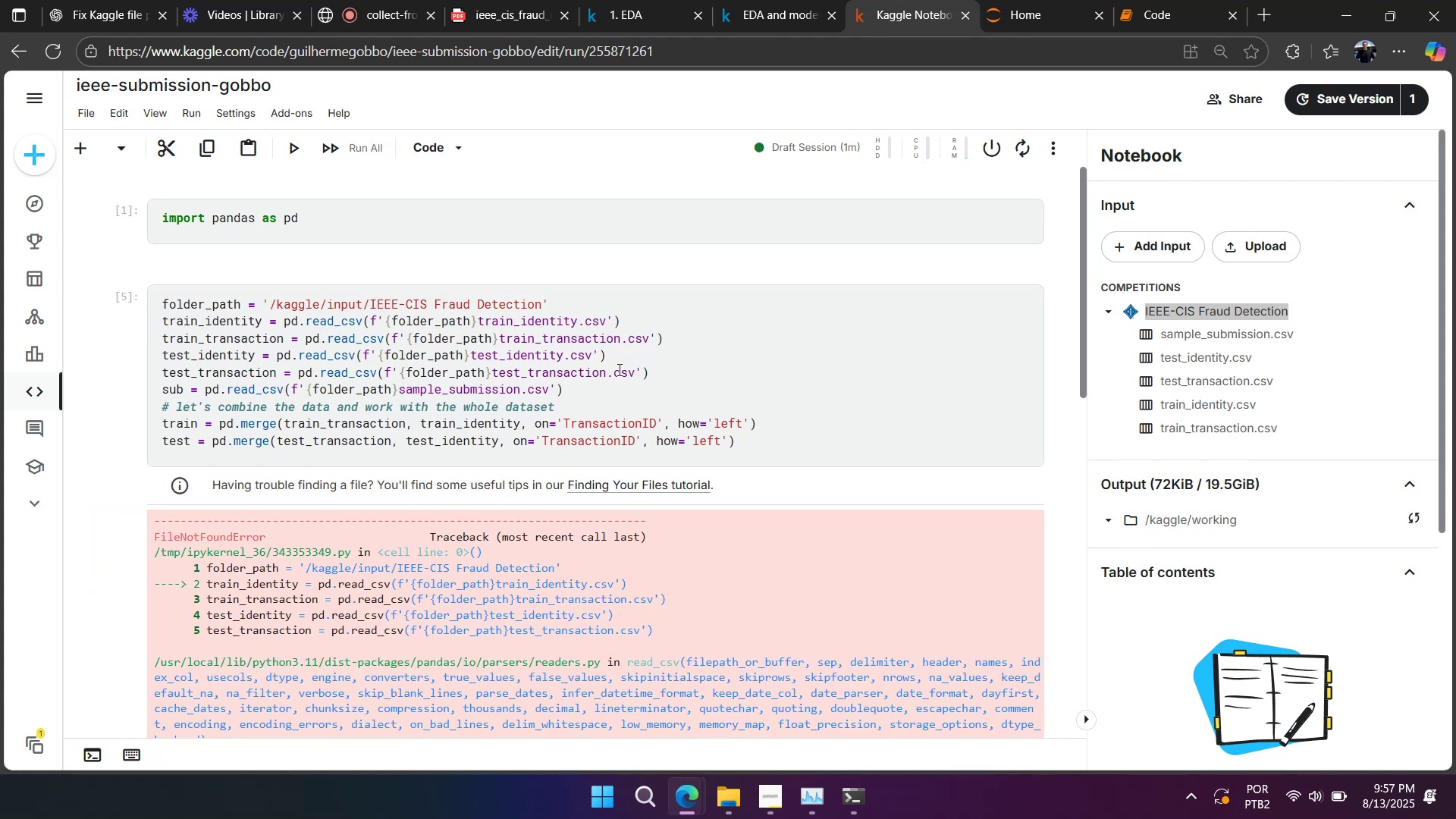 
scroll: coordinate [601, 389], scroll_direction: down, amount: 10.0
 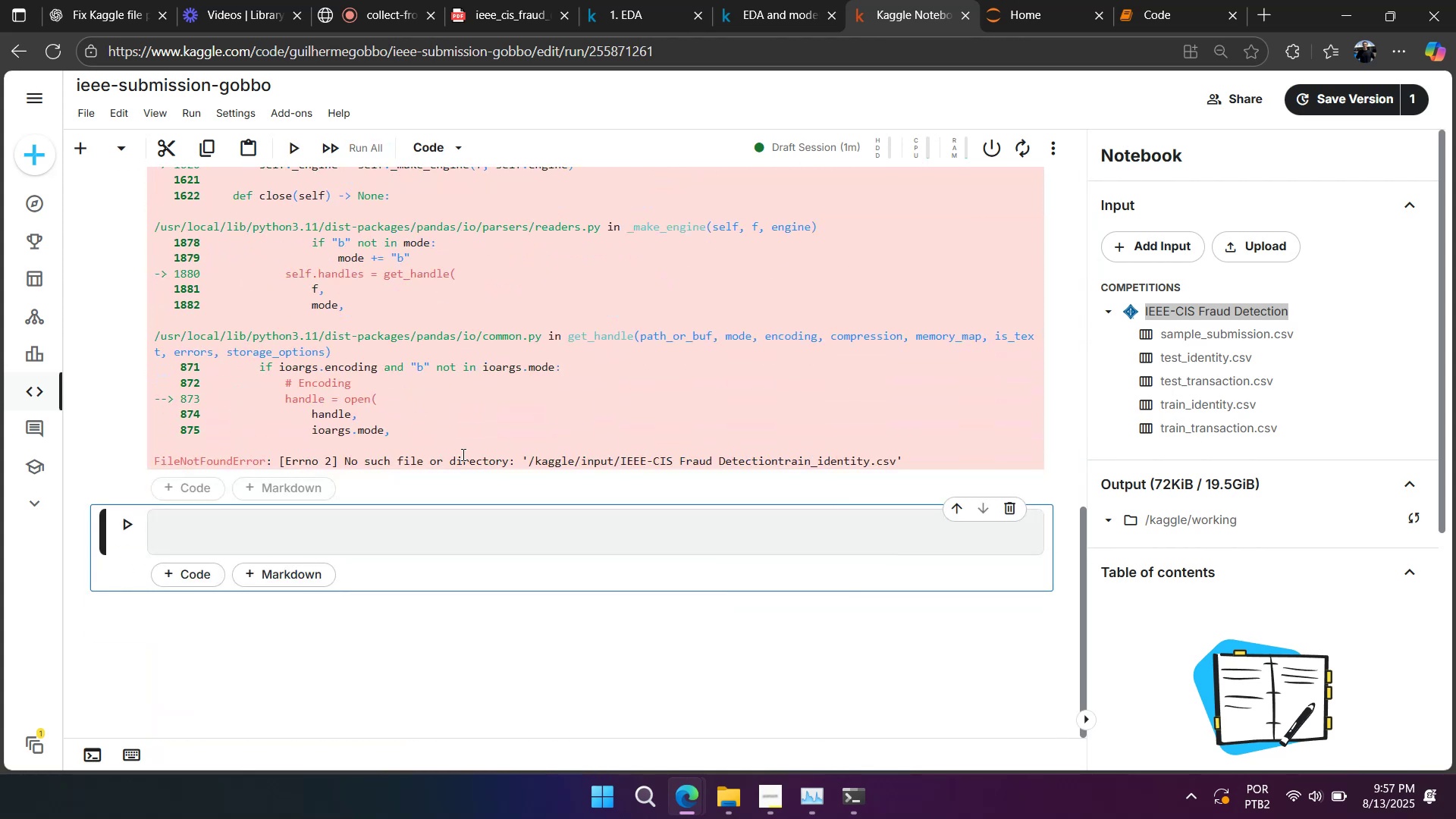 
double_click([461, 454])
 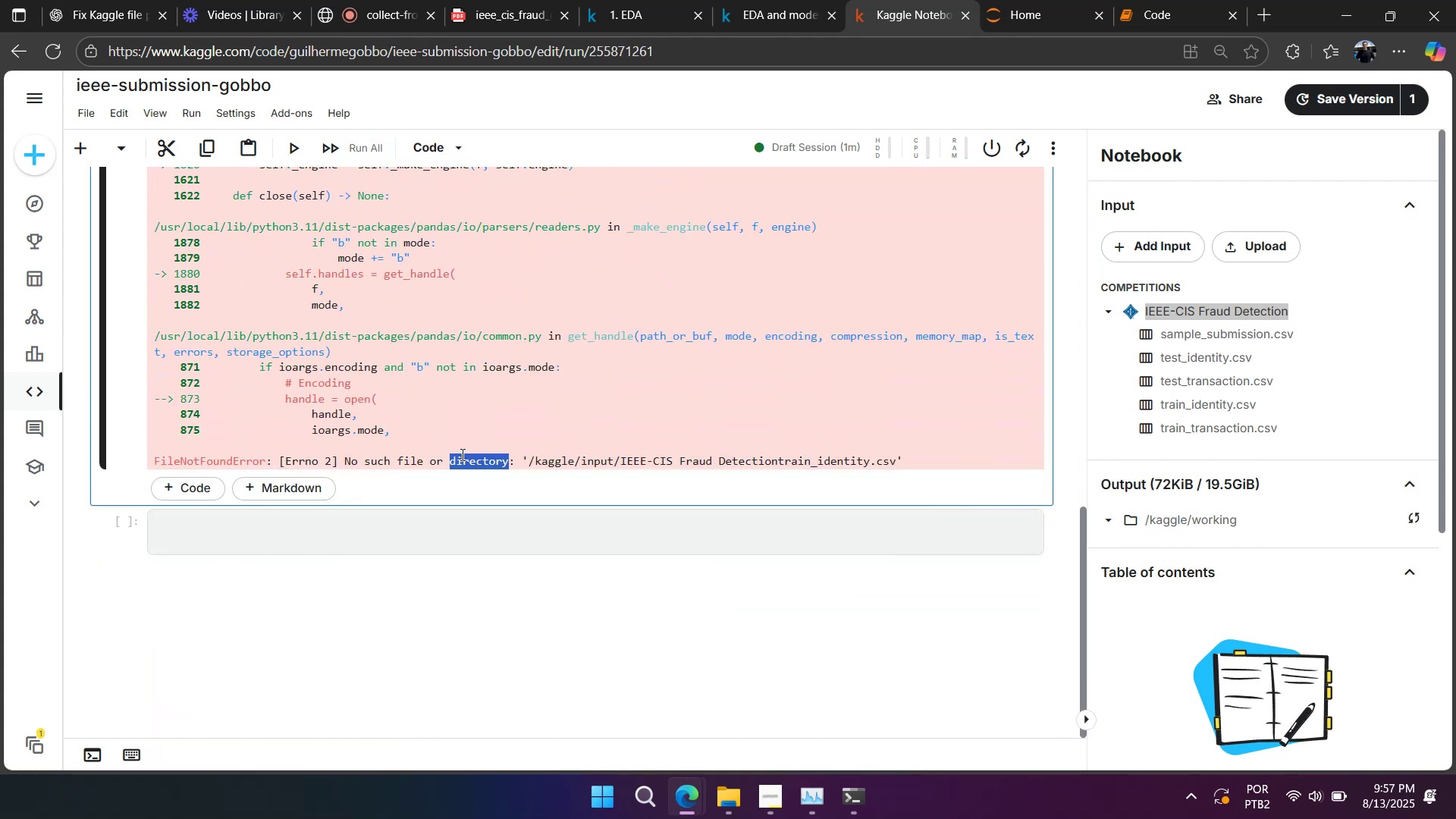 
triple_click([461, 454])
 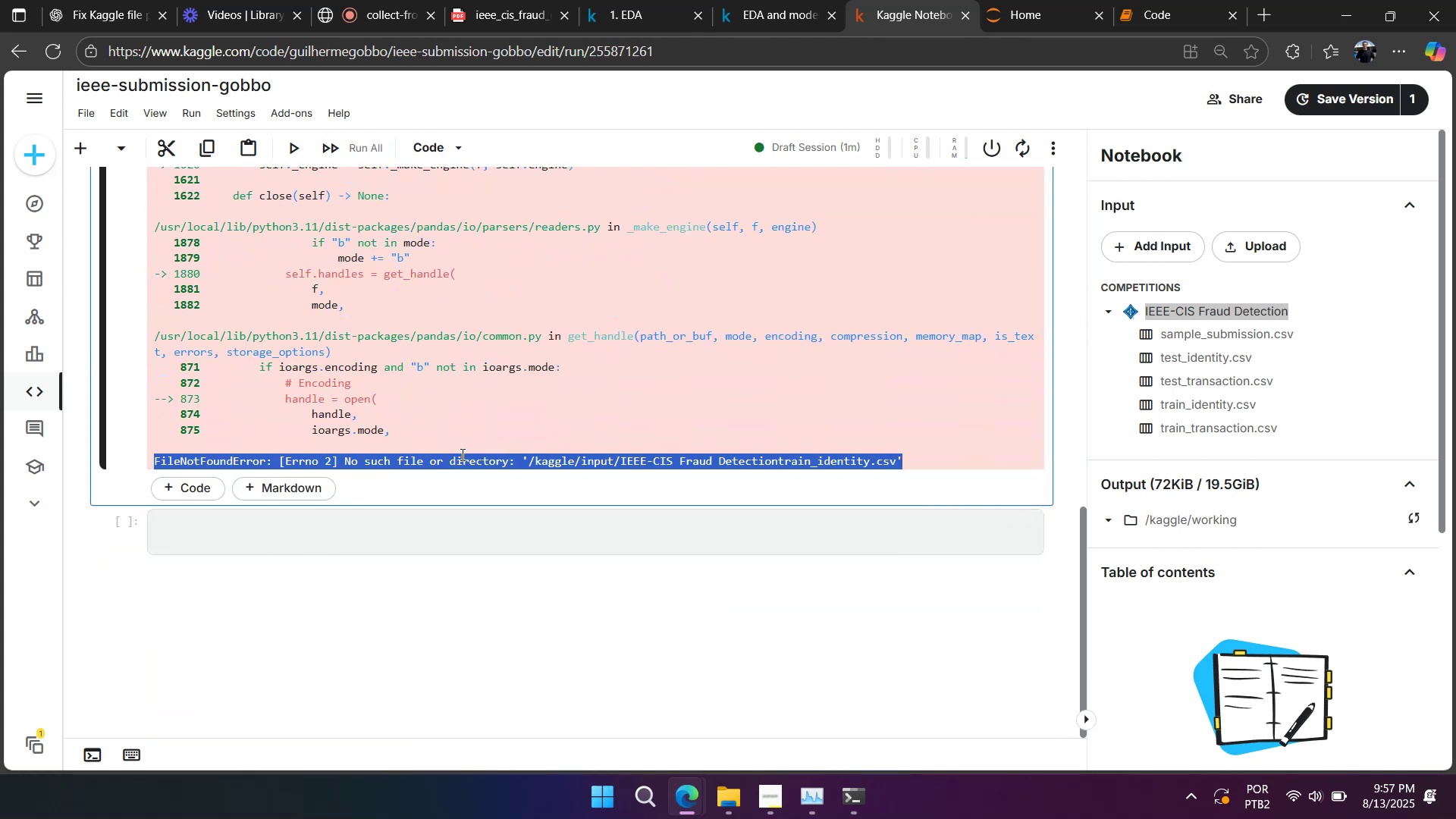 
key(Control+C)
 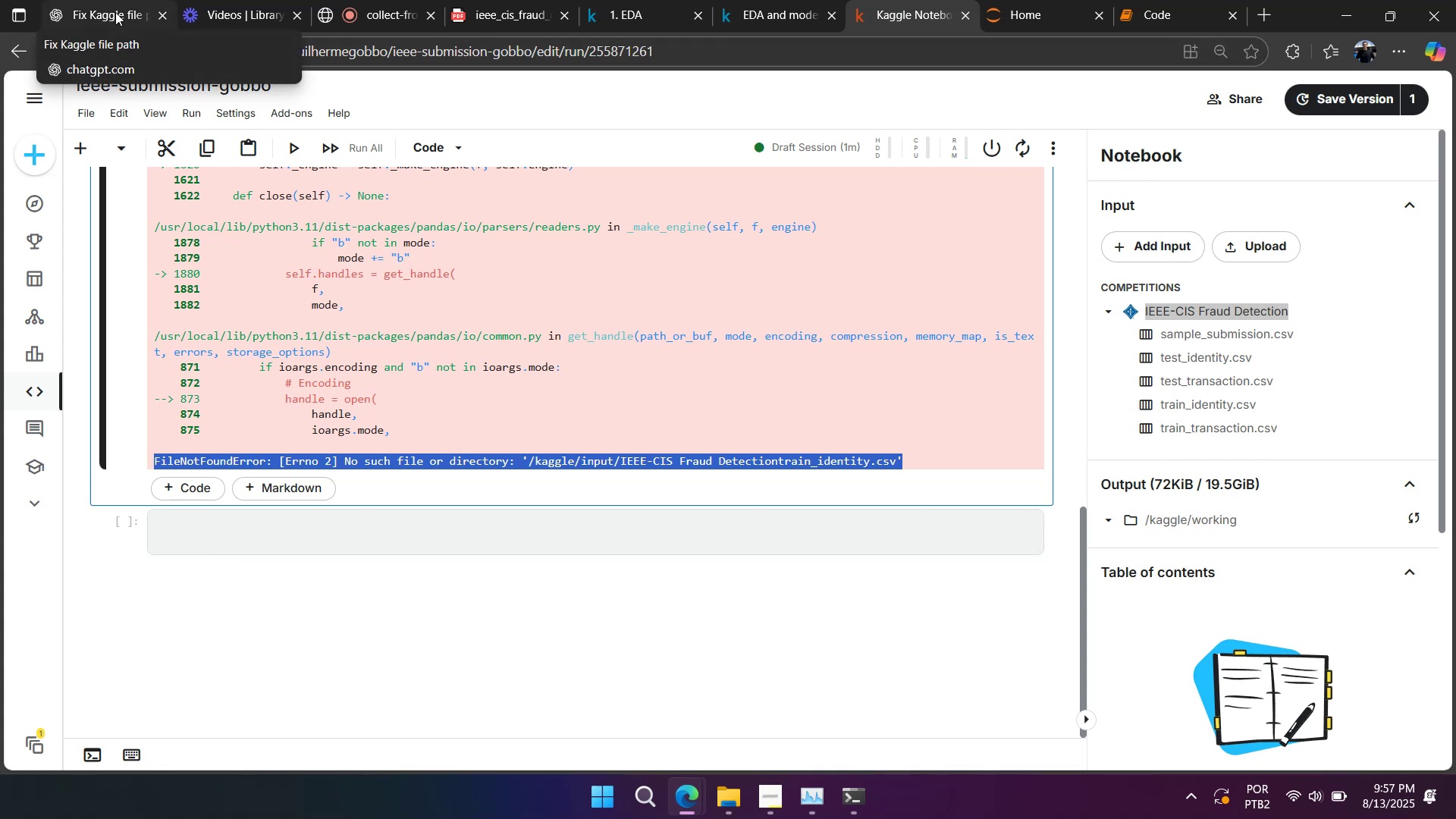 
scroll: coordinate [457, 317], scroll_direction: up, amount: 9.0
 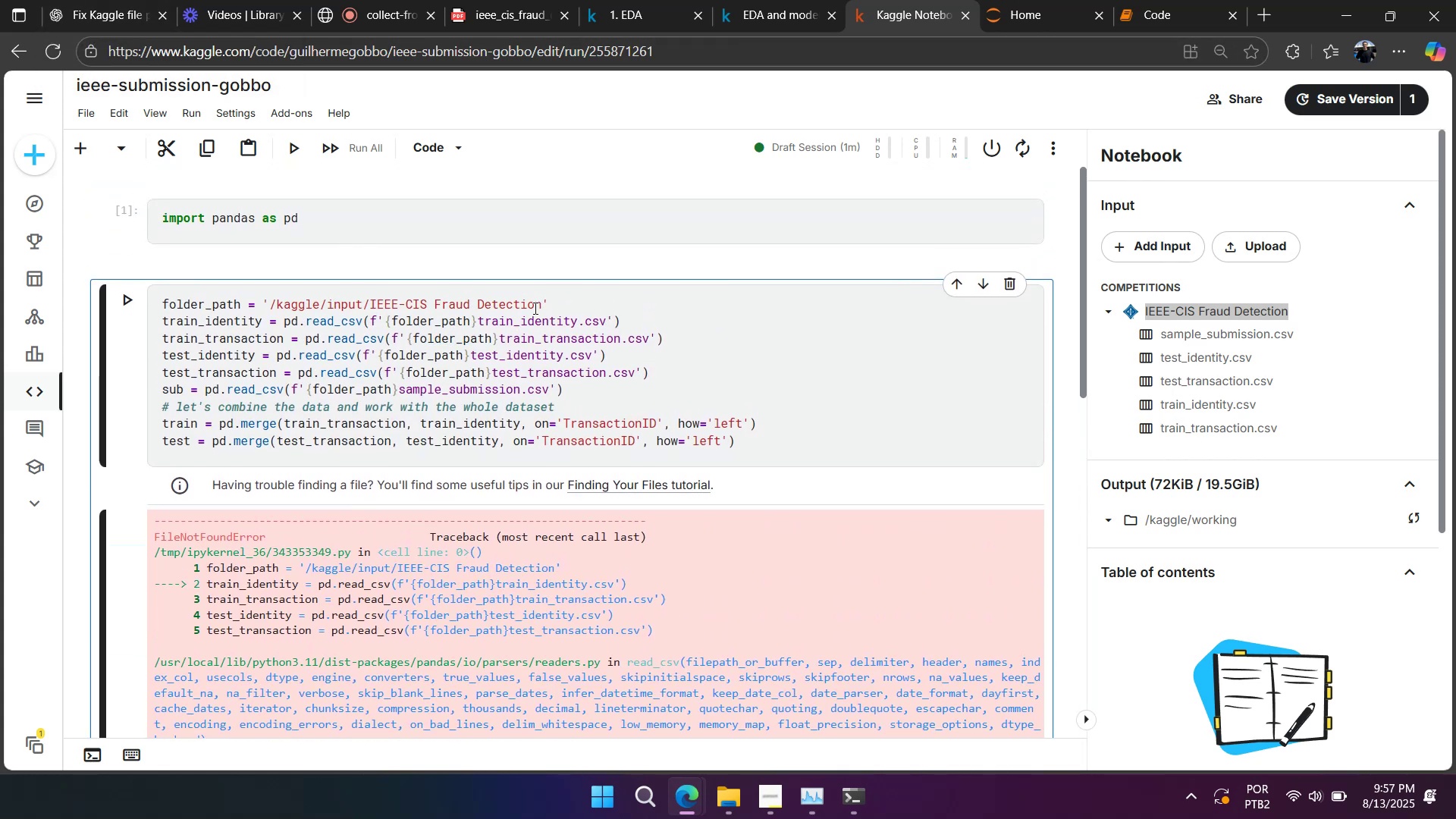 
left_click([540, 303])
 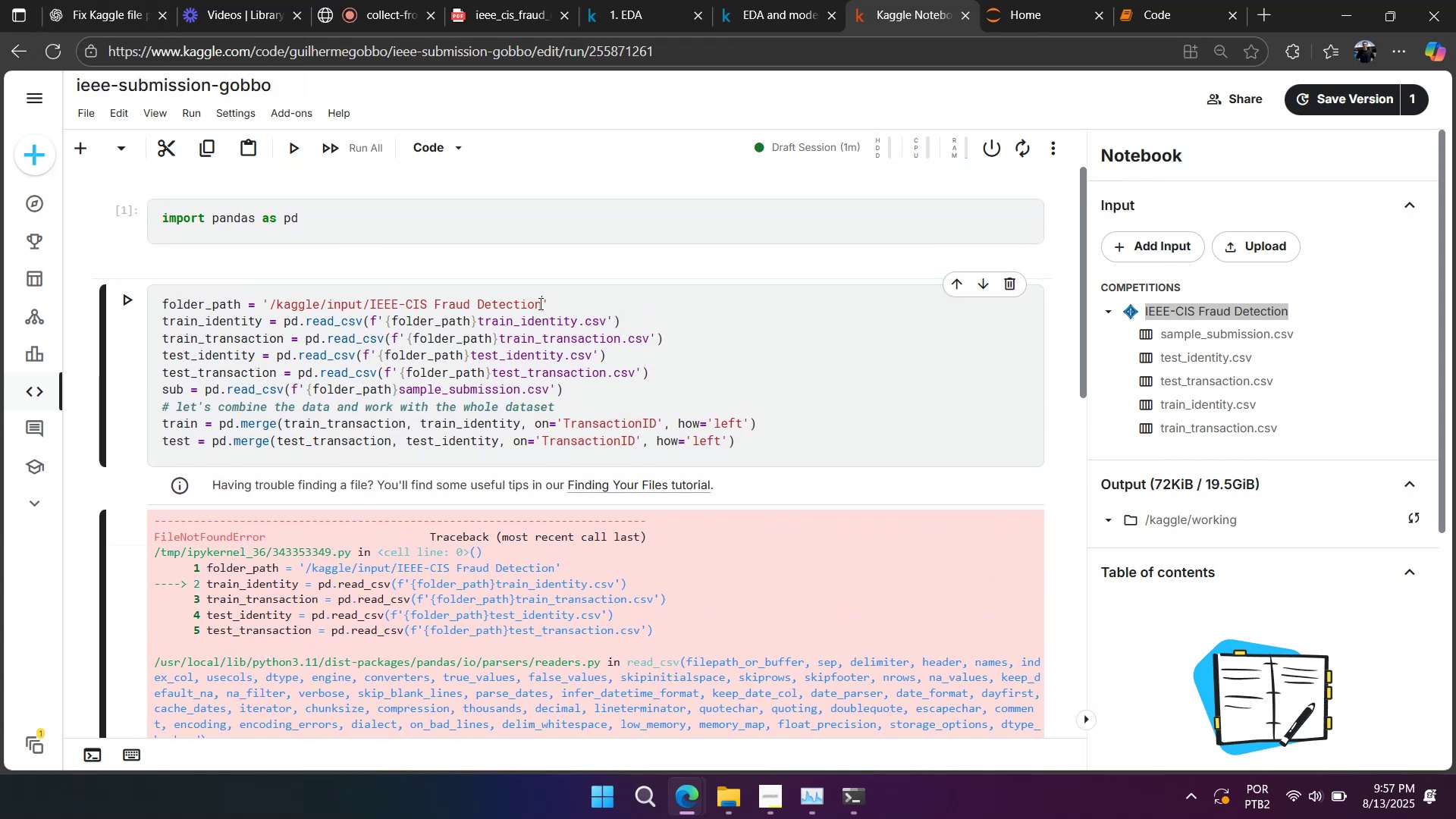 
key(NumpadDivide)
 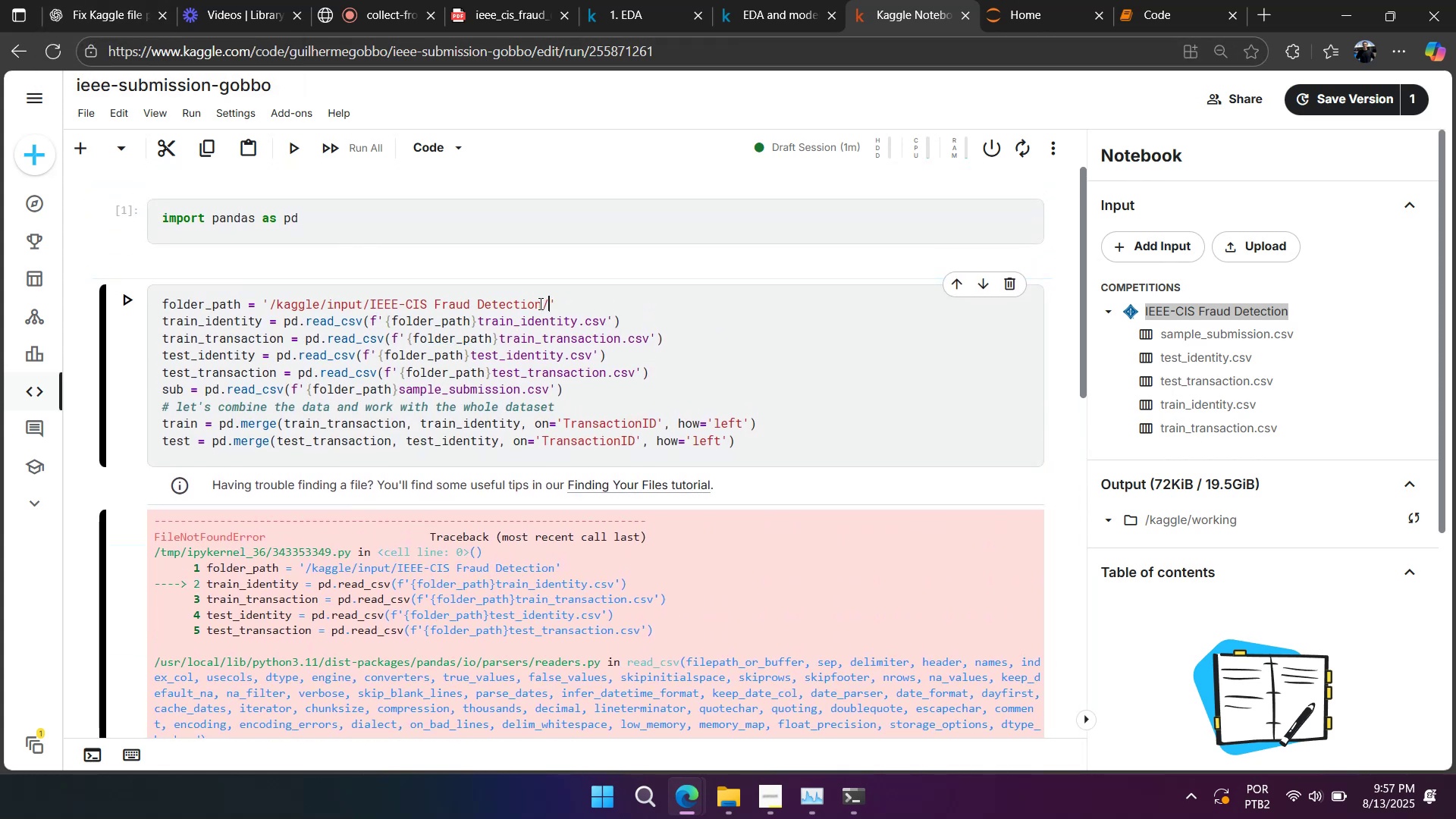 
key(Shift+Enter)
 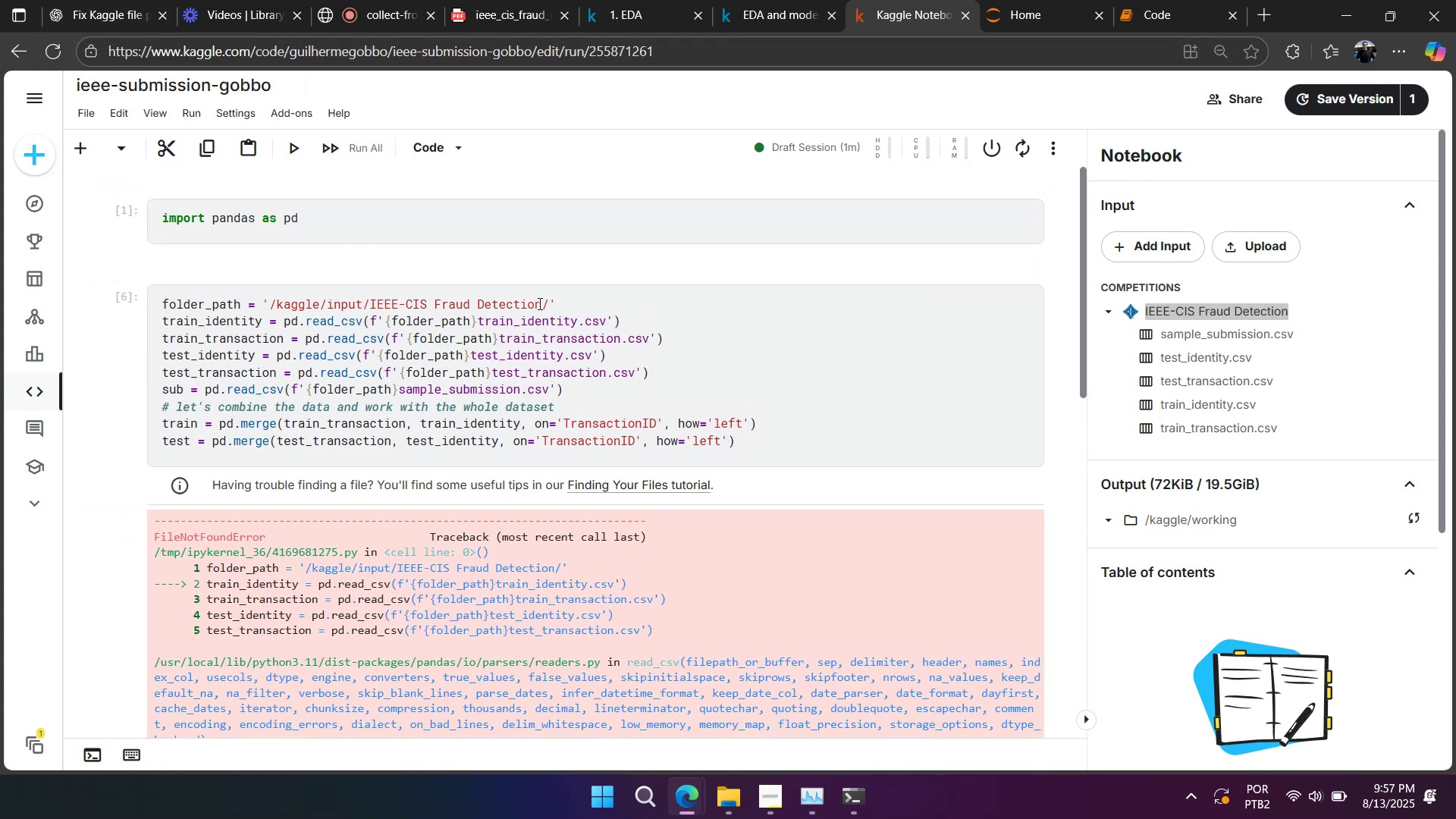 
scroll: coordinate [518, 411], scroll_direction: down, amount: 7.0
 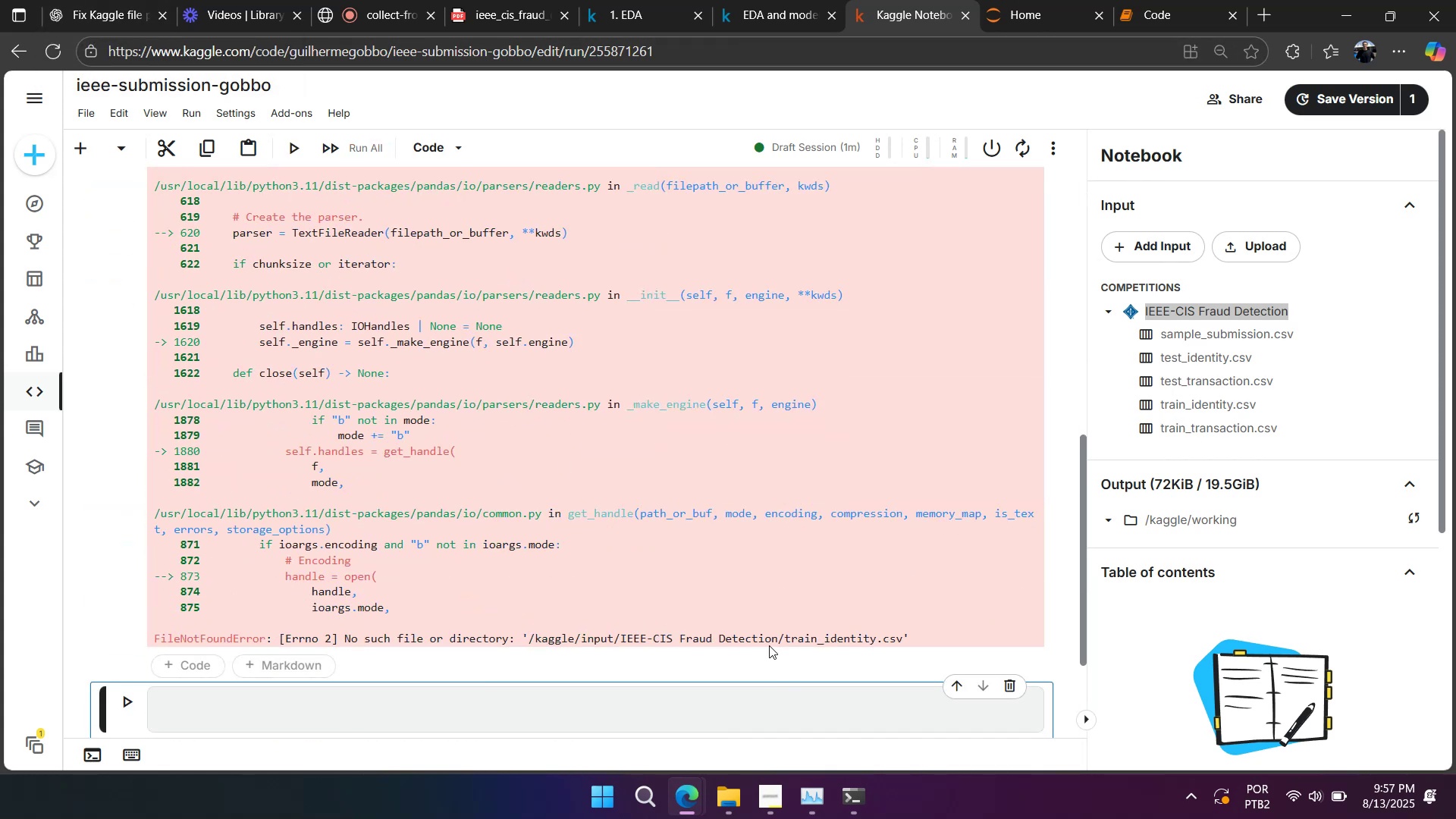 
left_click([777, 639])
 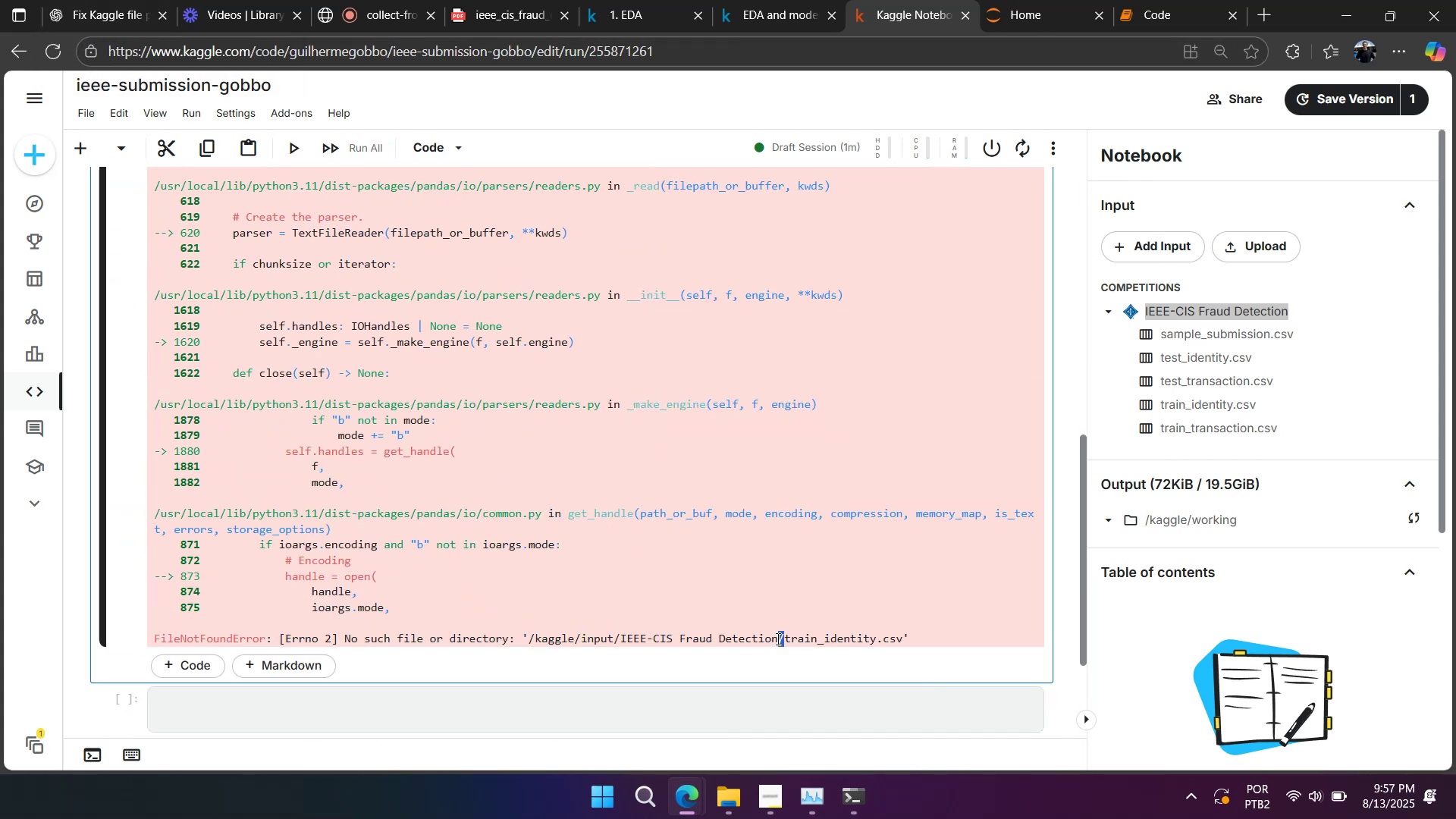 
triple_click([777, 639])
 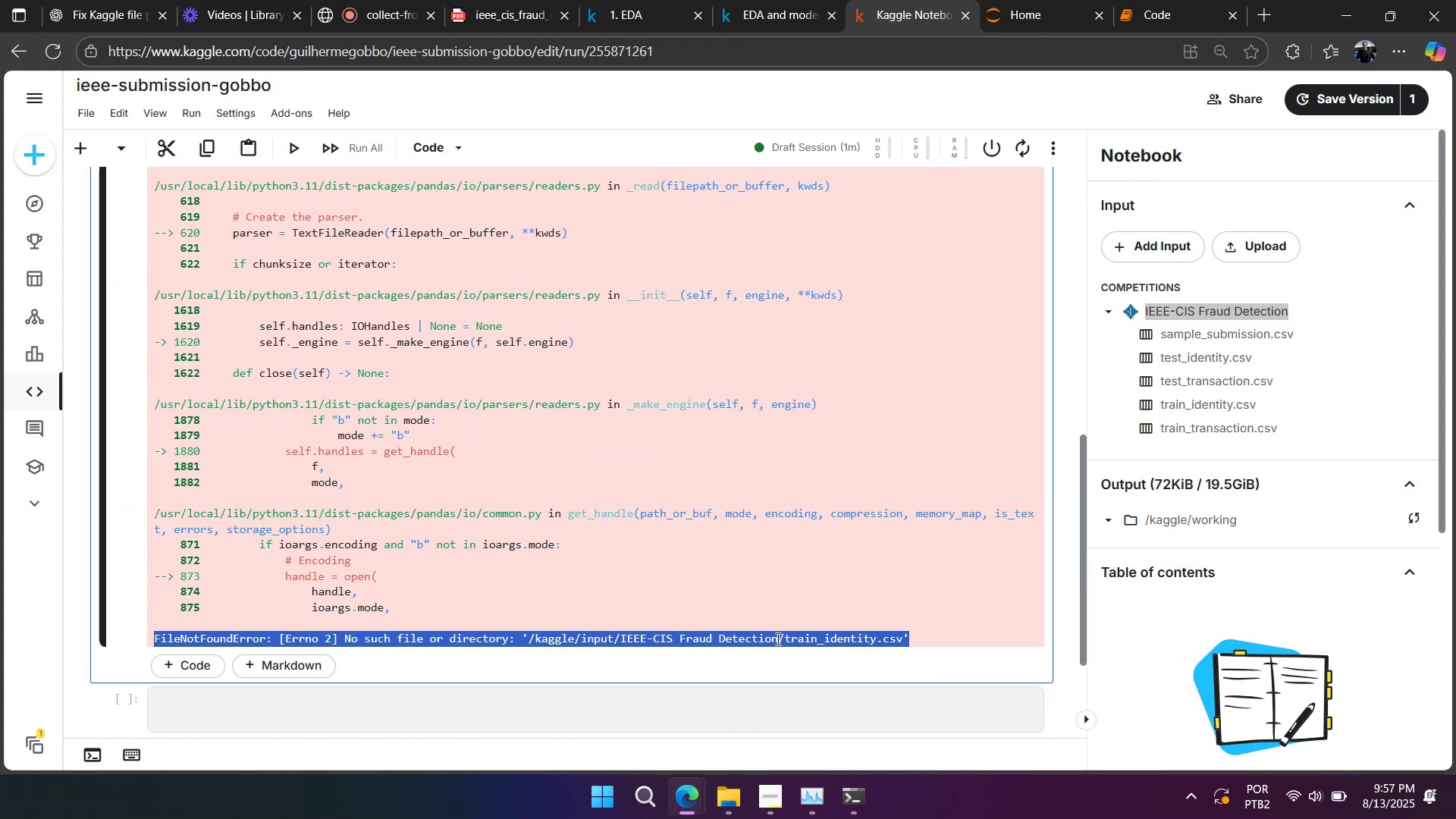 
key(Control+C)
 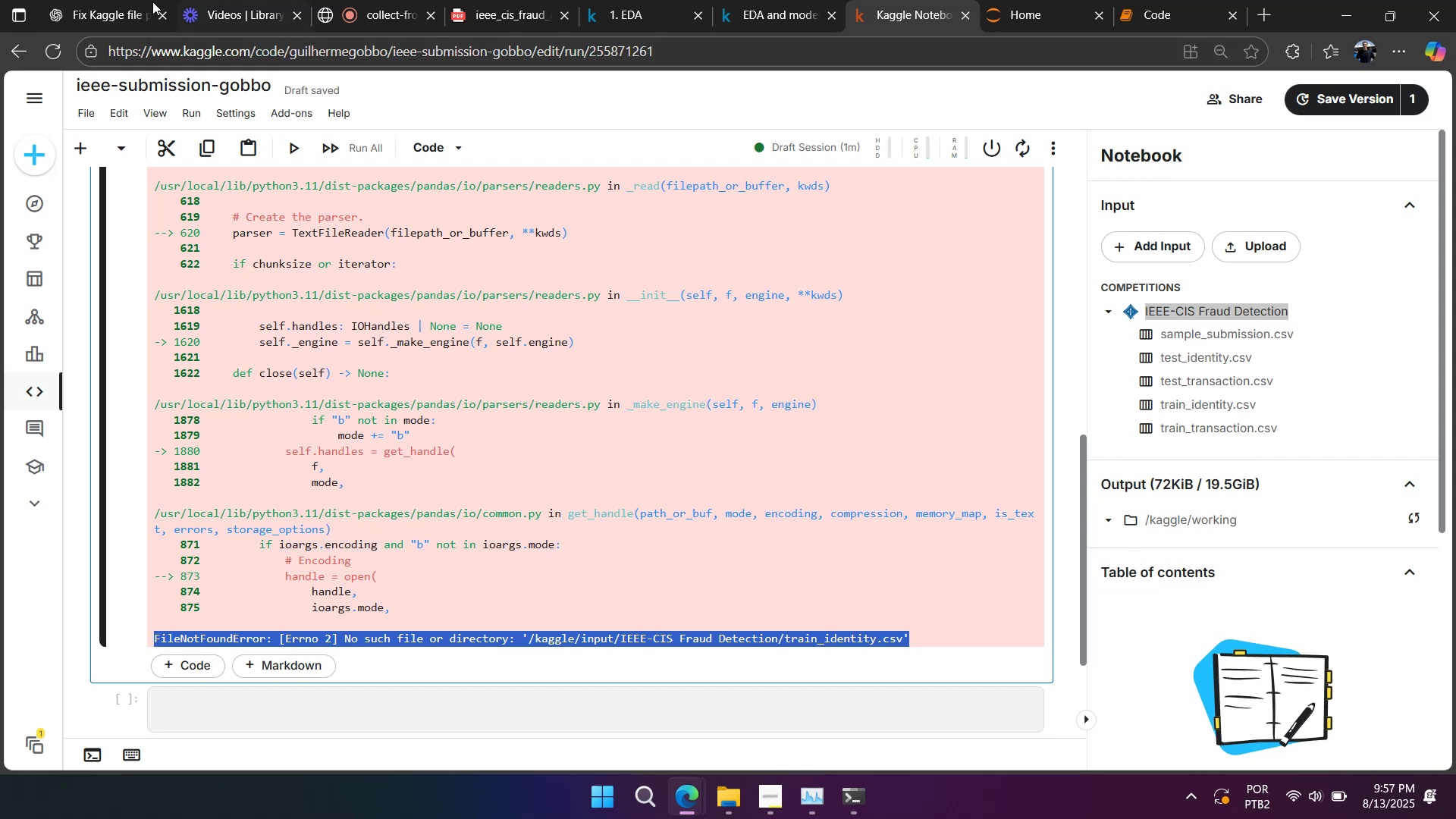 
left_click([118, 6])
 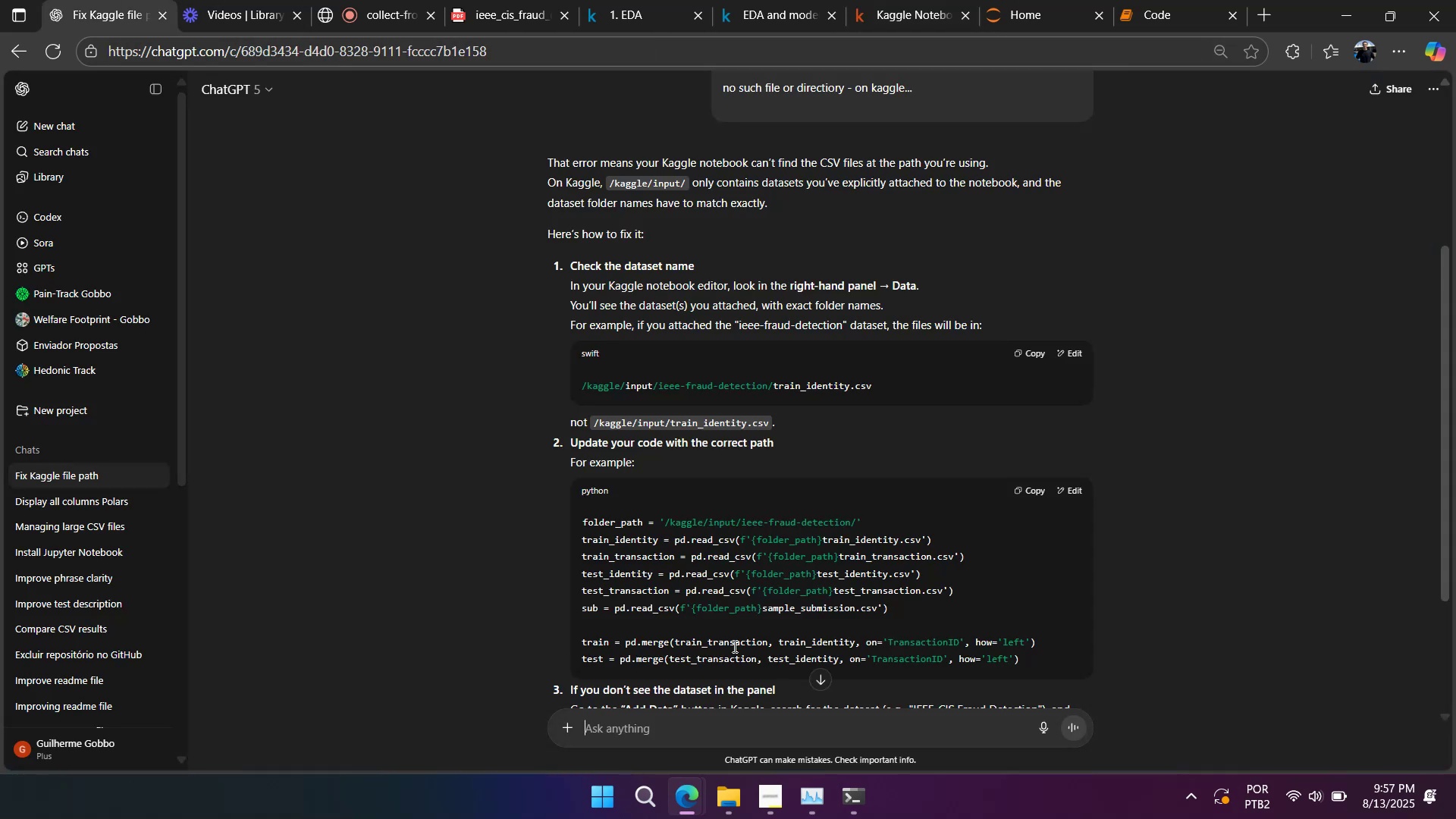 
scroll: coordinate [735, 605], scroll_direction: down, amount: 2.0
 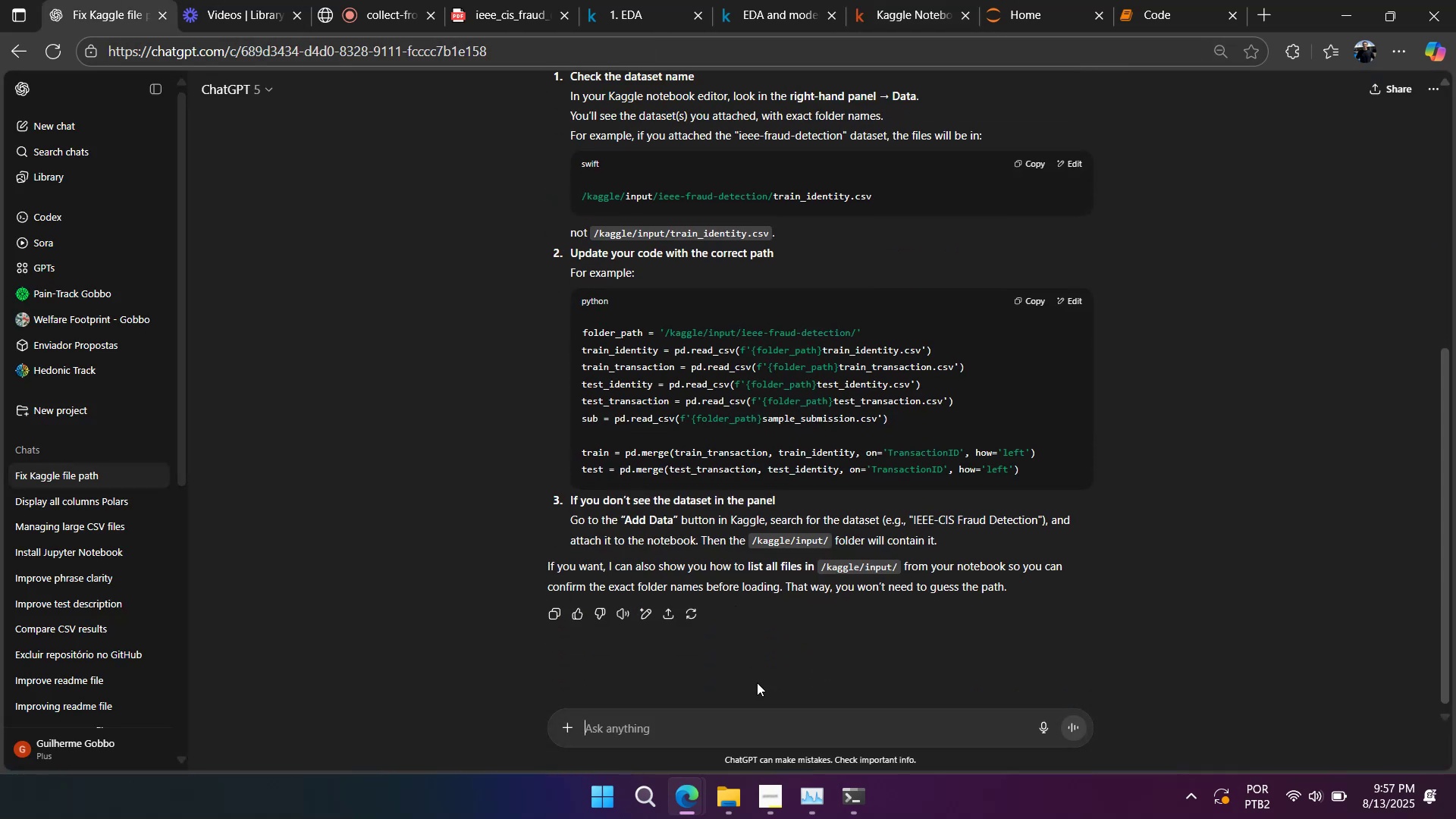 
double_click([773, 733])
 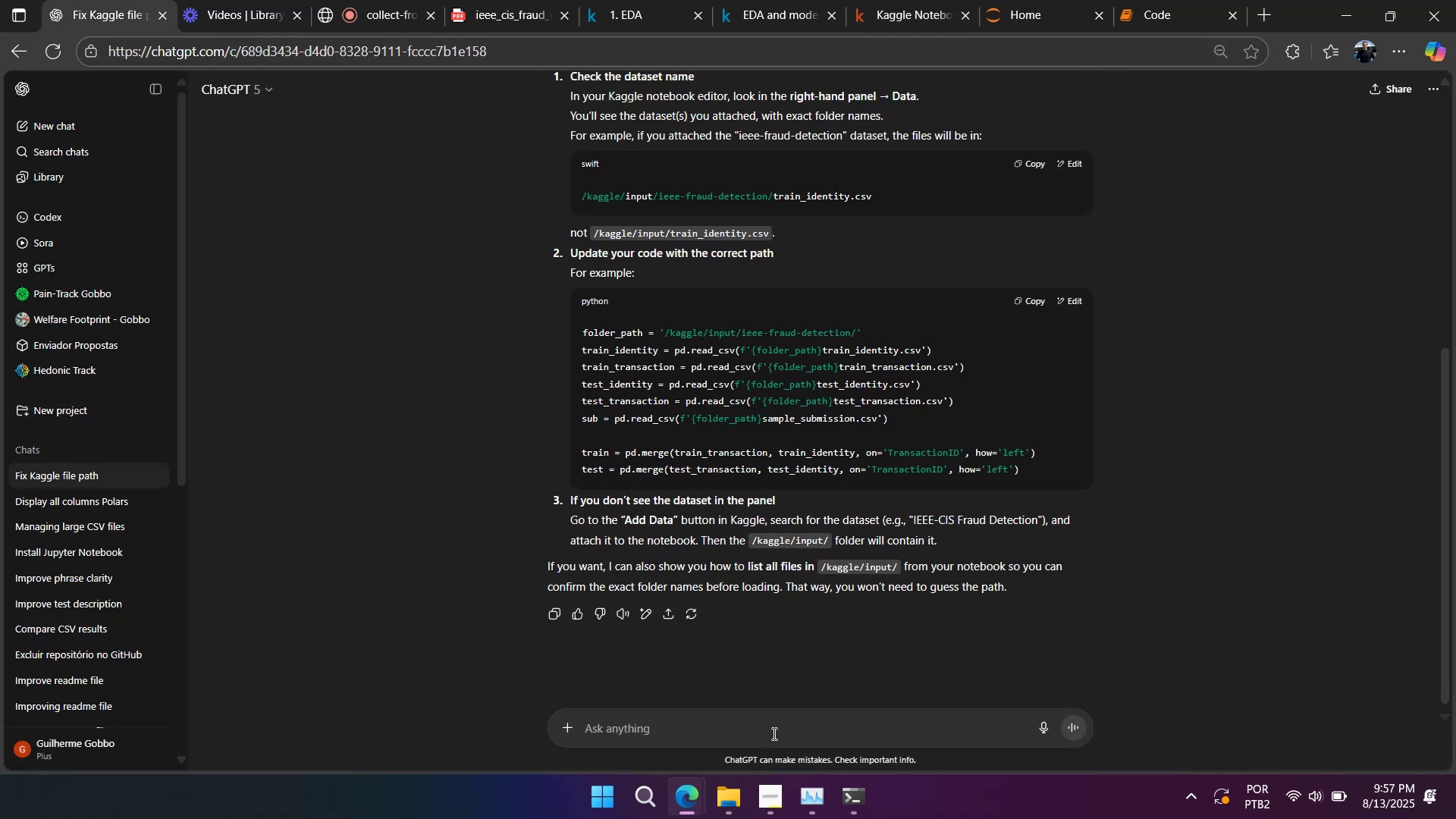 
key(Control+V)
 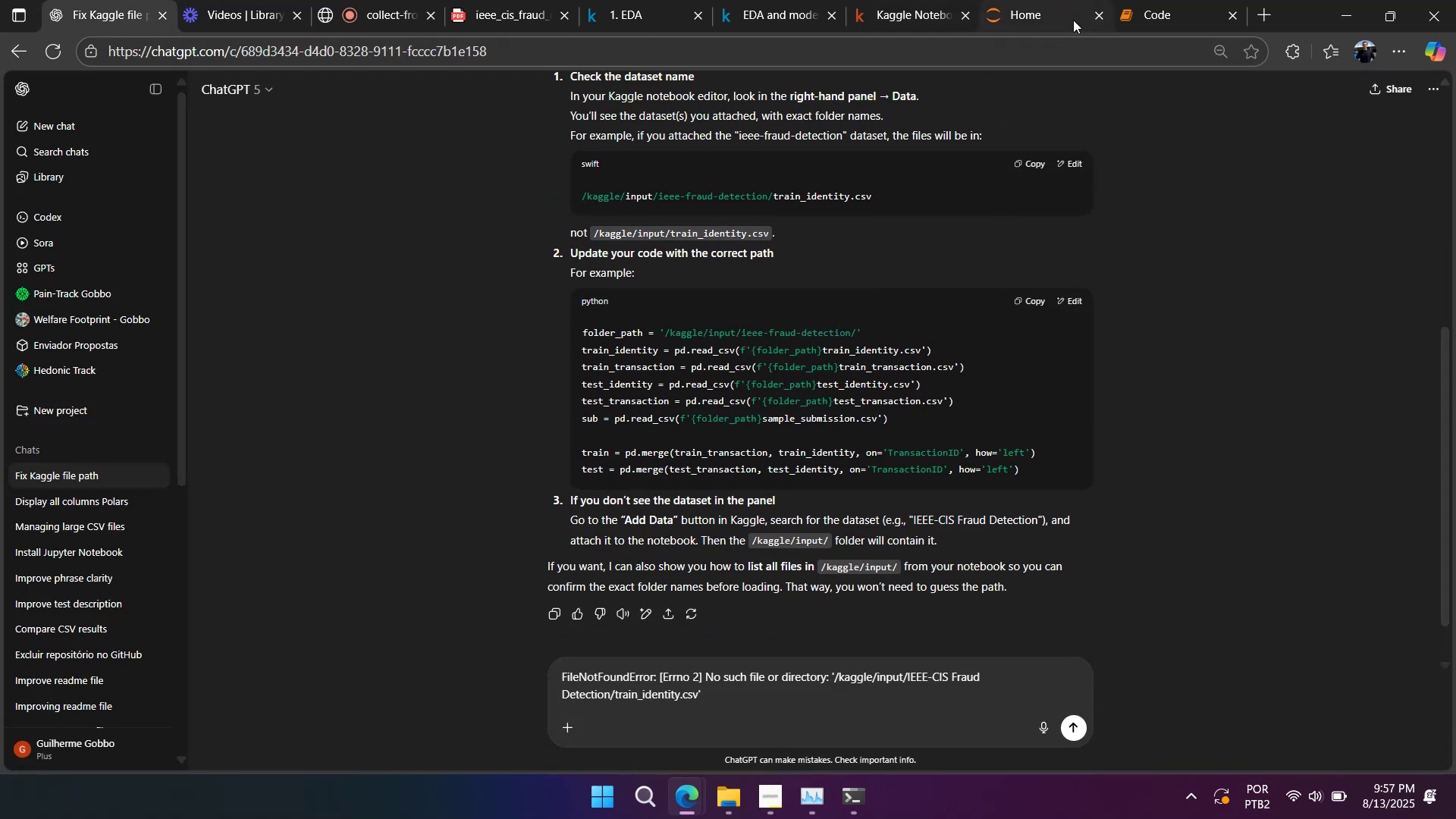 
left_click([804, 10])
 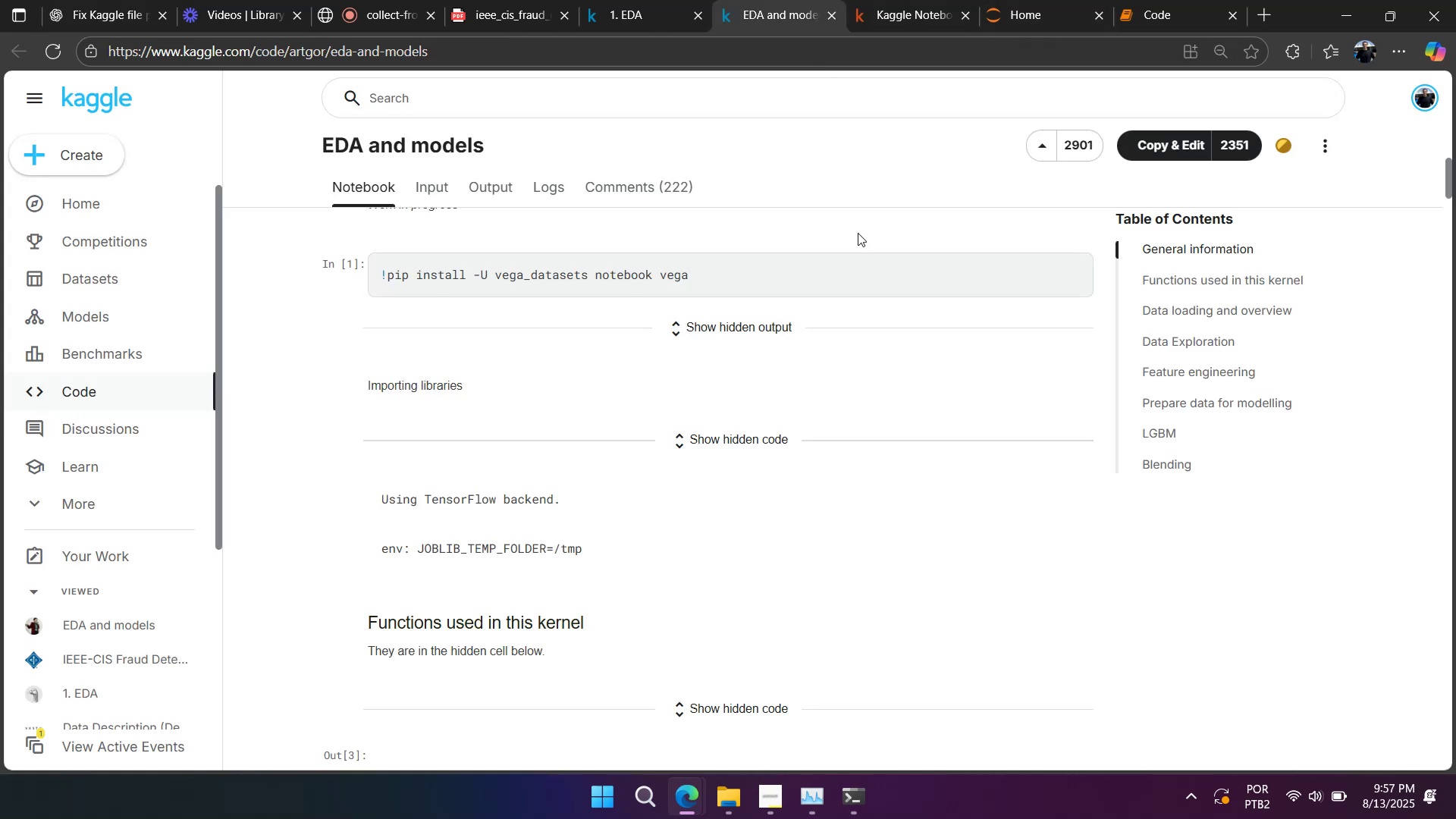 
scroll: coordinate [889, 370], scroll_direction: up, amount: 13.0
 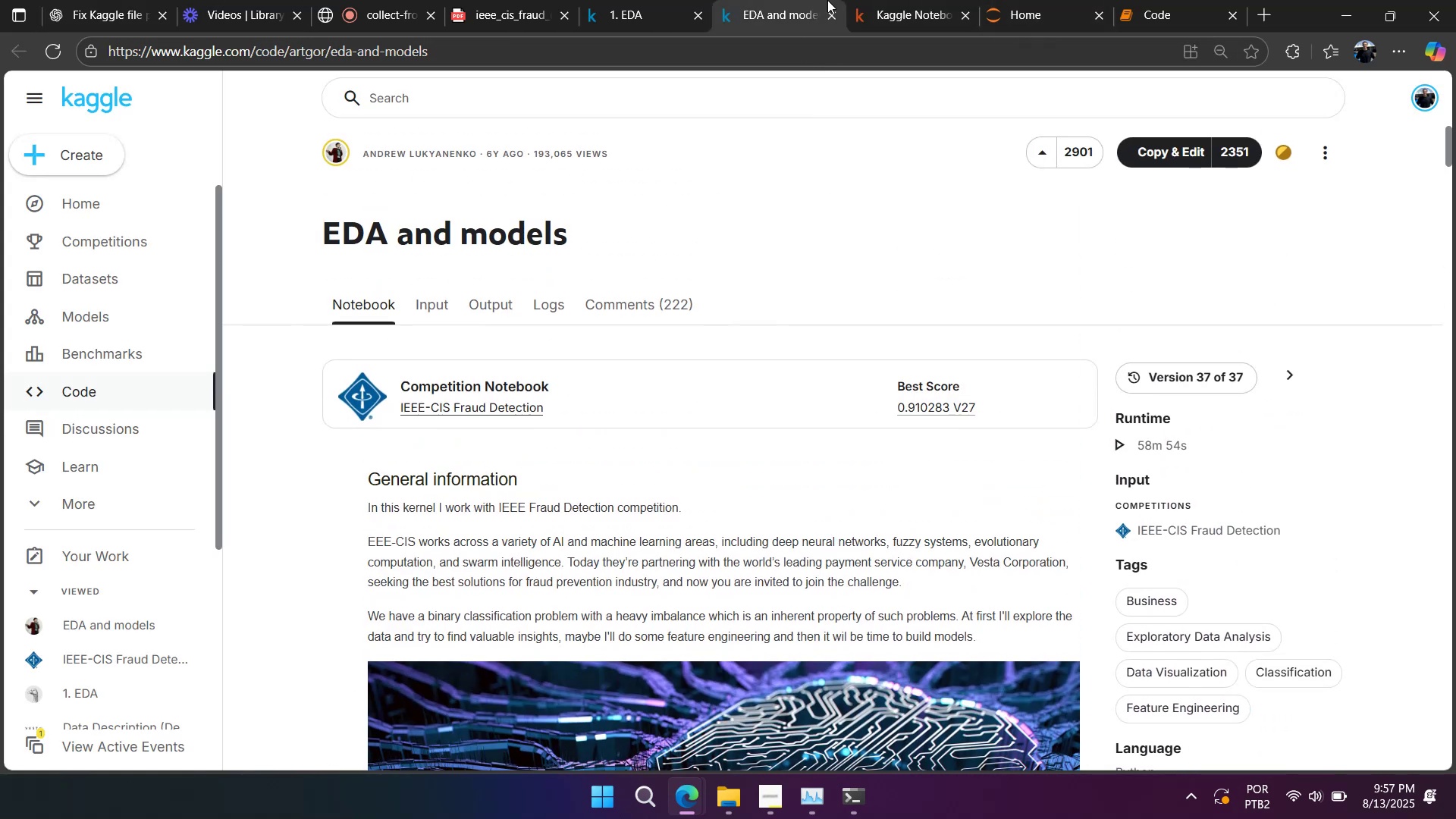 
left_click([931, 16])
 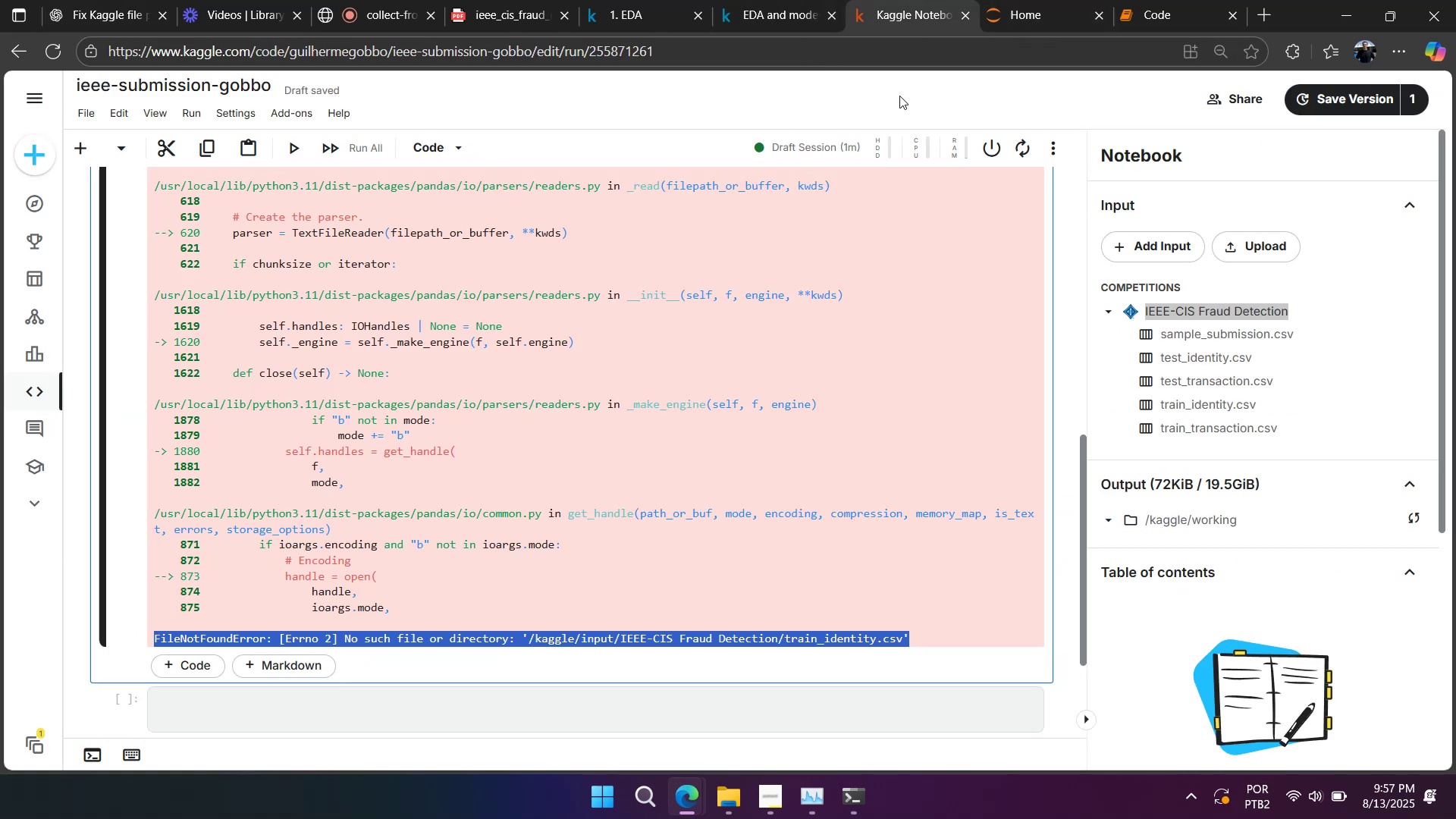 
scroll: coordinate [864, 342], scroll_direction: up, amount: 8.0
 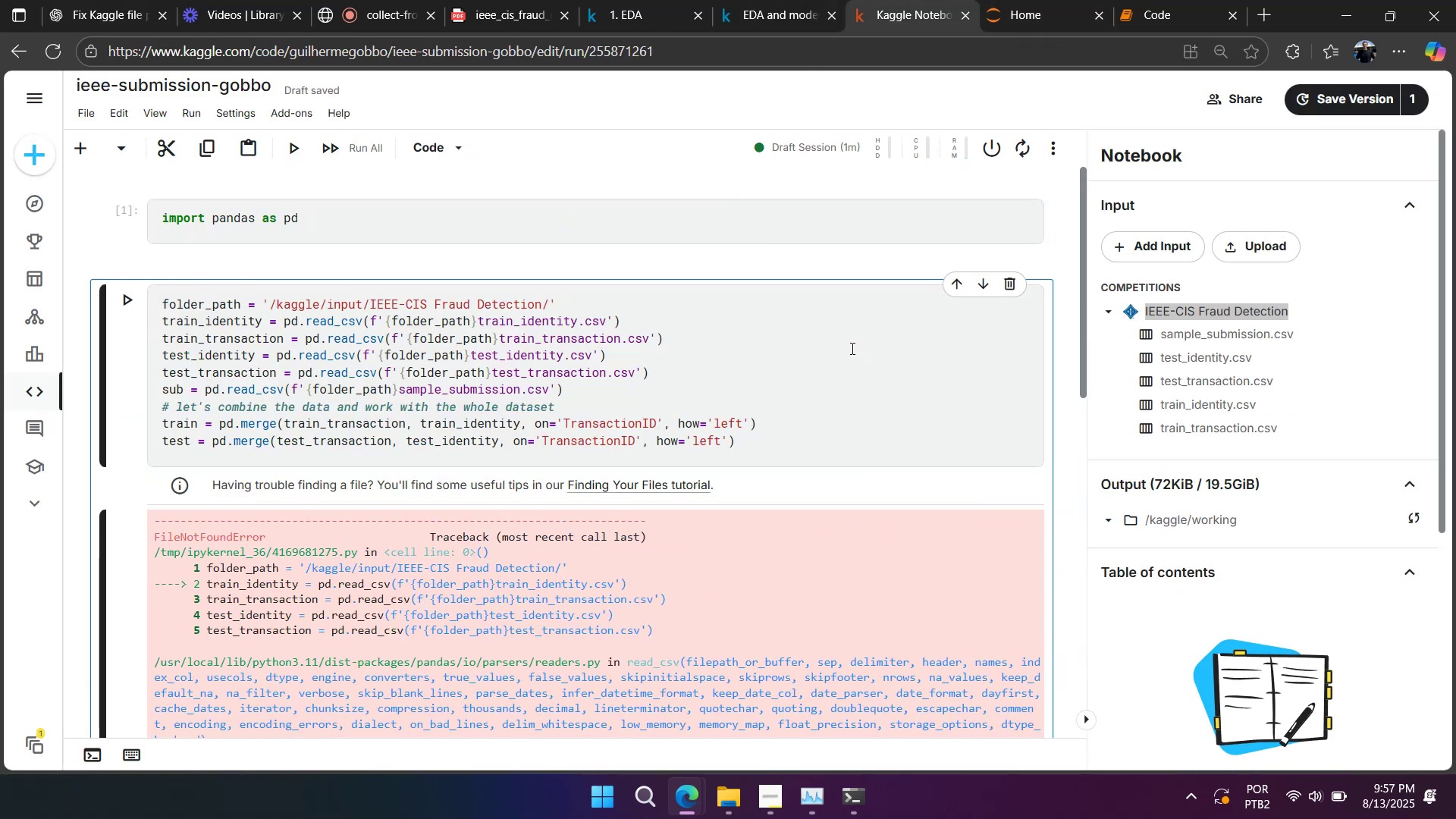 
key(PrintScreen)
 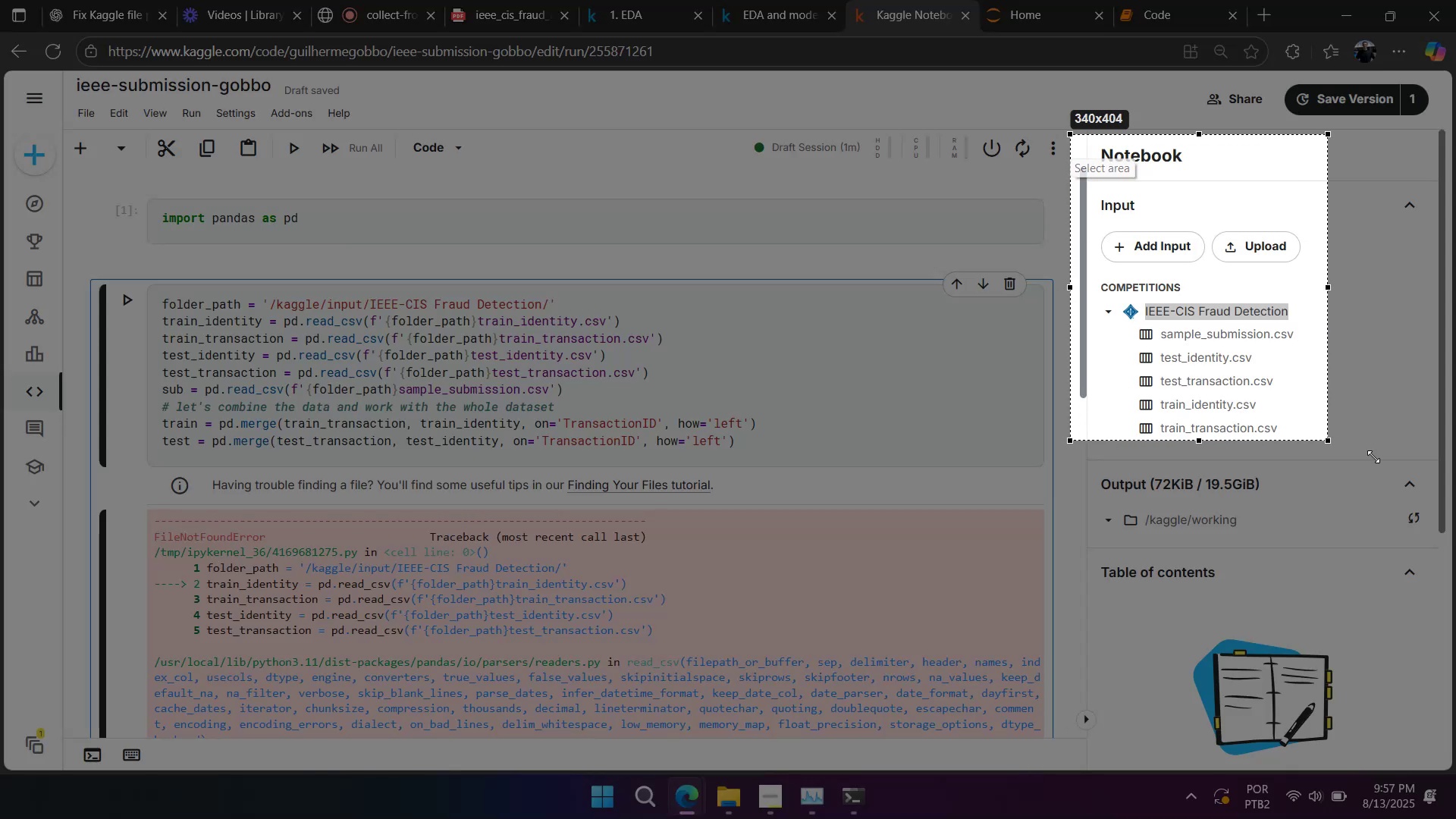 
key(Control+C)
 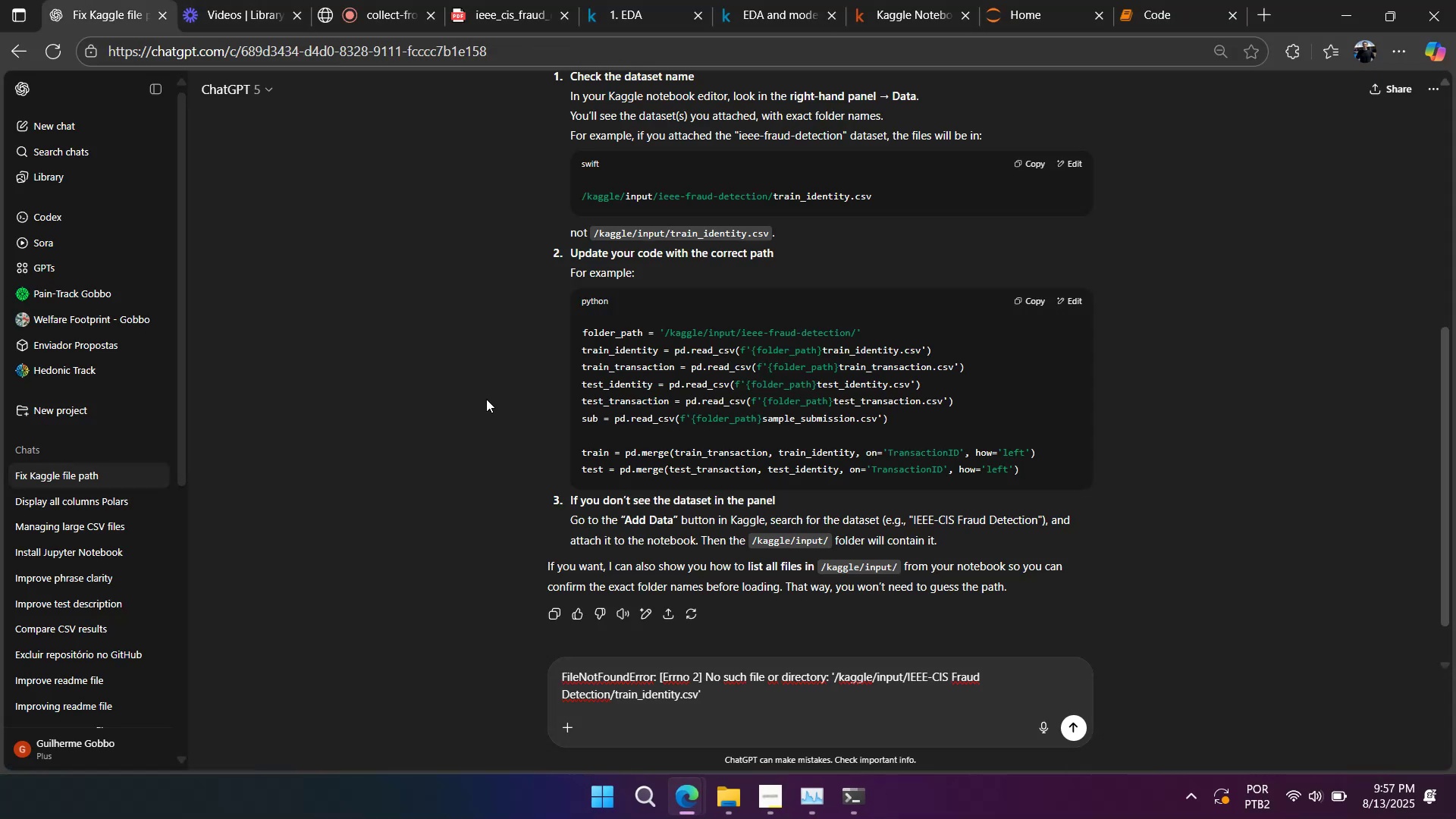 
left_click([709, 662])
 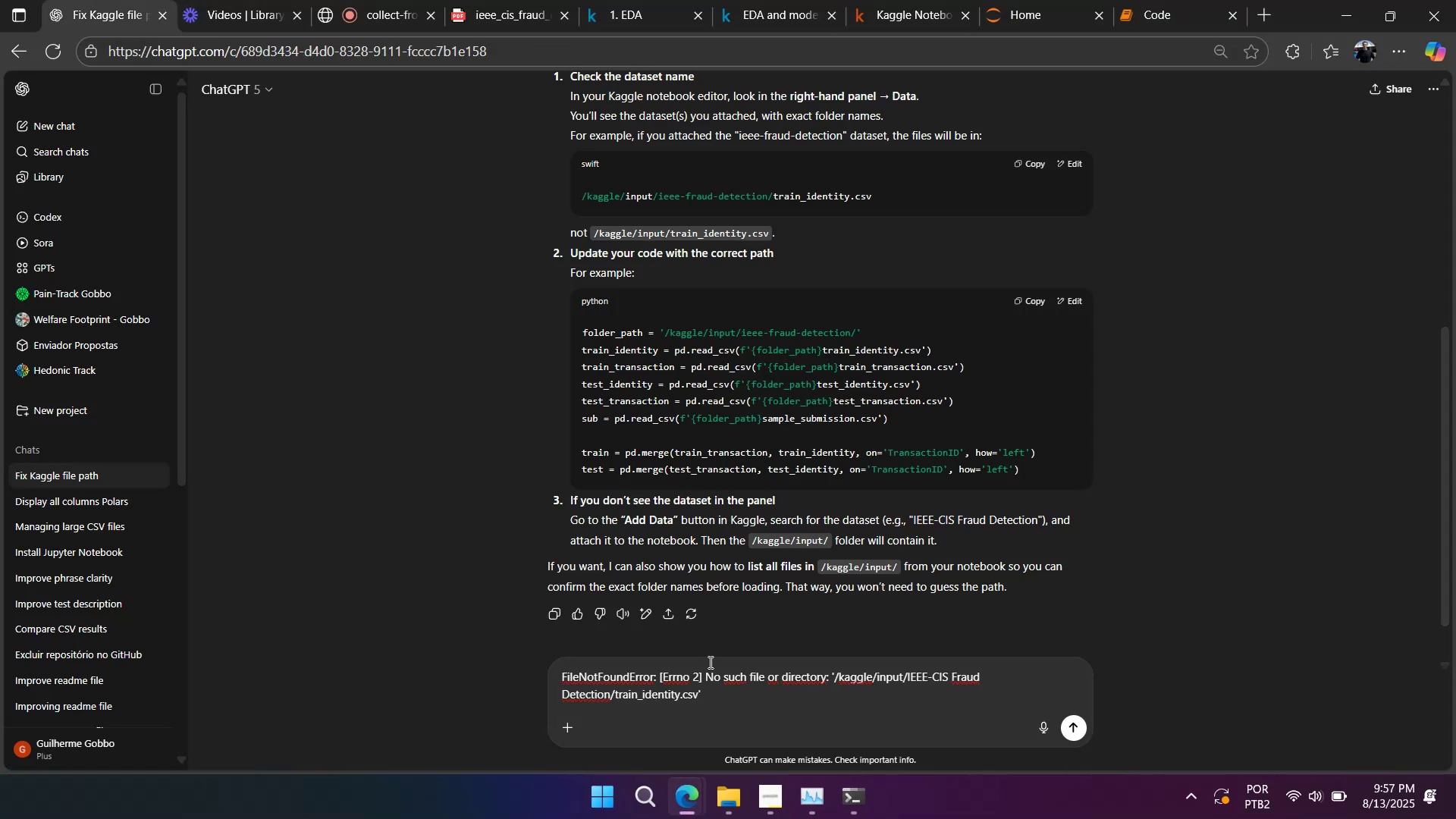 
key(Control+V)
 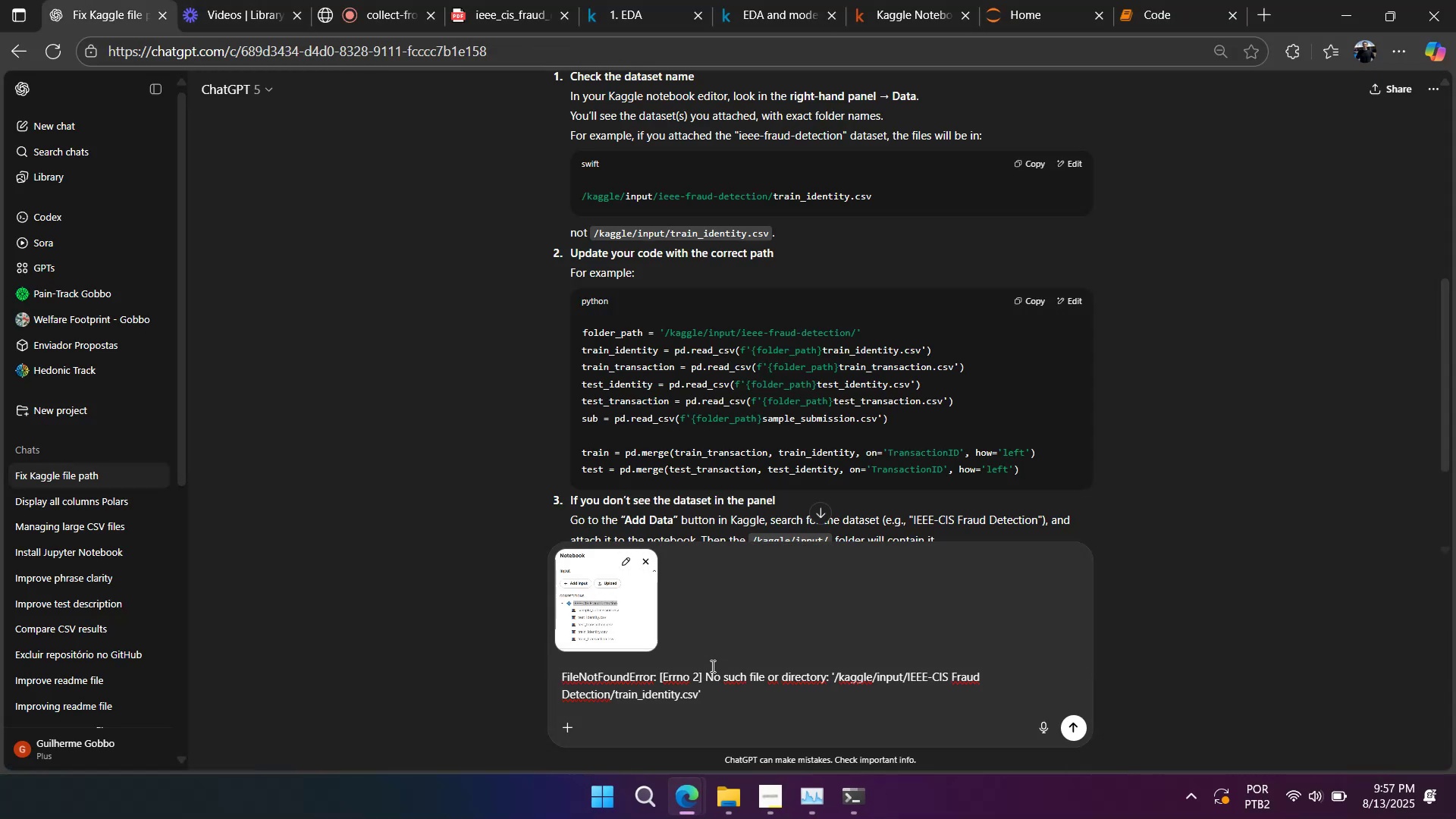 
key(Enter)
 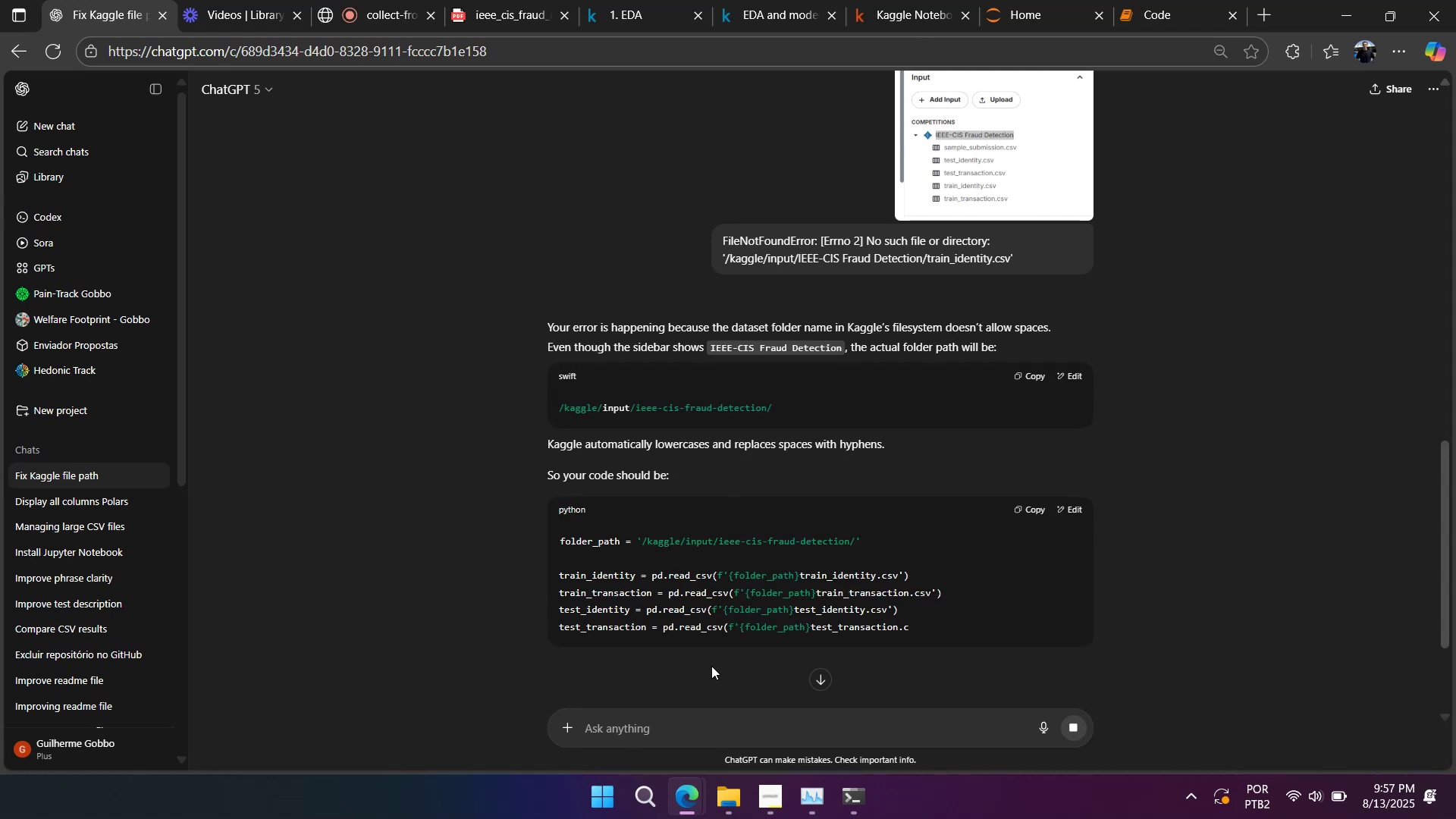 
wait(7.25)
 